 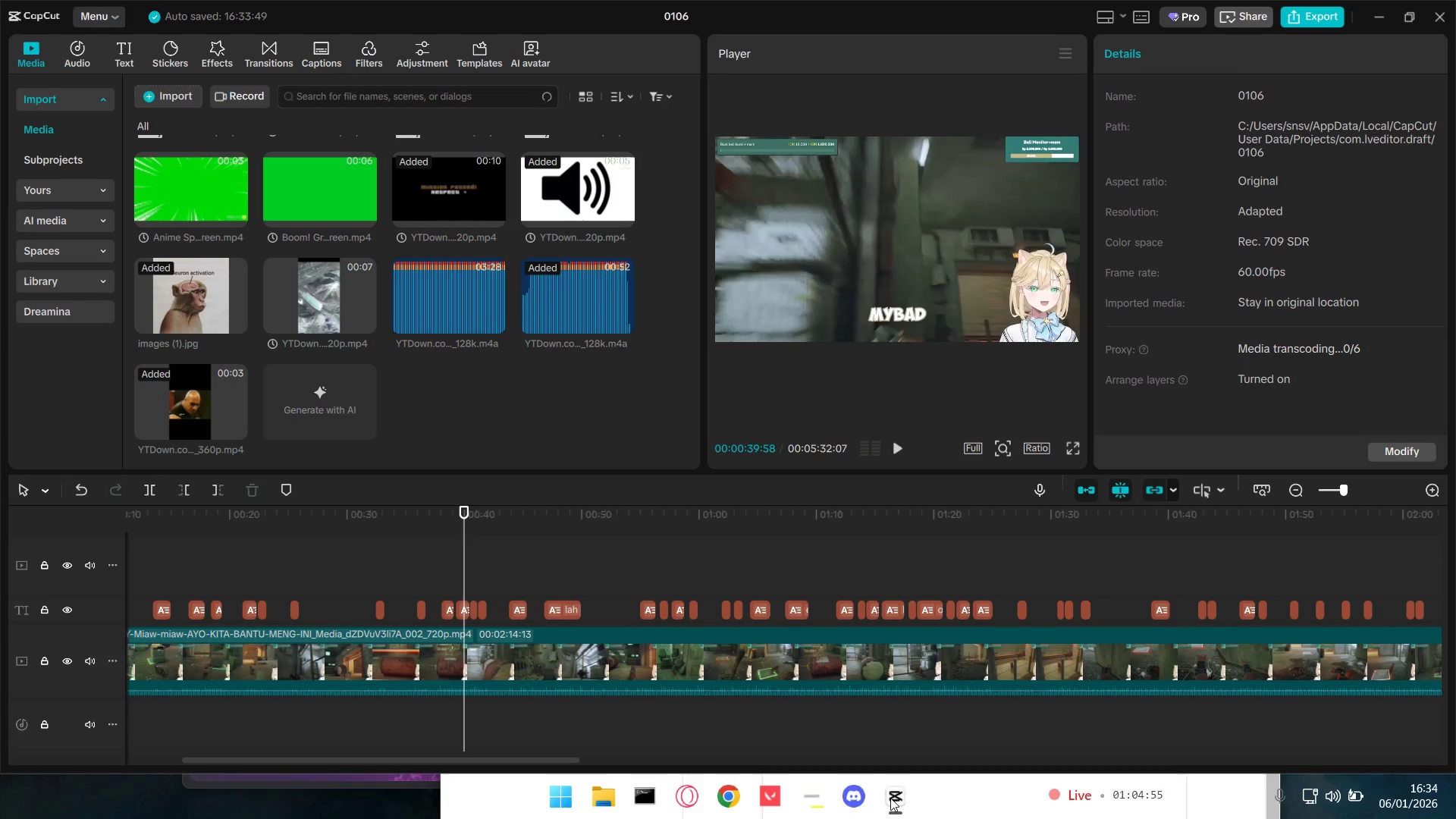 
key(Alt+Tab)
 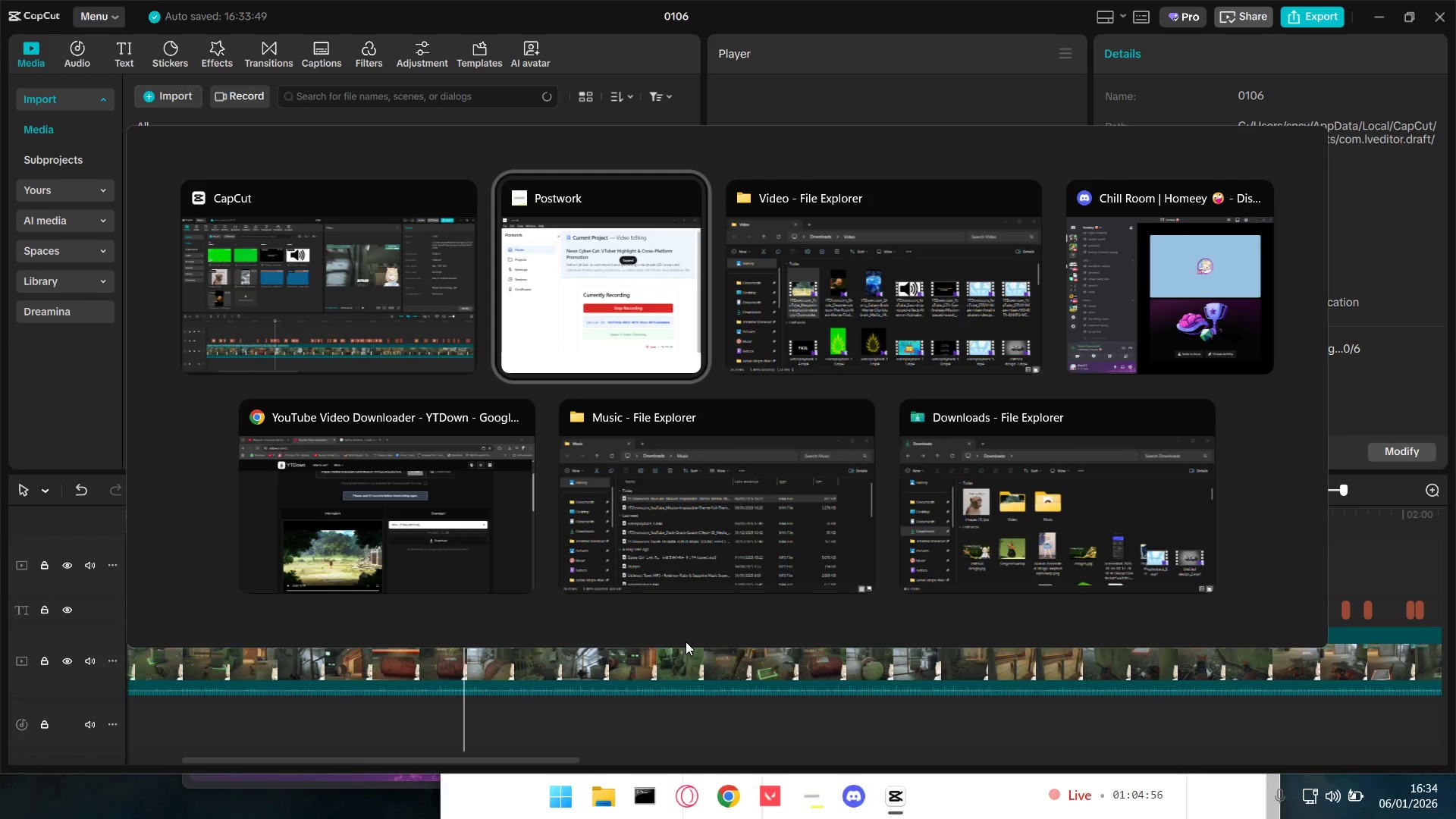 
key(Alt+Tab)
 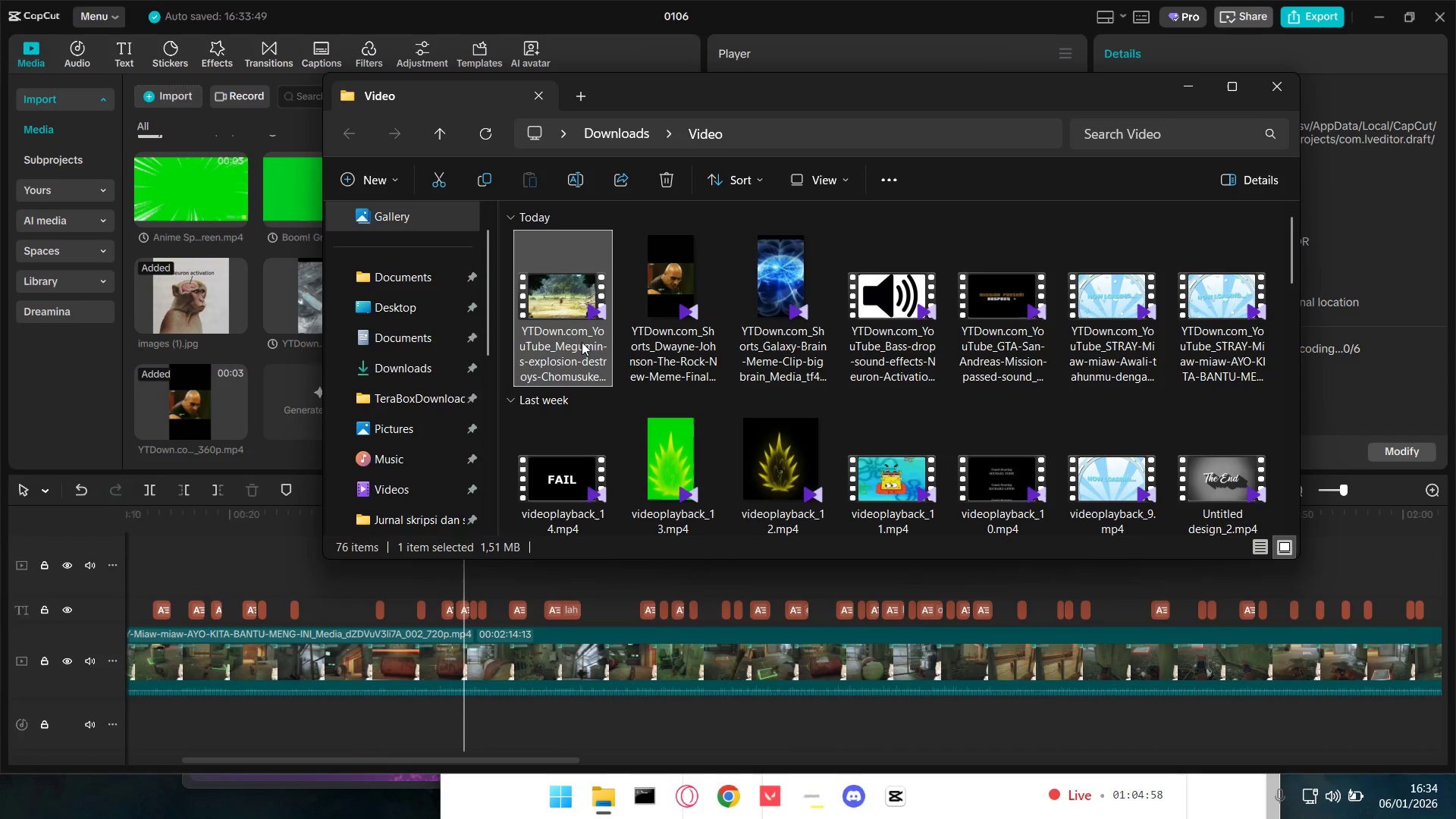 
left_click_drag(start_coordinate=[570, 322], to_coordinate=[285, 438])
 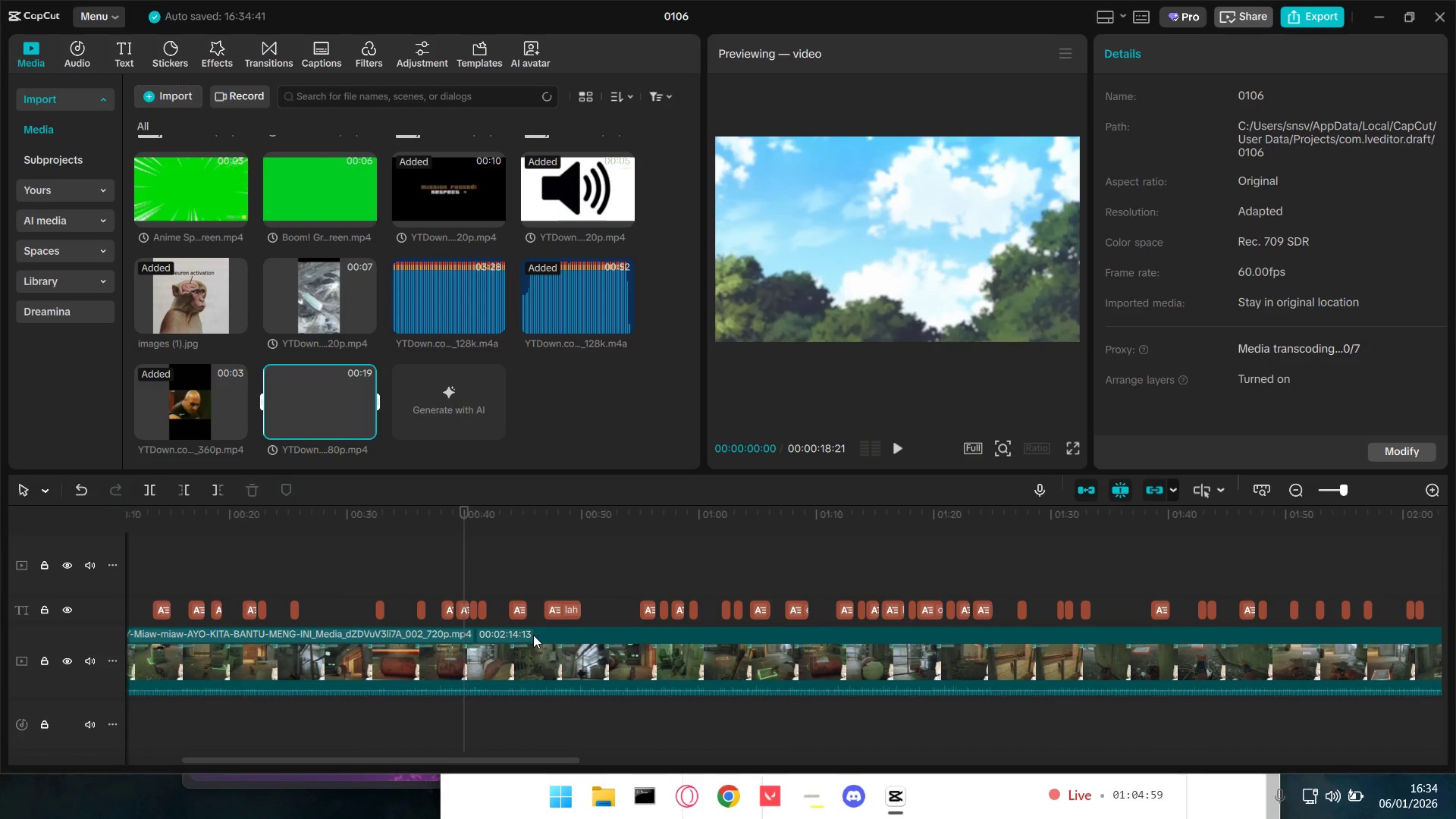 
hold_key(key=ControlLeft, duration=1.28)
scroll: coordinate [530, 642], scroll_direction: up, amount: 15.0
 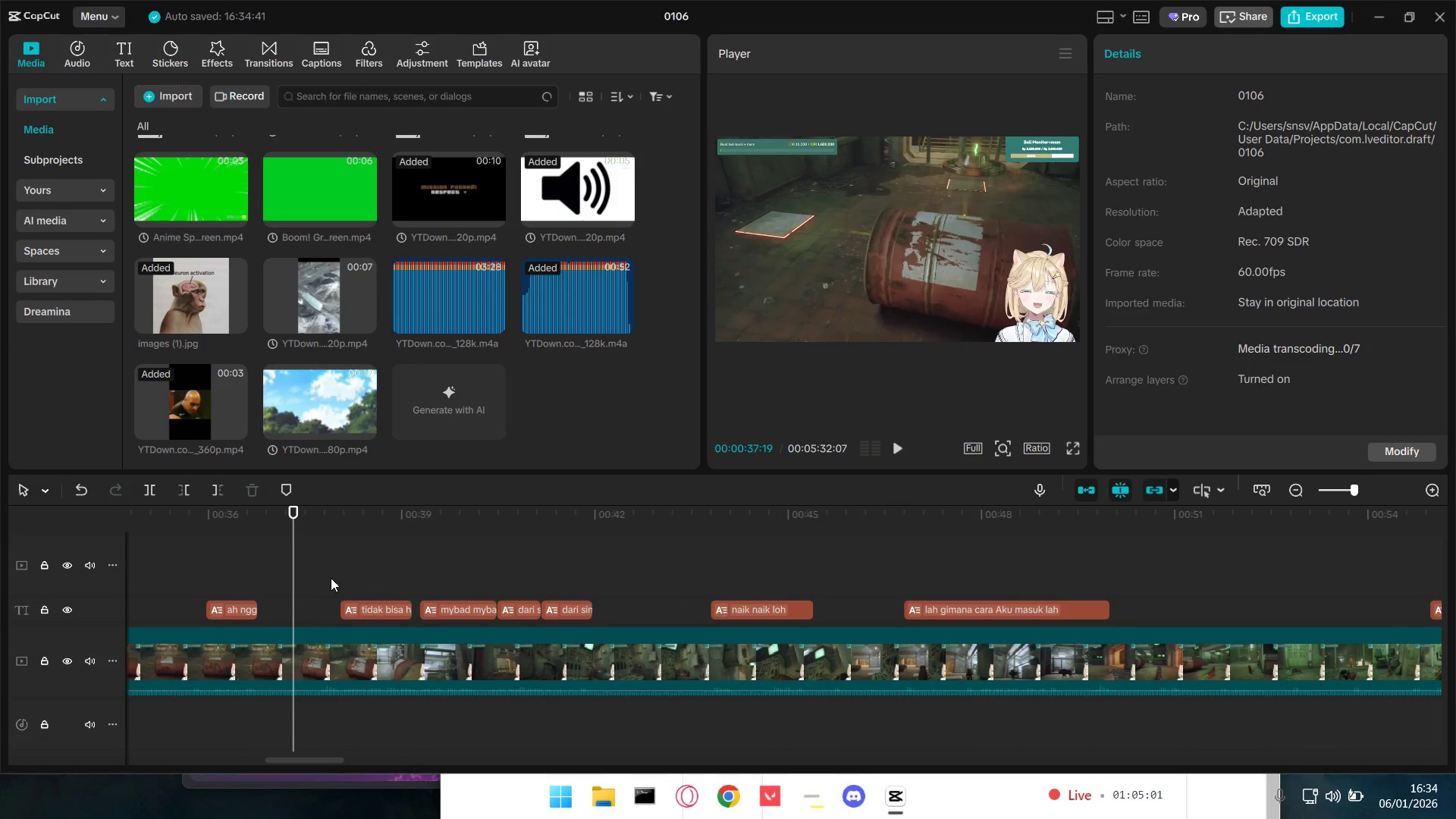 
left_click([714, 577])
 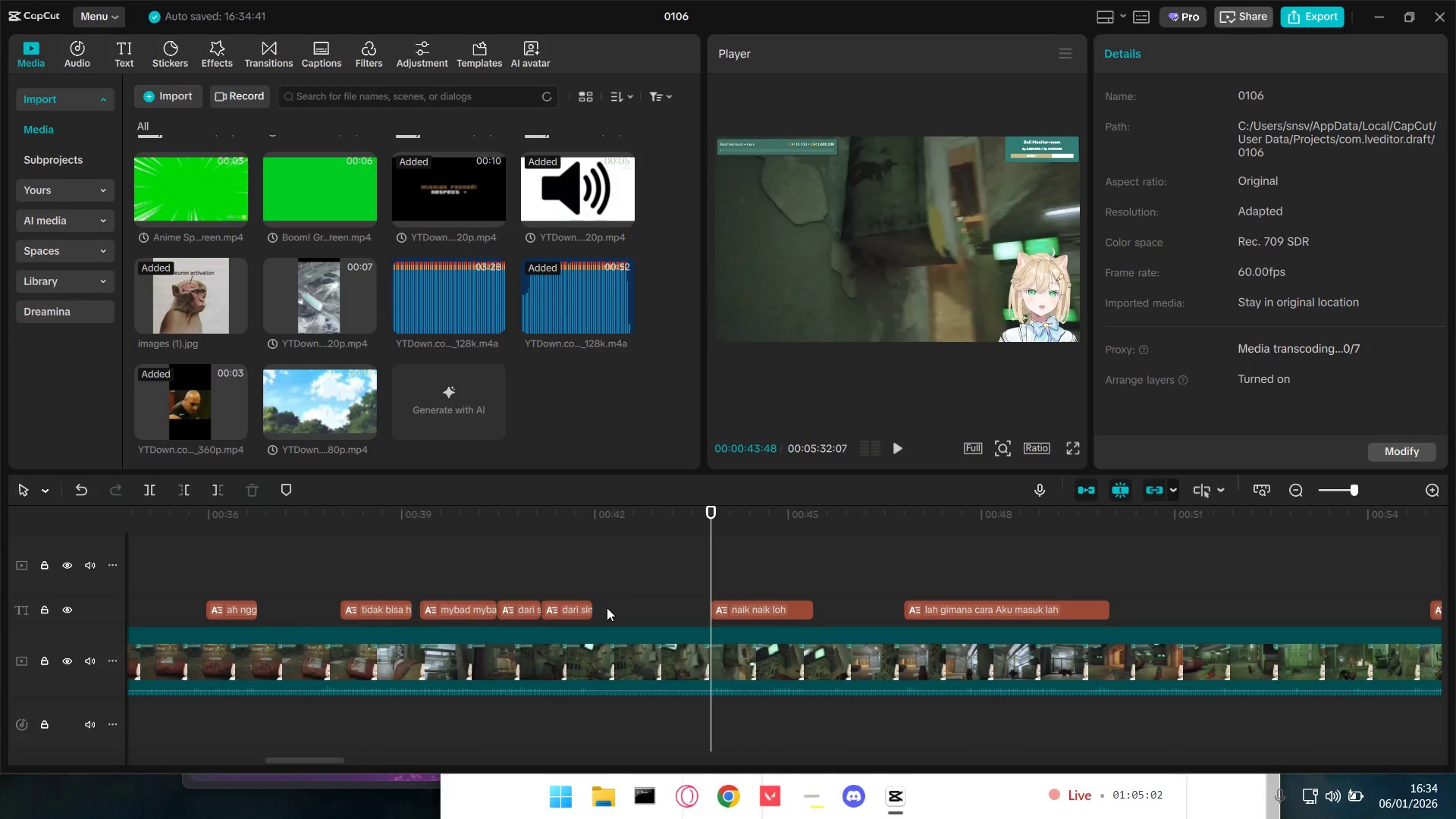 
hold_key(key=ControlLeft, duration=1.3)
 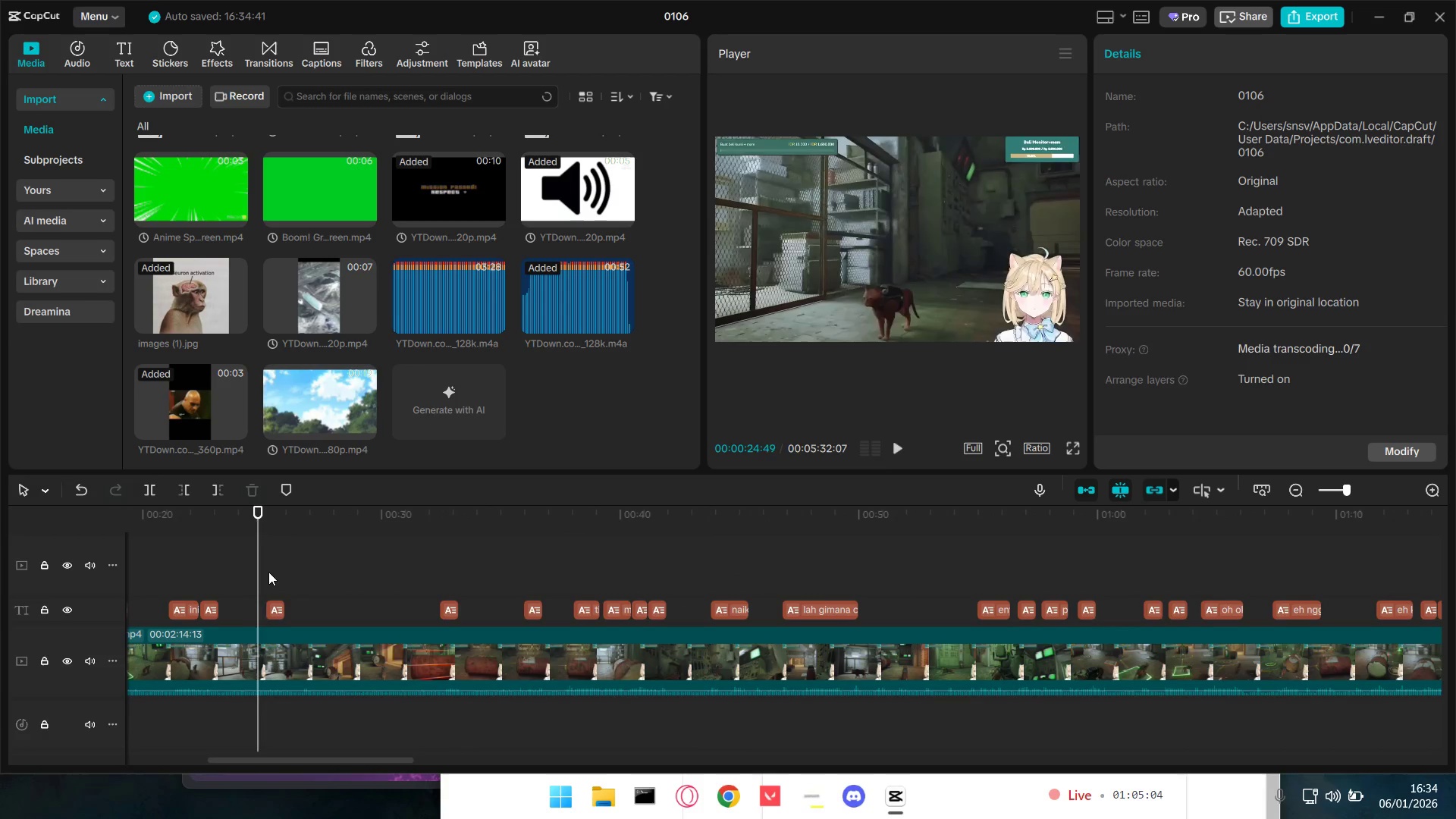 
left_click([258, 572])
 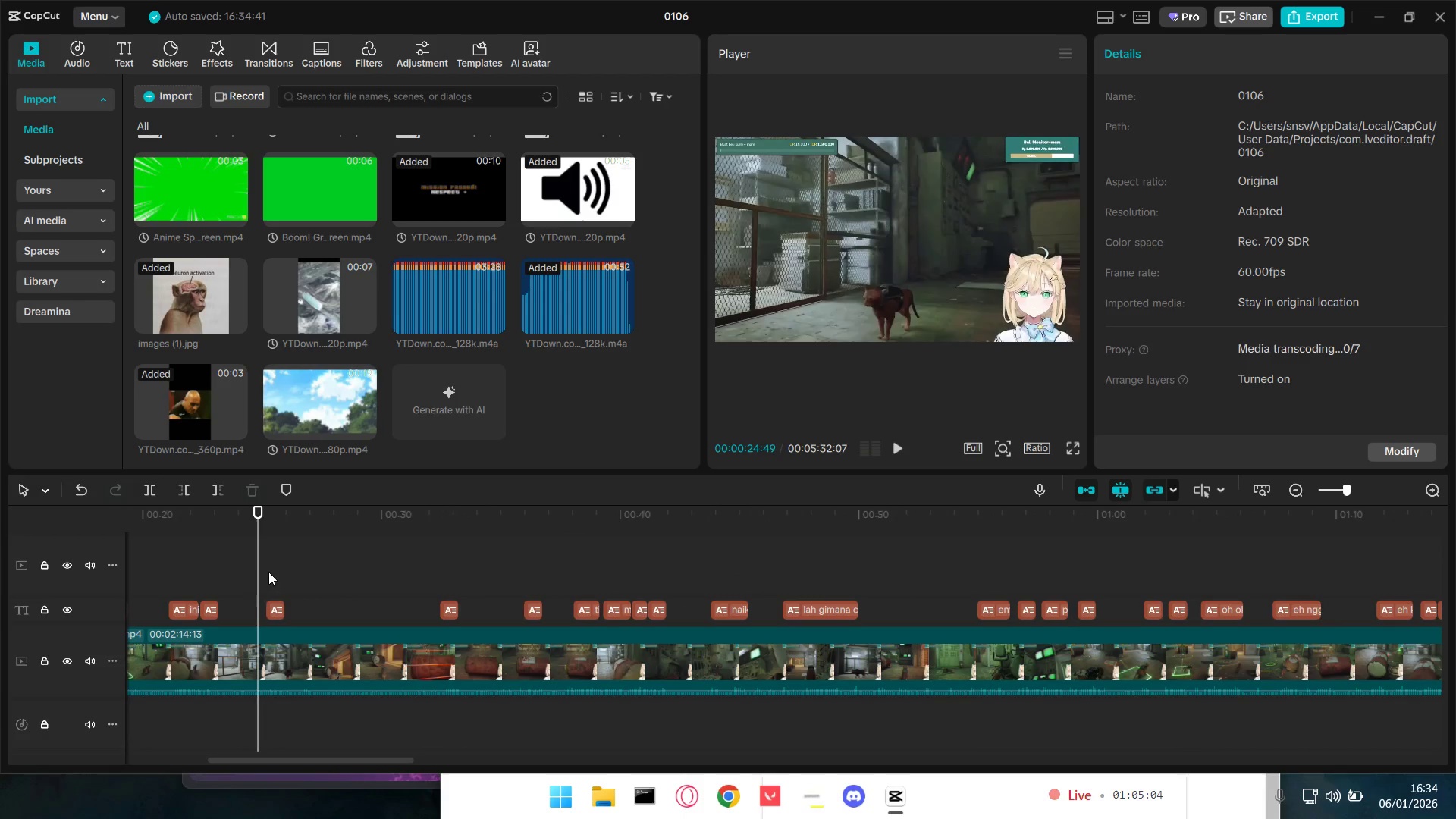 
scroll: coordinate [344, 591], scroll_direction: down, amount: 9.0
 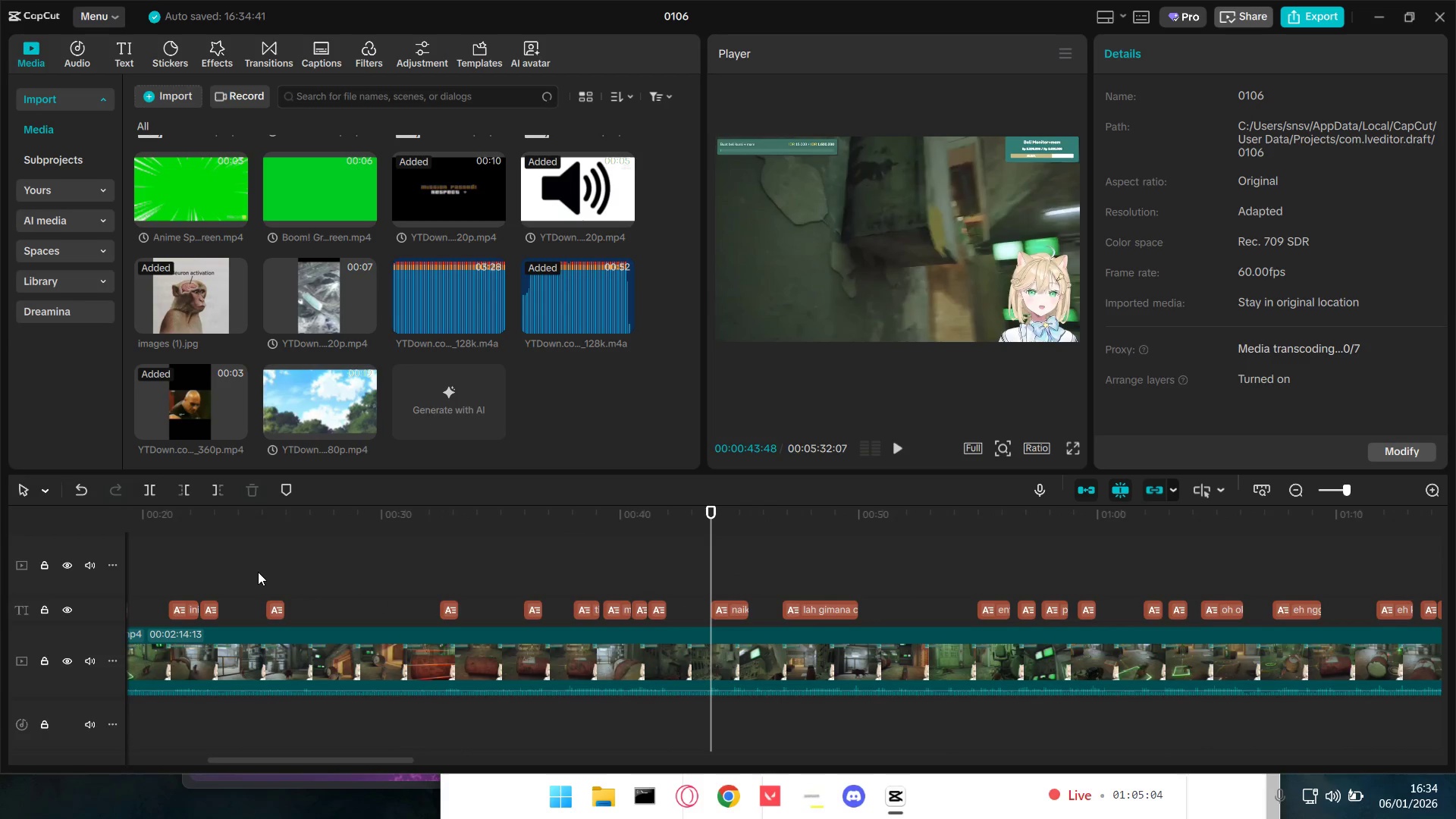 
key(Space)
 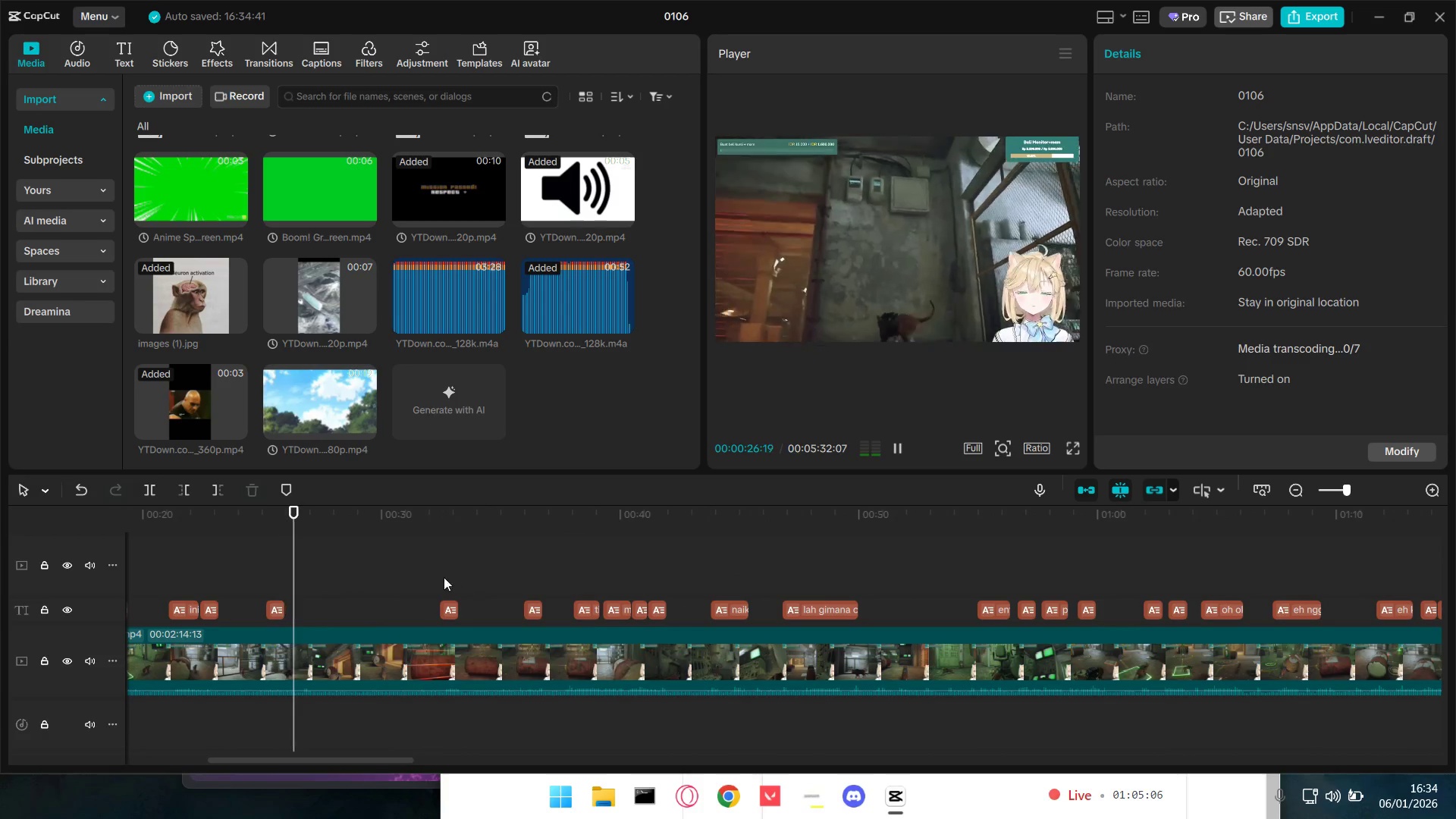 
key(Space)
 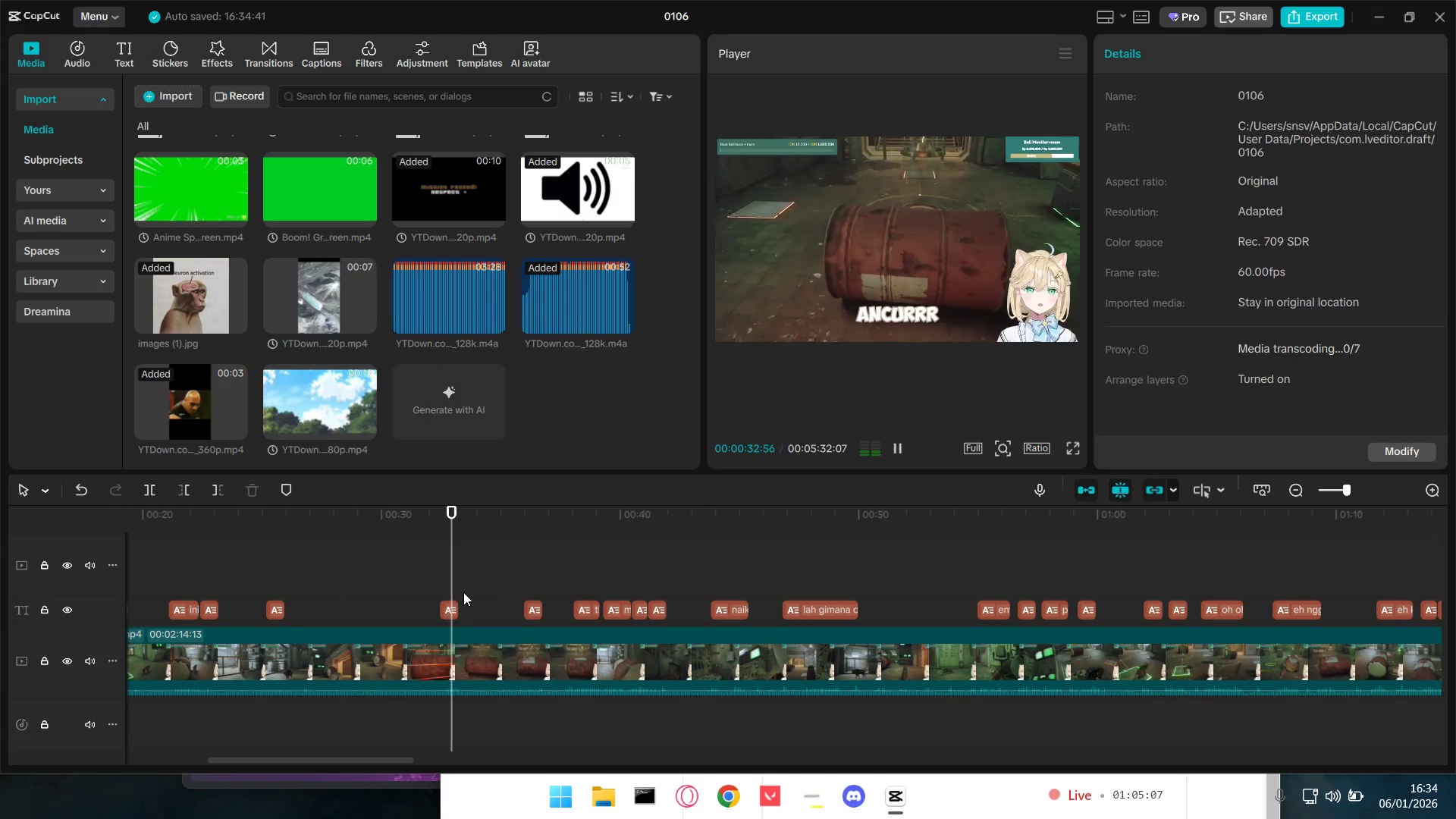 
key(Space)
 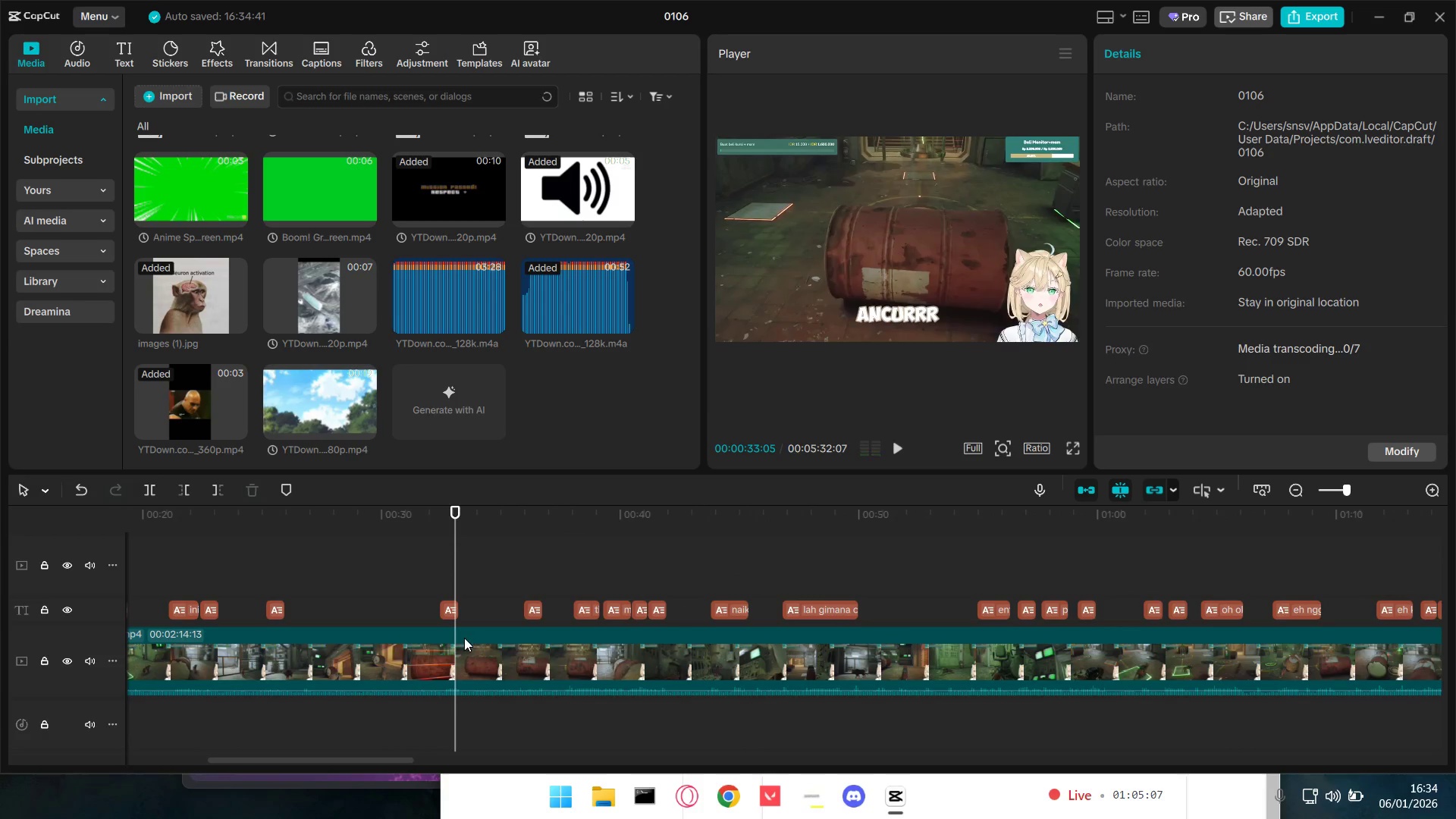 
key(Space)
 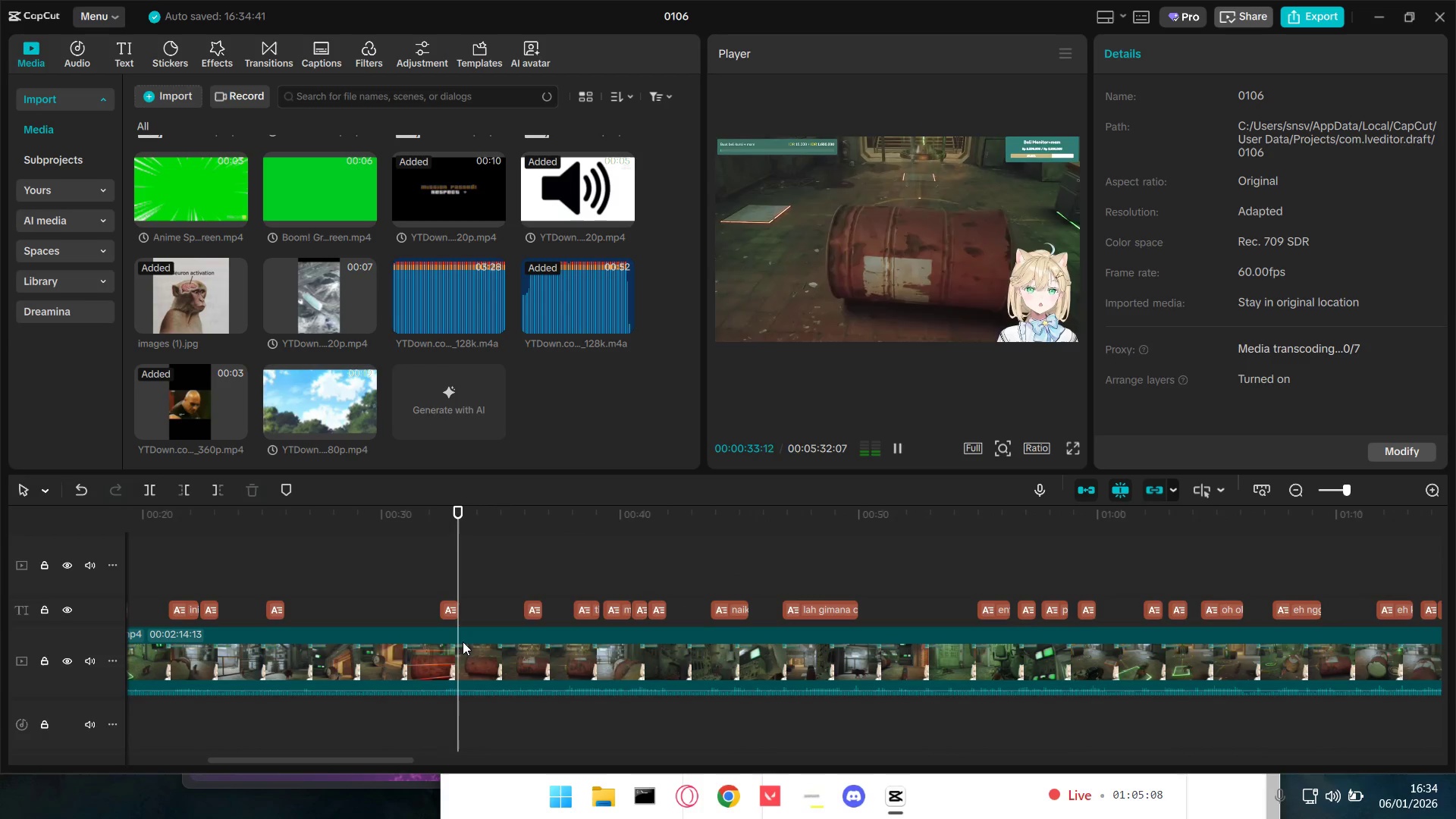 
key(Space)
 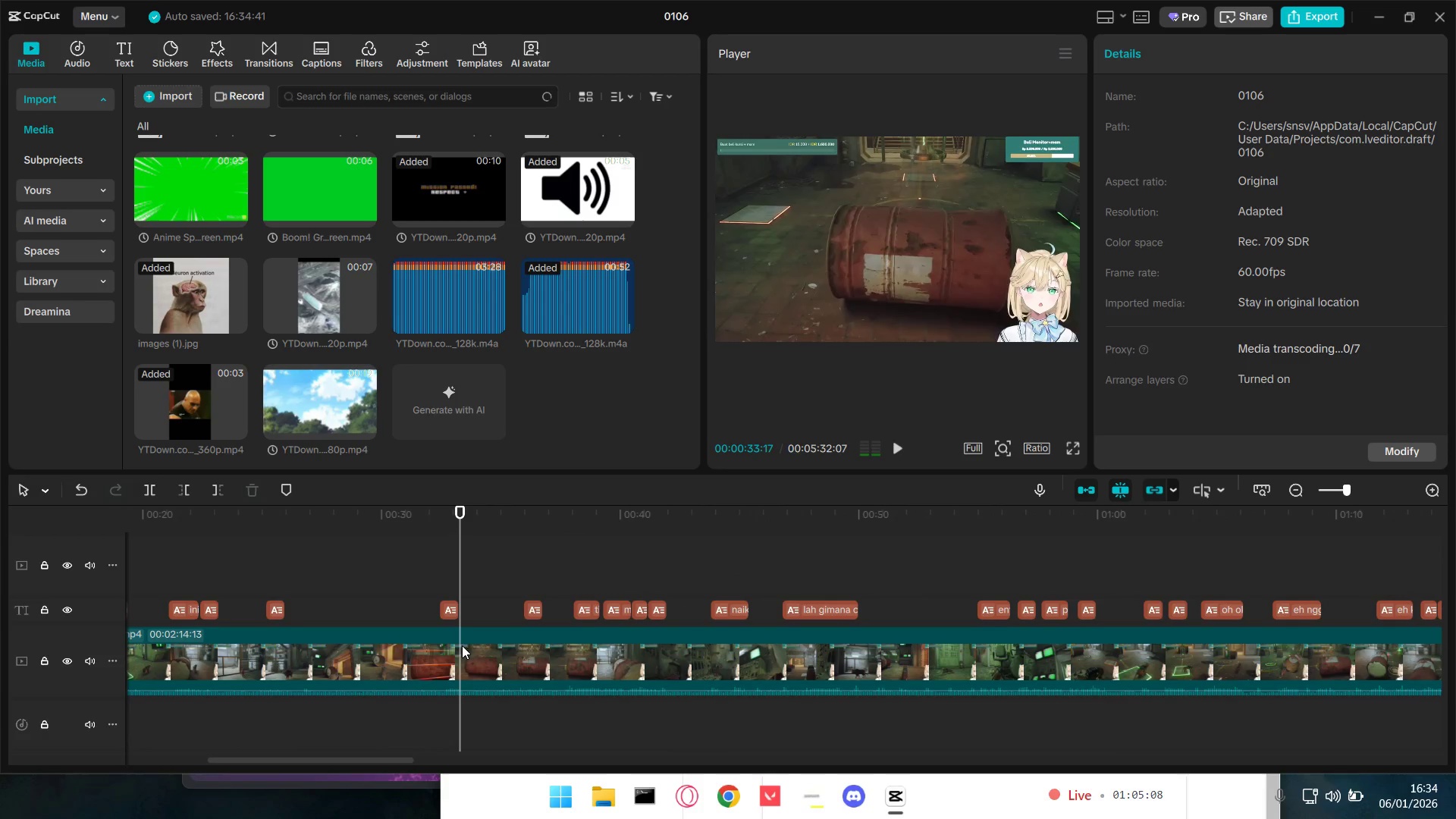 
hold_key(key=ControlLeft, duration=0.45)
left_click([462, 646])
 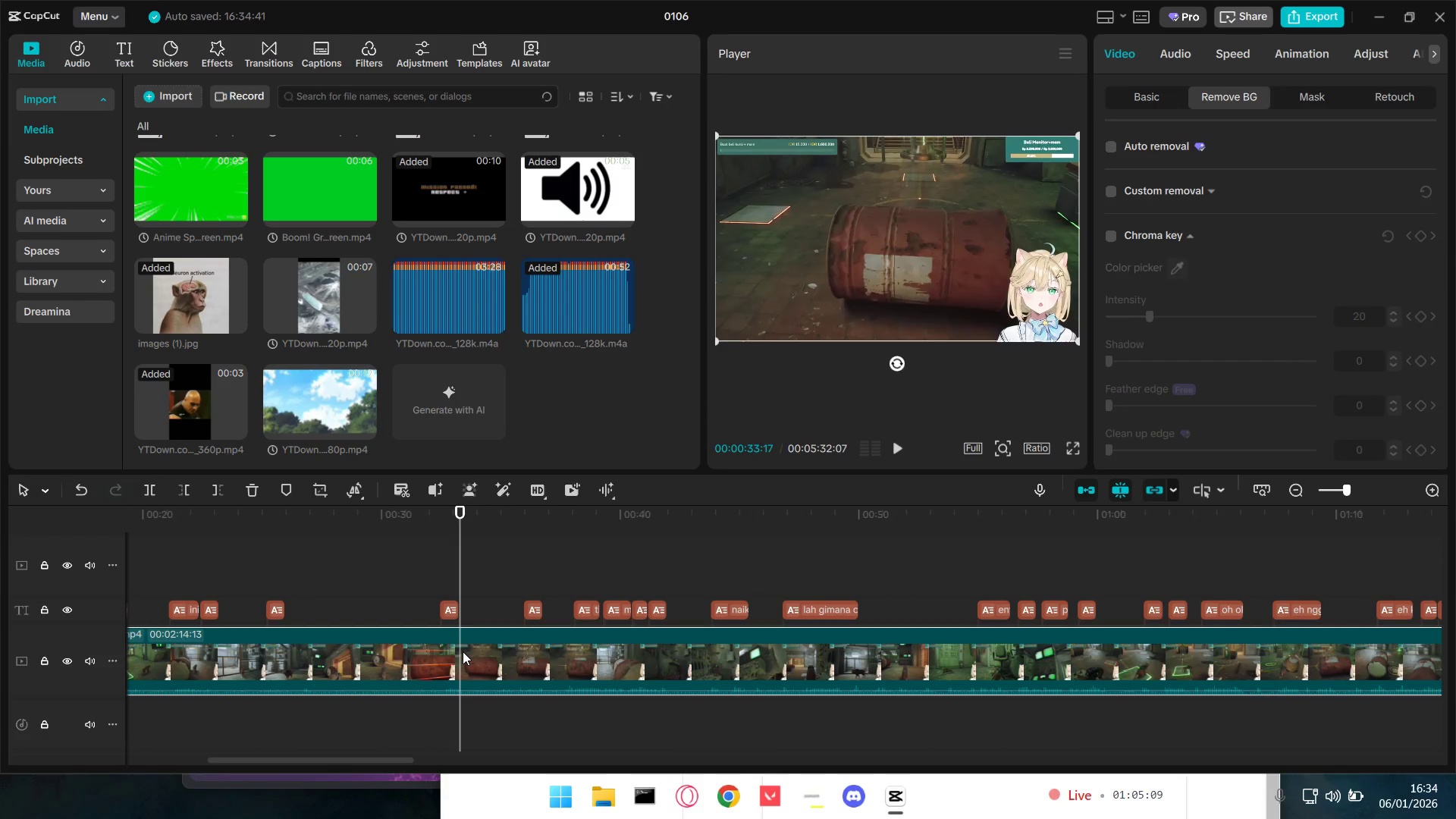 
type(eE)
 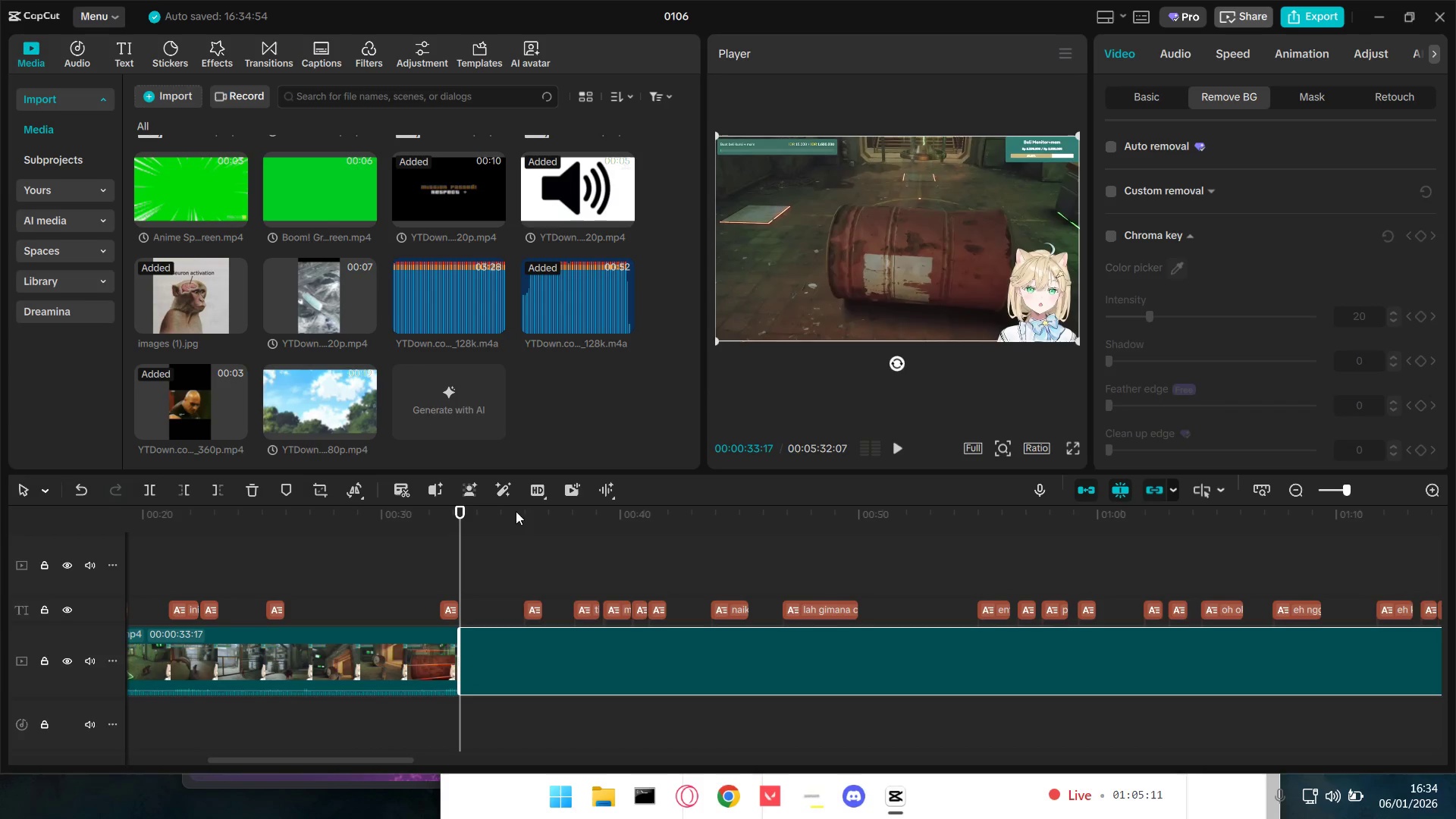 
left_click_drag(start_coordinate=[319, 403], to_coordinate=[463, 652])
 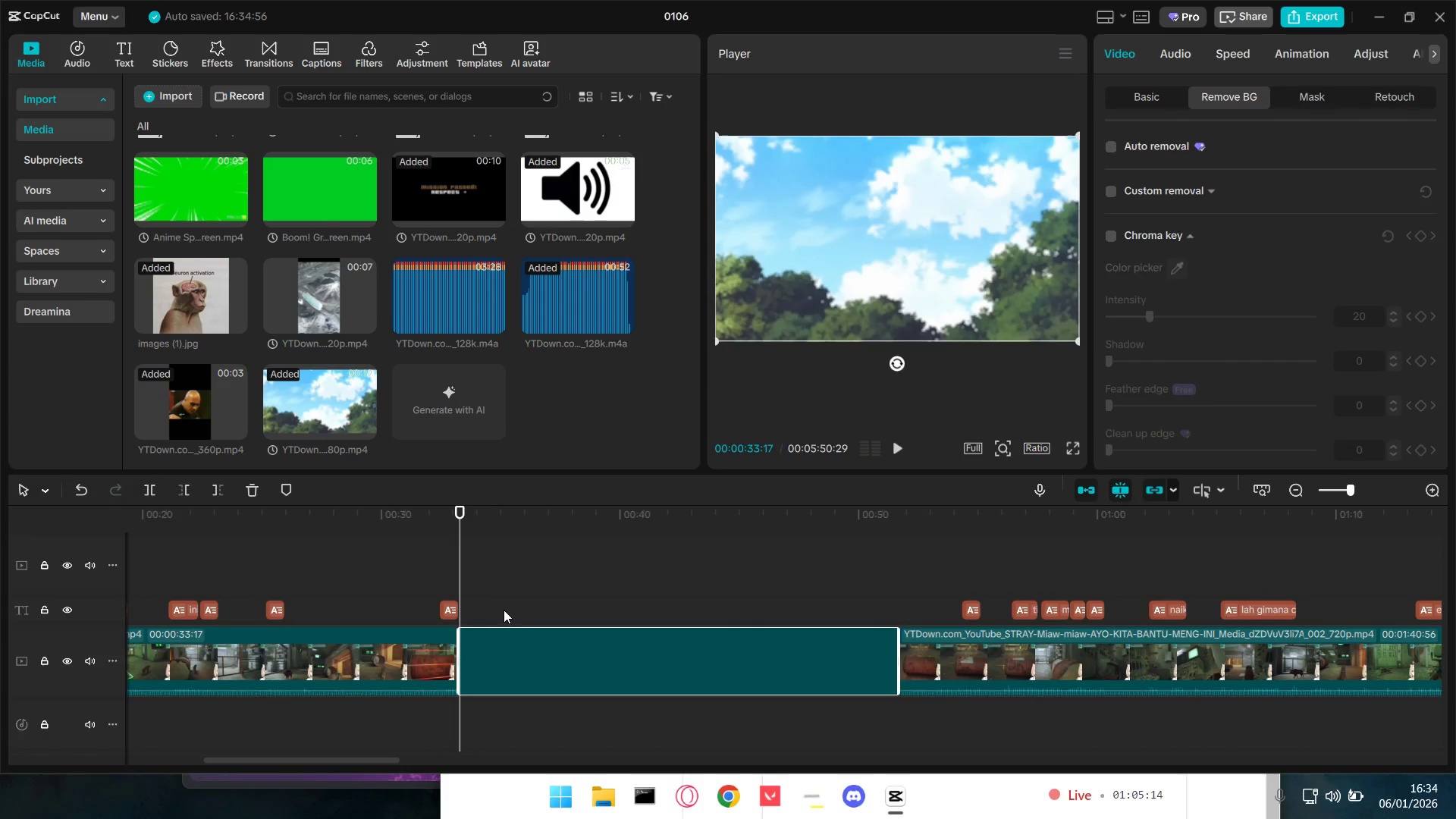 
left_click([497, 597])
 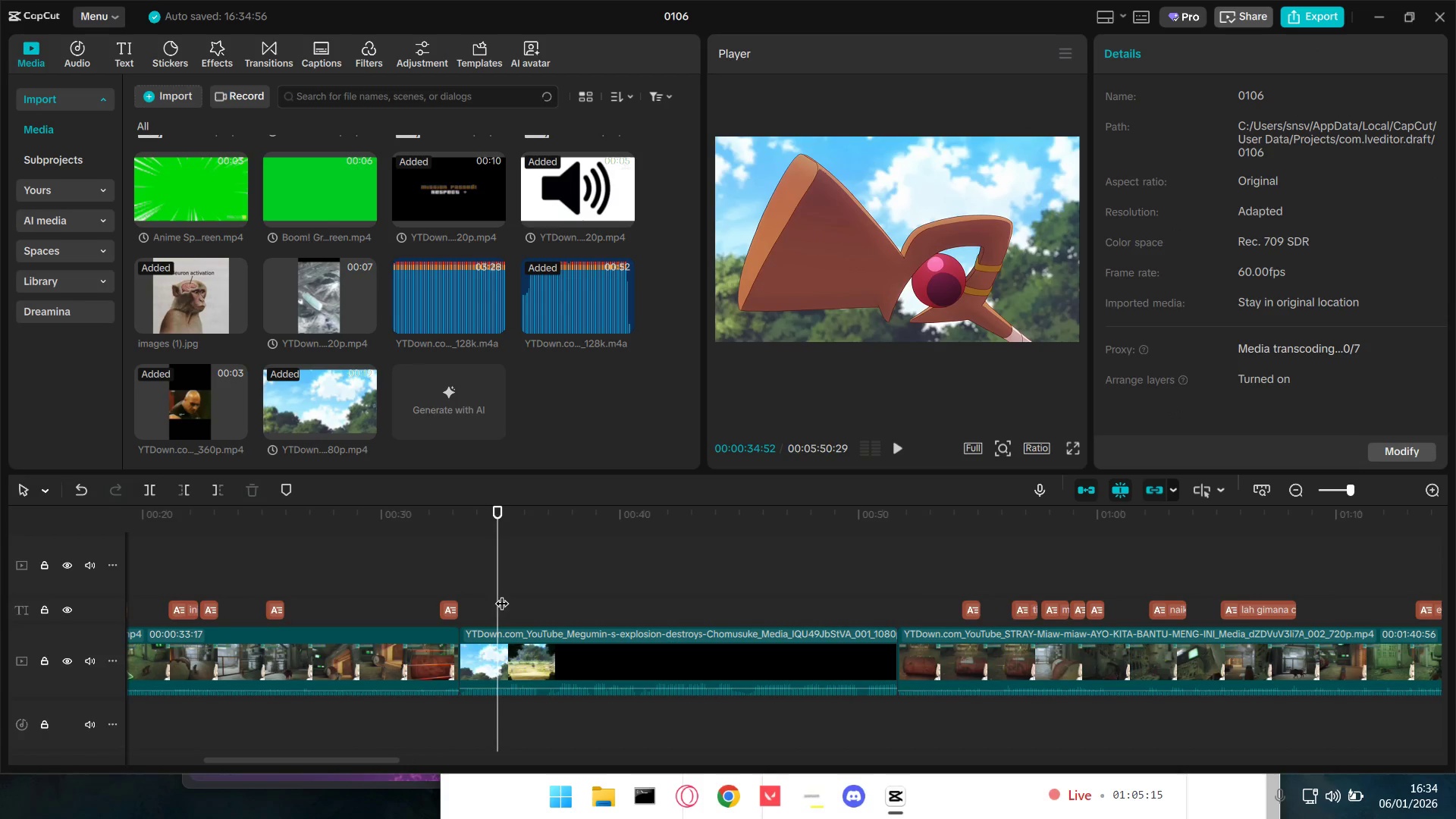 
left_click_drag(start_coordinate=[502, 594], to_coordinate=[801, 585])
 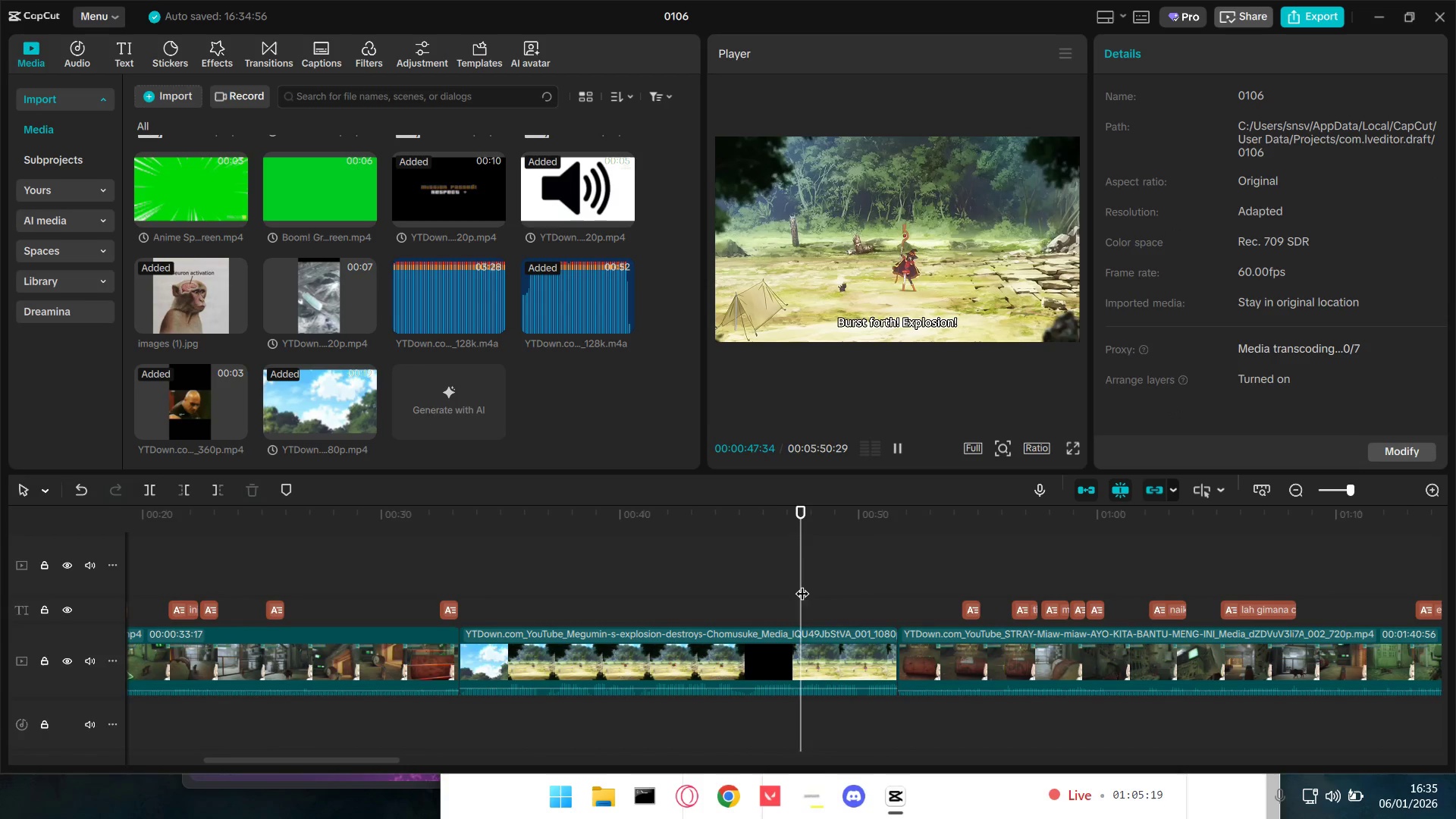 
key(Space)
 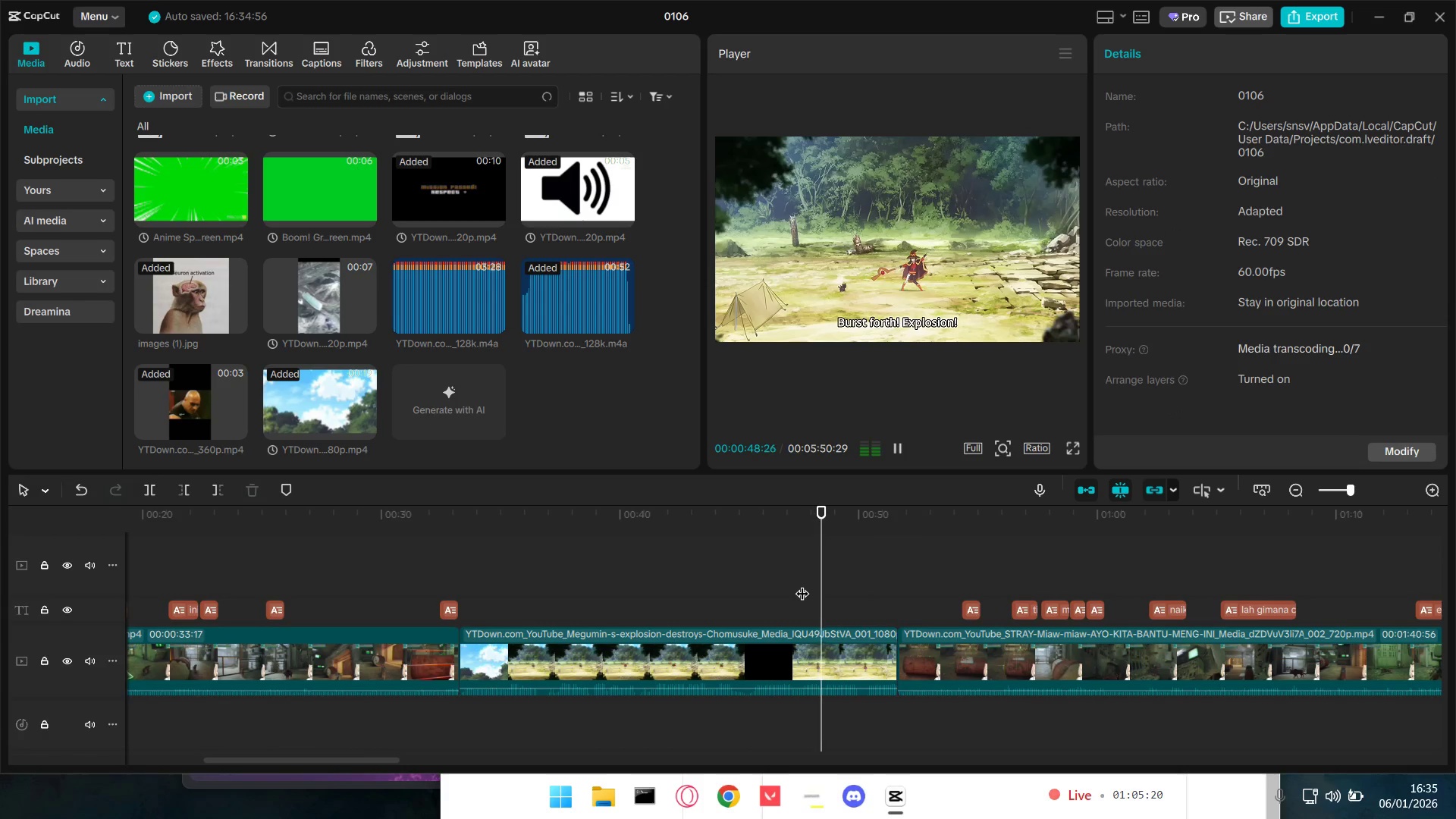 
key(Space)
 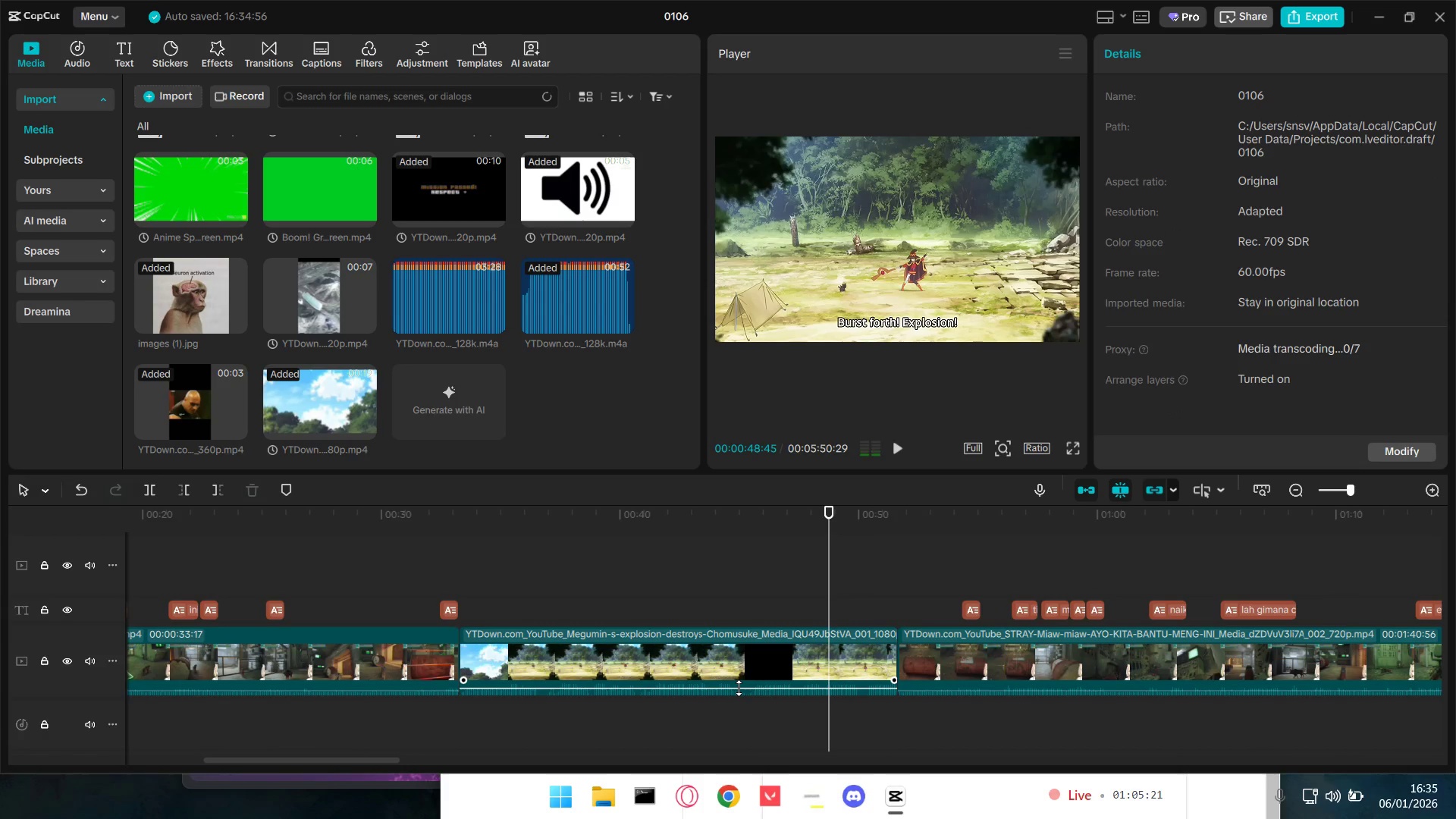 
left_click_drag(start_coordinate=[739, 688], to_coordinate=[743, 691])
 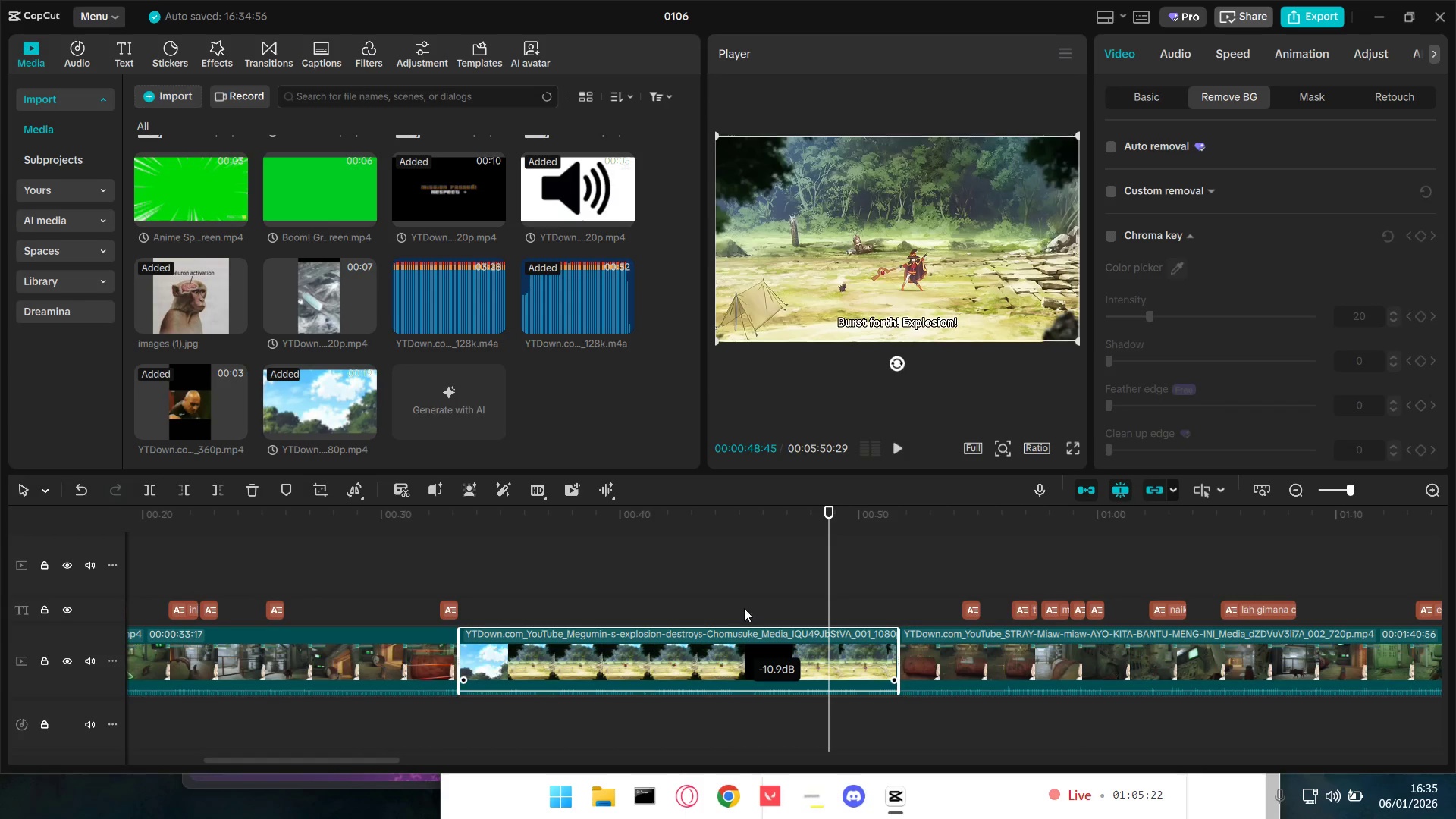 
left_click([745, 607])
 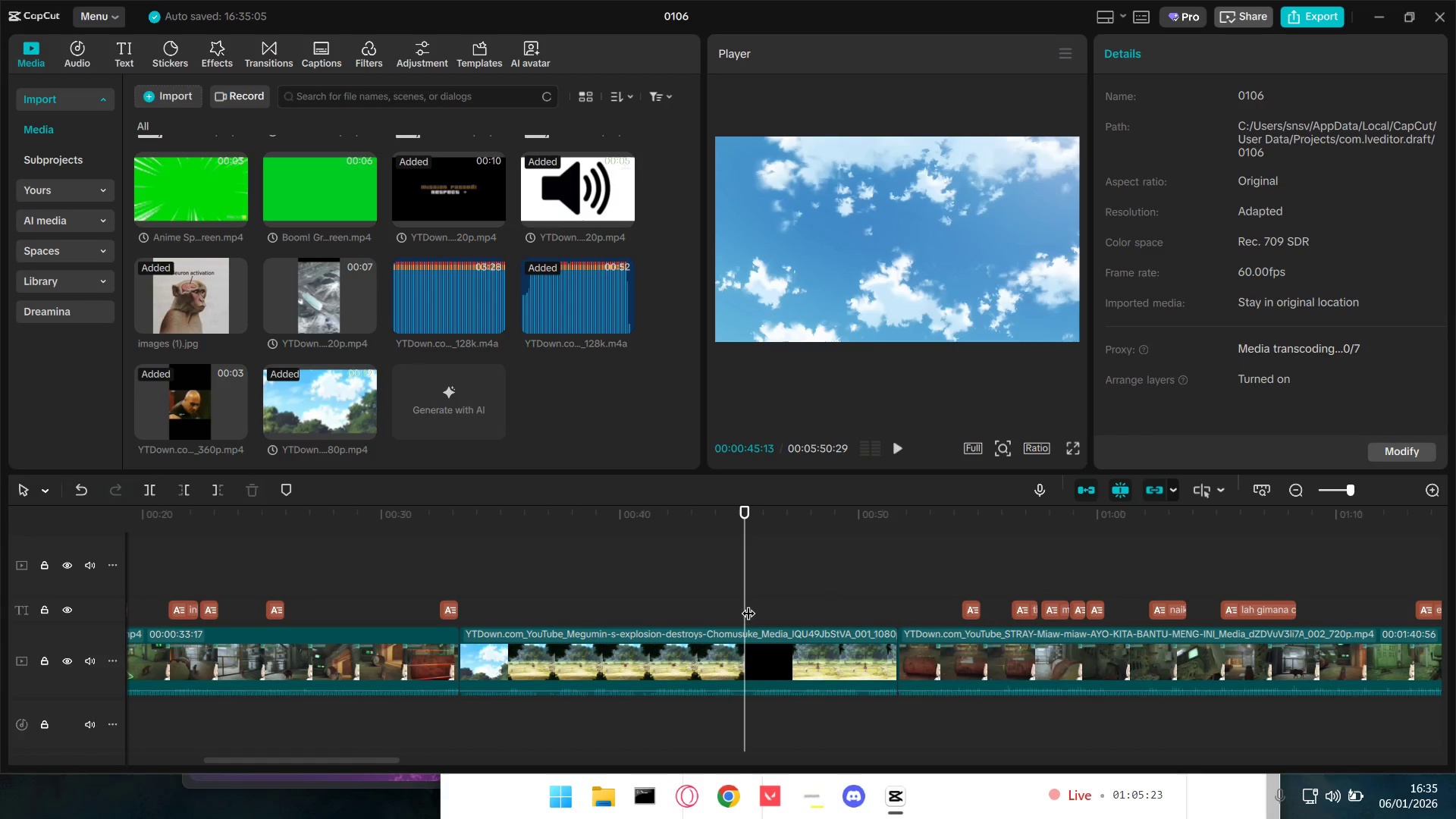 
key(Space)
 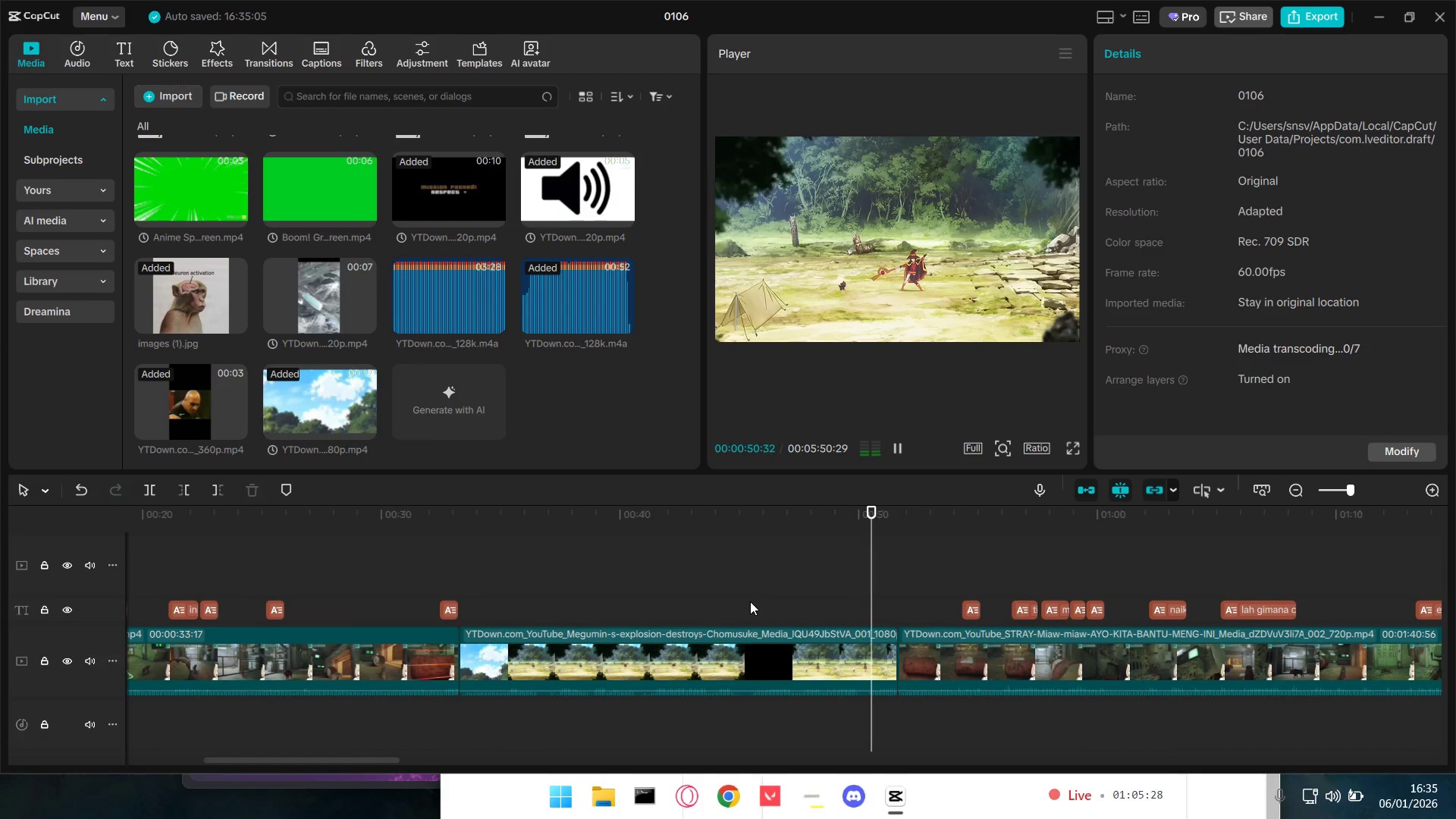 
wait(7.11)
 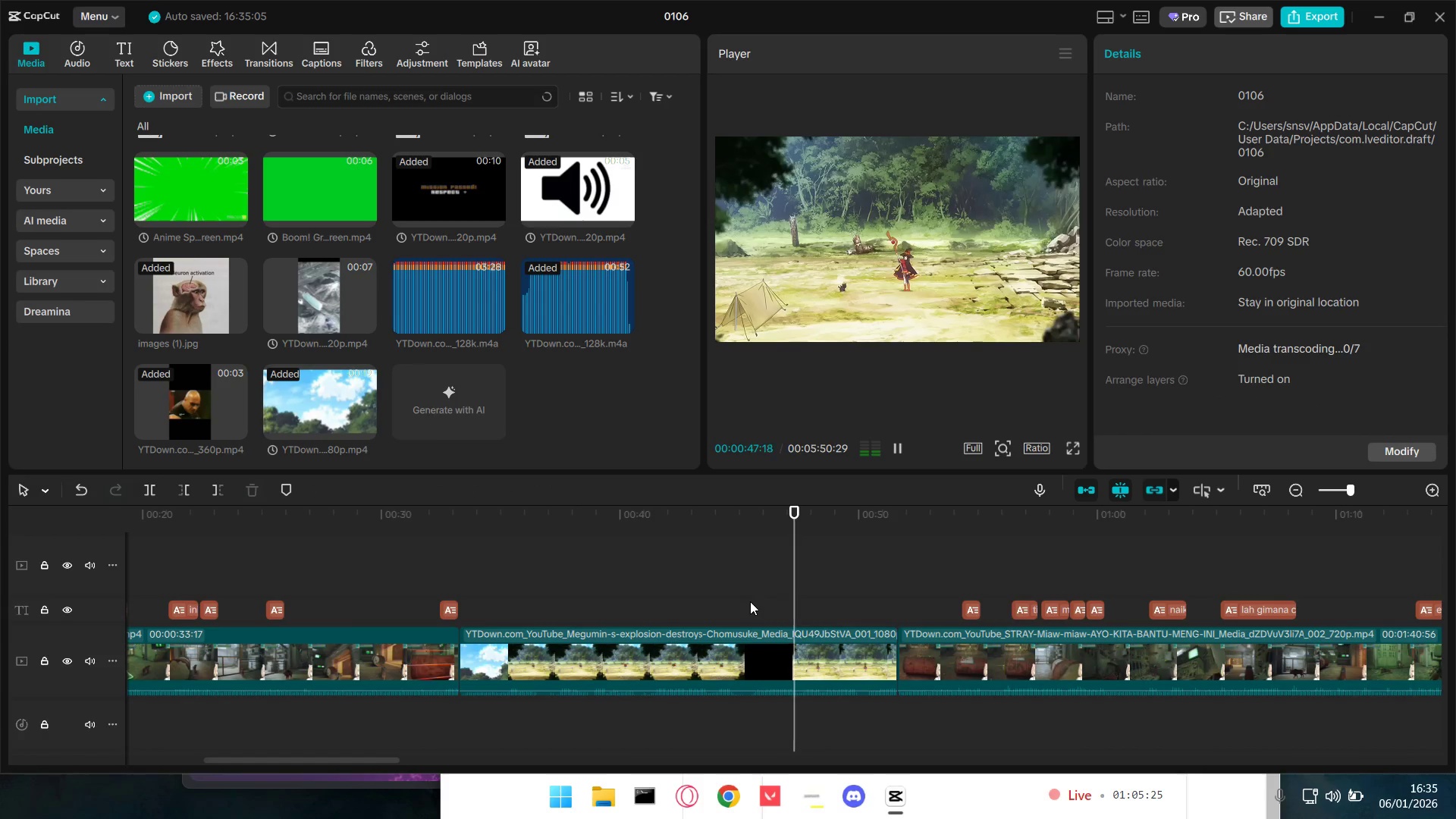 
key(Space)
 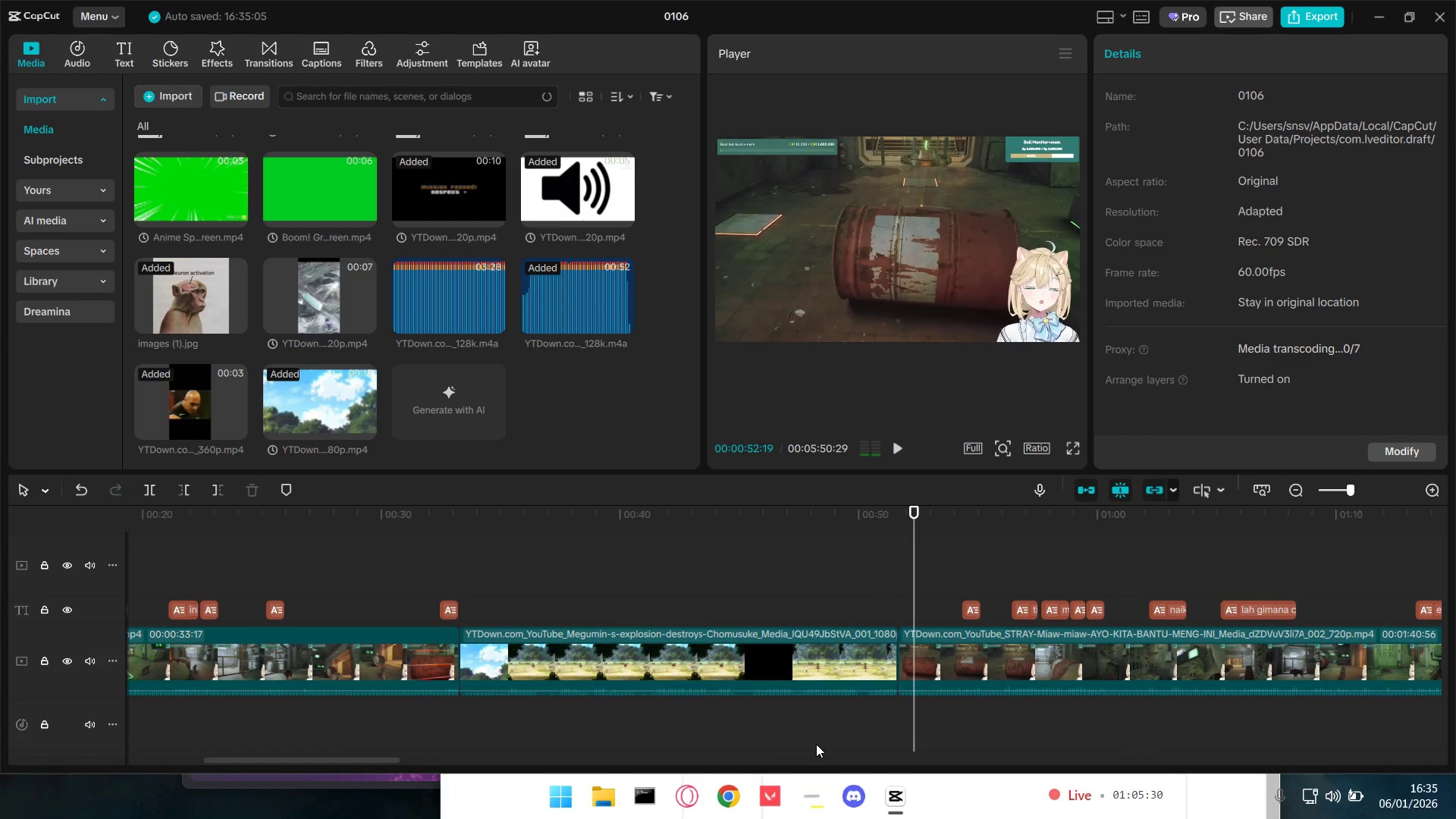 
hold_key(key=ControlLeft, duration=0.69)
scroll: coordinate [813, 747], scroll_direction: up, amount: 4.0
 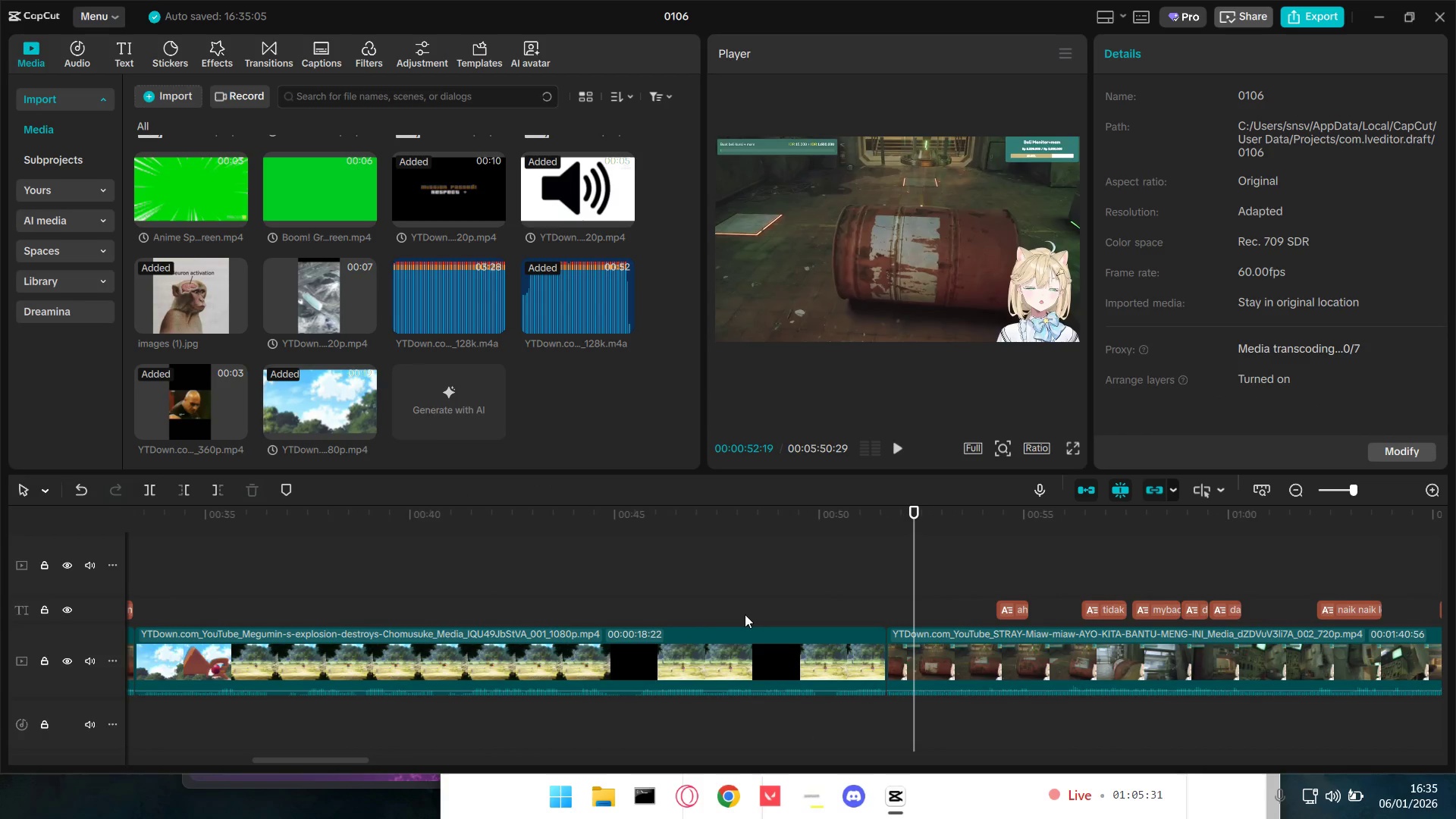 
left_click([743, 613])
 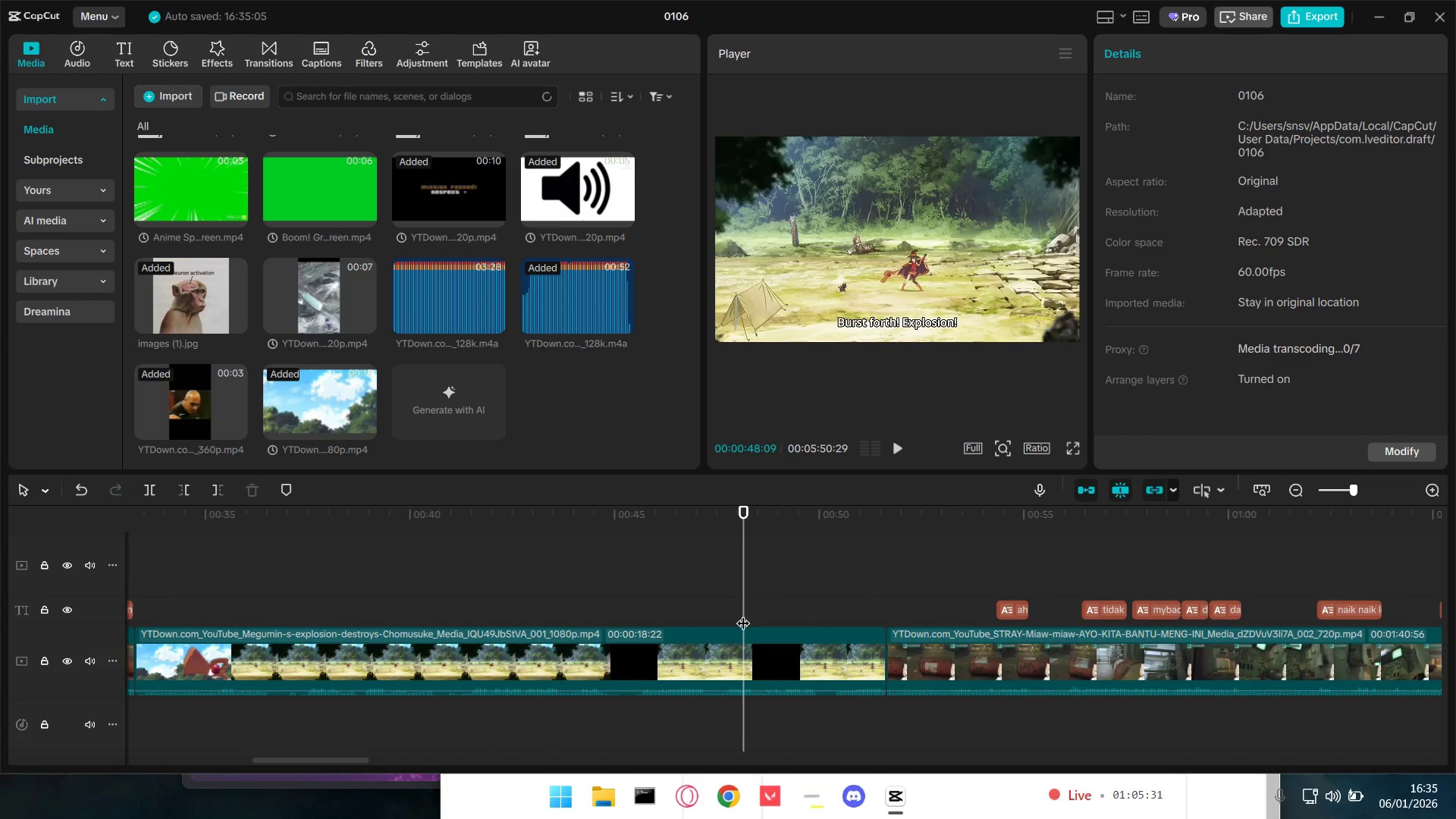 
left_click_drag(start_coordinate=[743, 613], to_coordinate=[714, 608])
 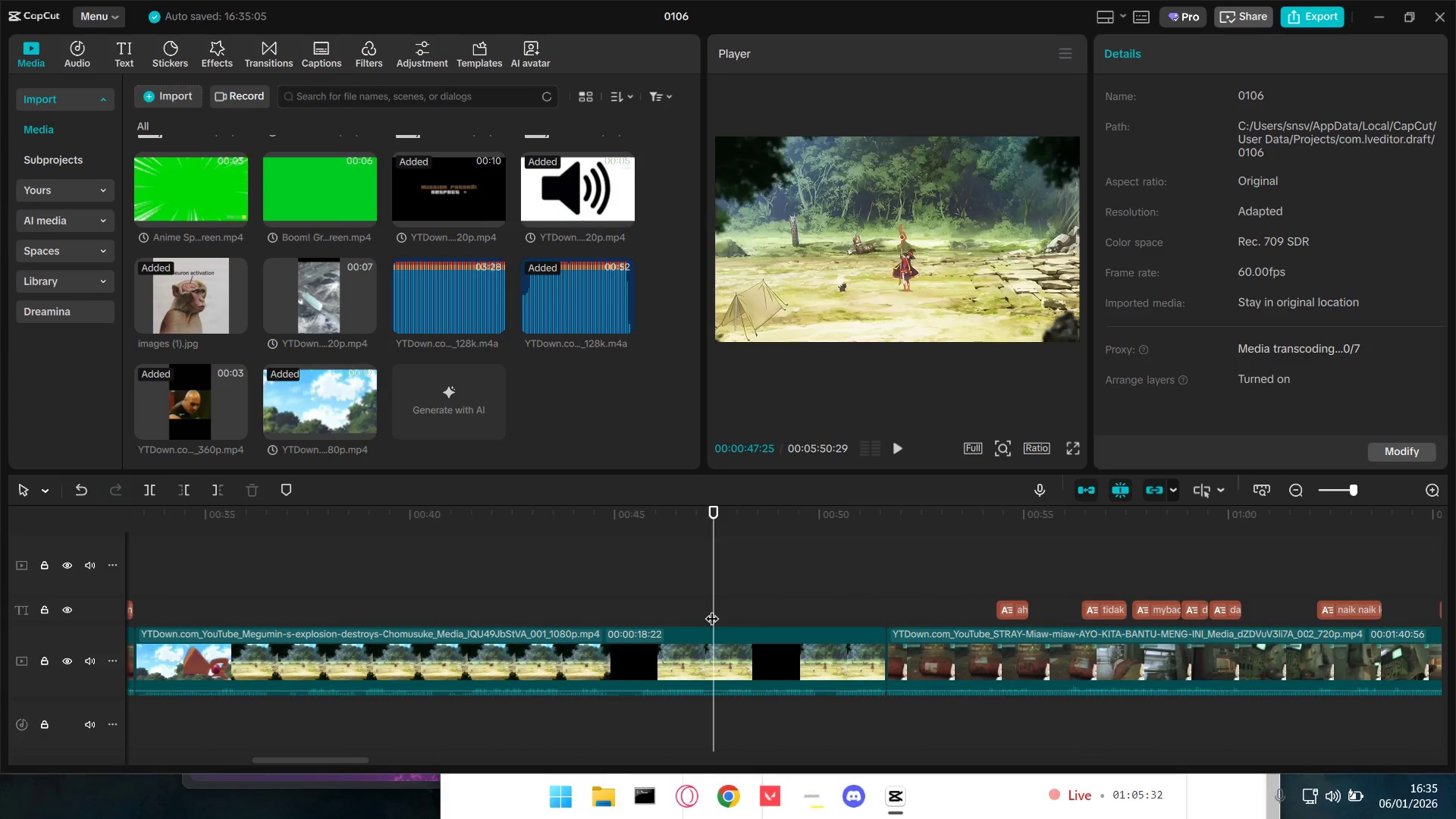 
key(Space)
 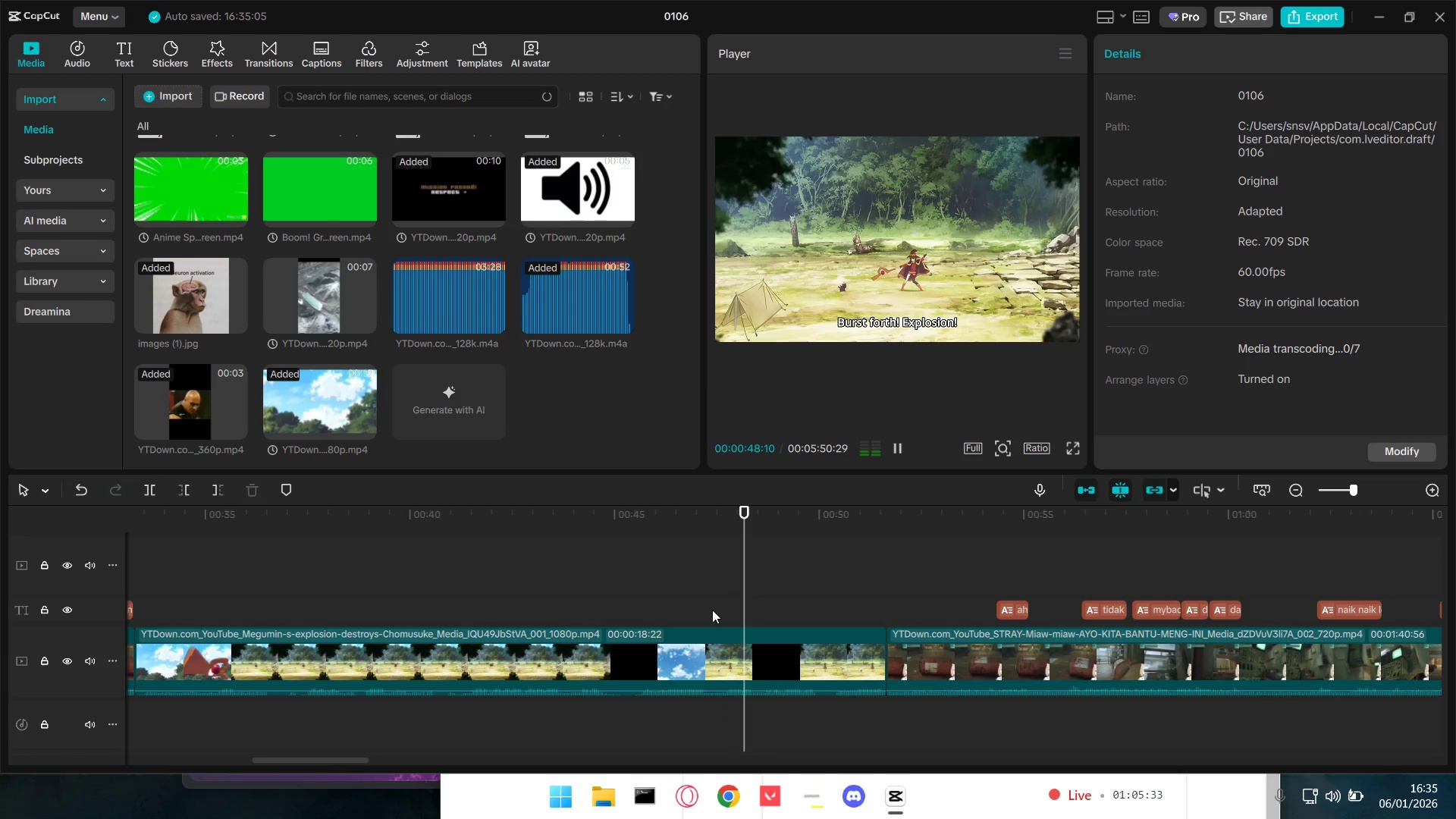 
key(Space)
 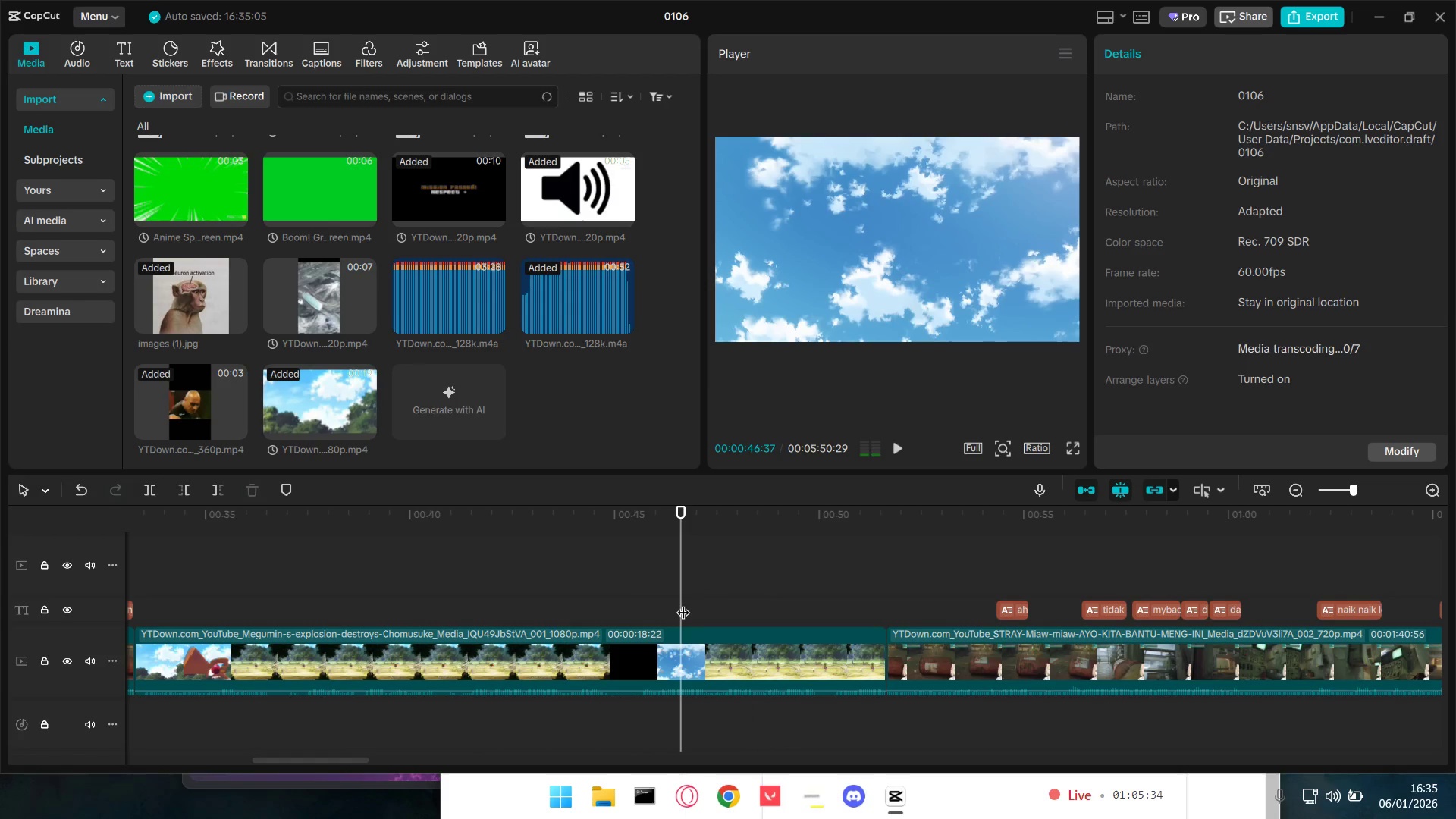 
left_click_drag(start_coordinate=[684, 603], to_coordinate=[690, 606])
 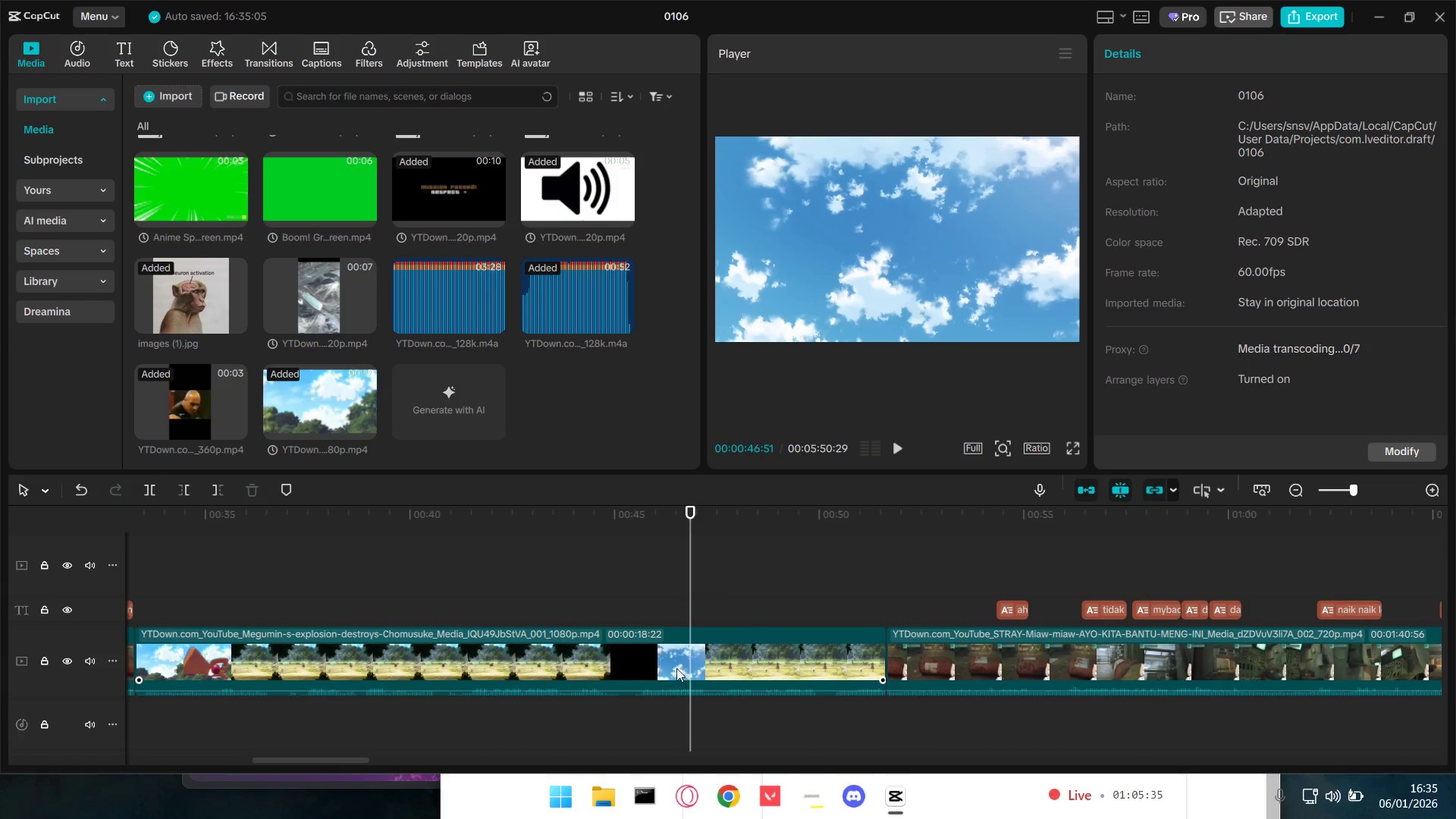 
left_click([676, 655])
 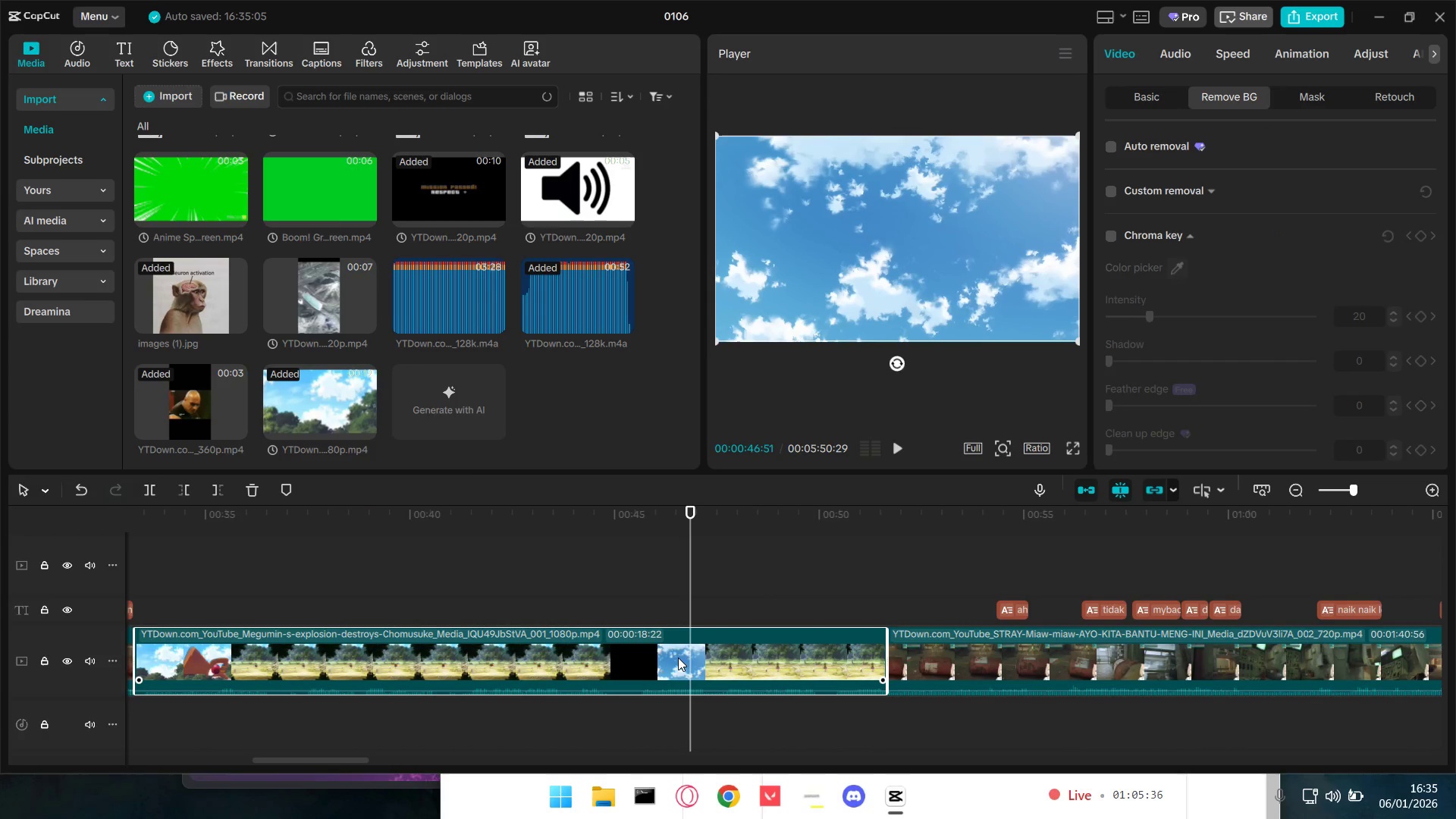 
key(Q)
 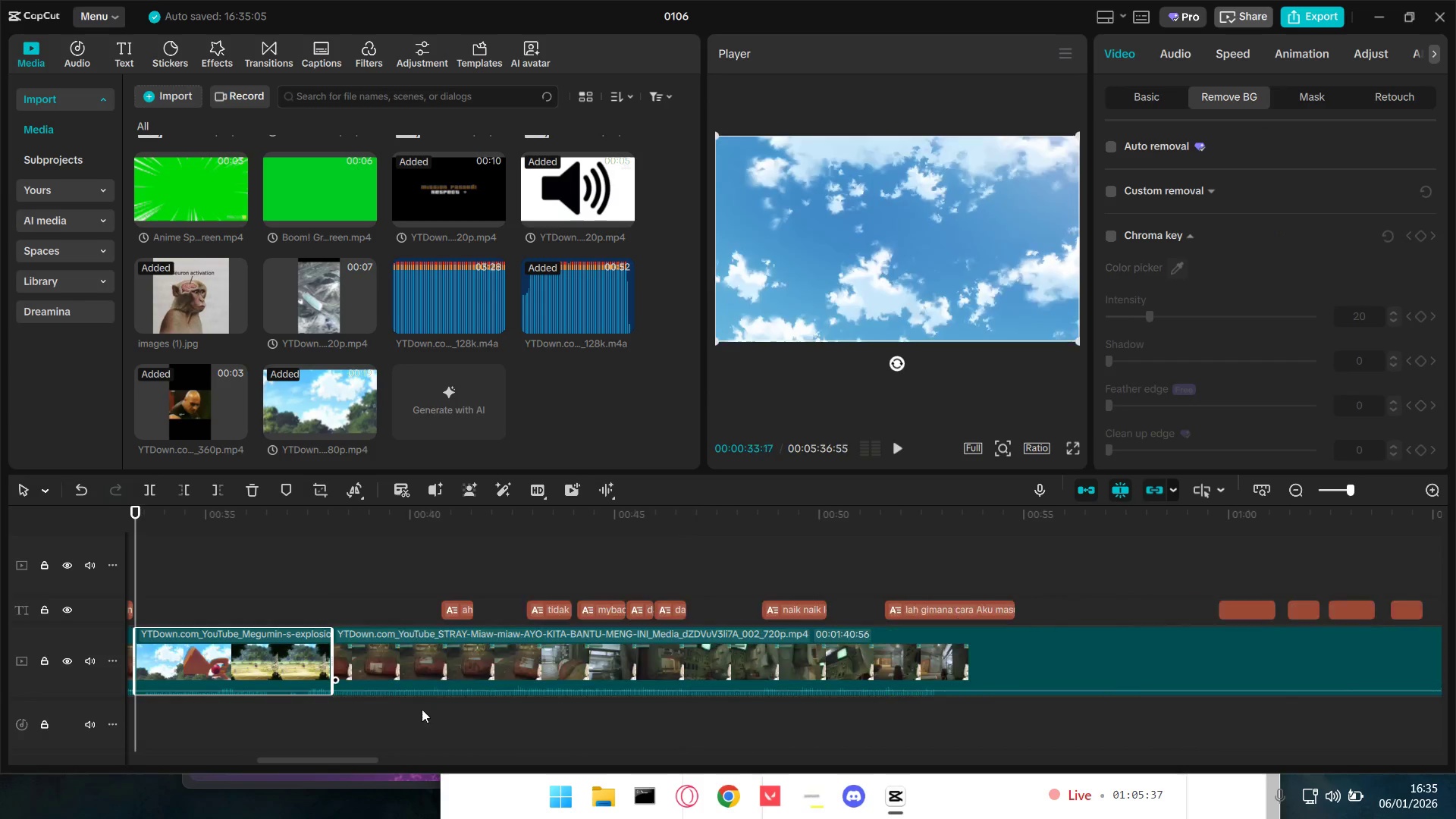 
hold_key(key=ControlLeft, duration=0.91)
scroll: coordinate [419, 707], scroll_direction: down, amount: 4.0
 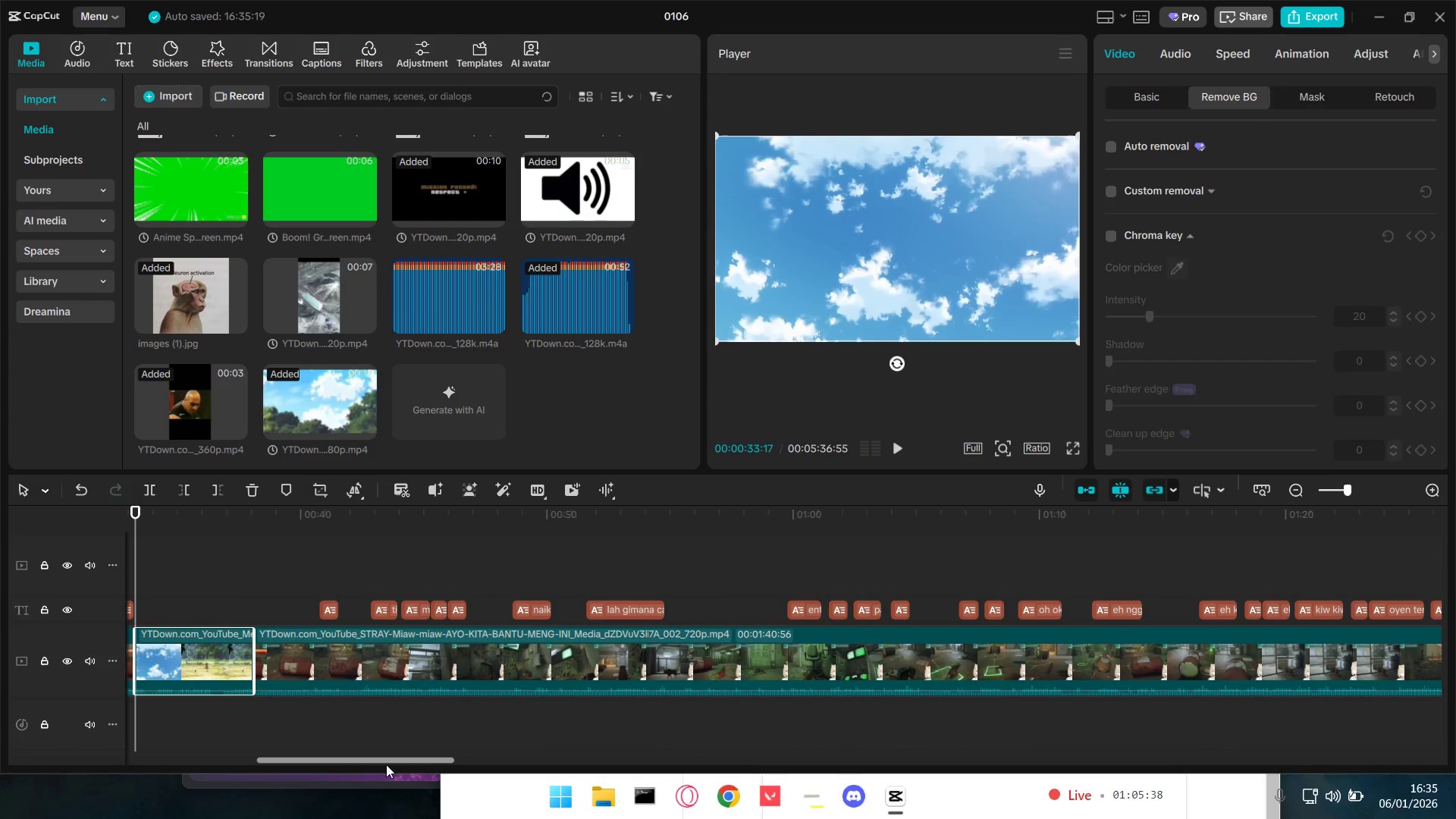 
left_click_drag(start_coordinate=[381, 759], to_coordinate=[262, 758])
 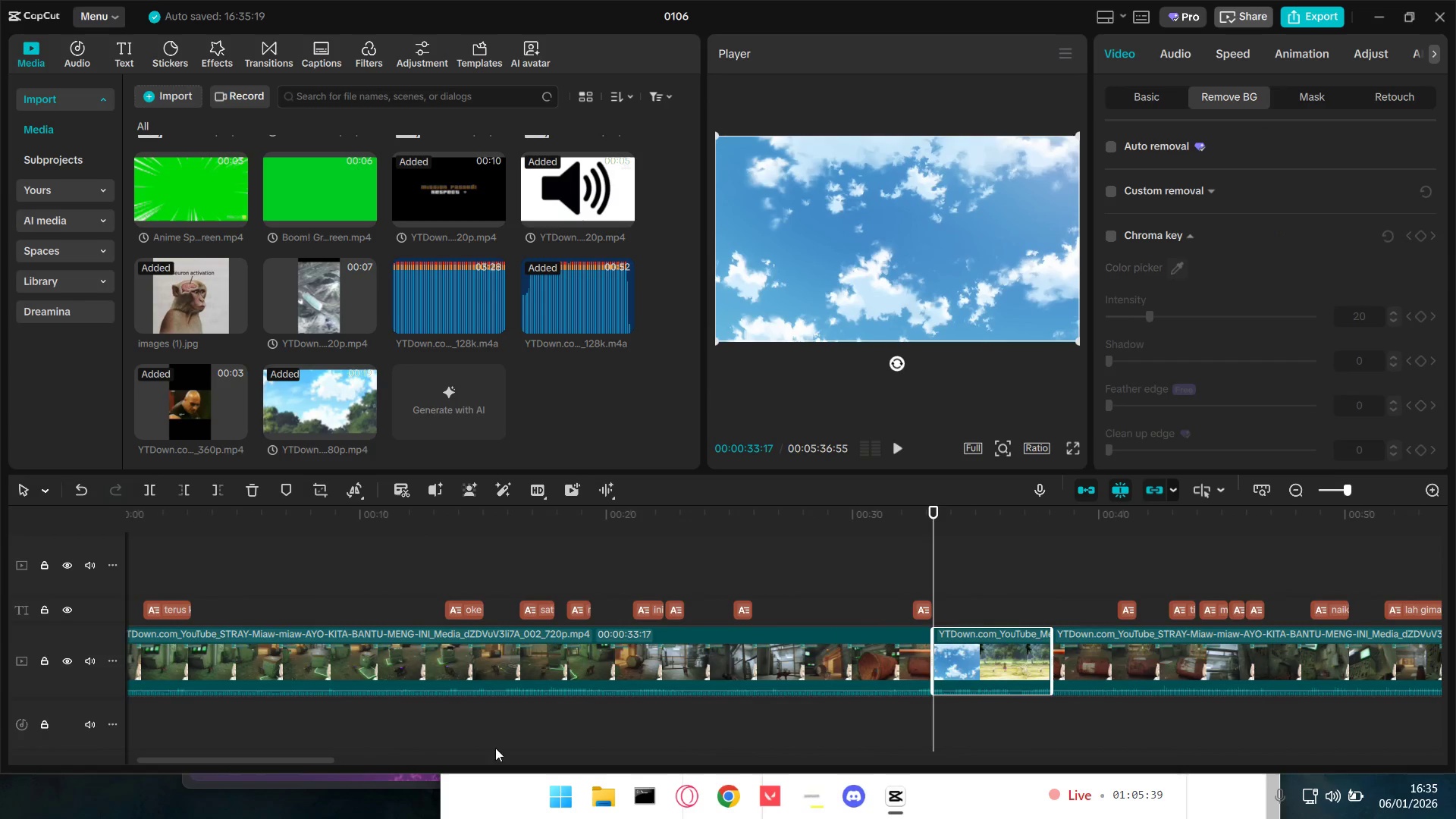 
hold_key(key=ControlLeft, duration=0.7)
scroll: coordinate [539, 742], scroll_direction: down, amount: 3.0
 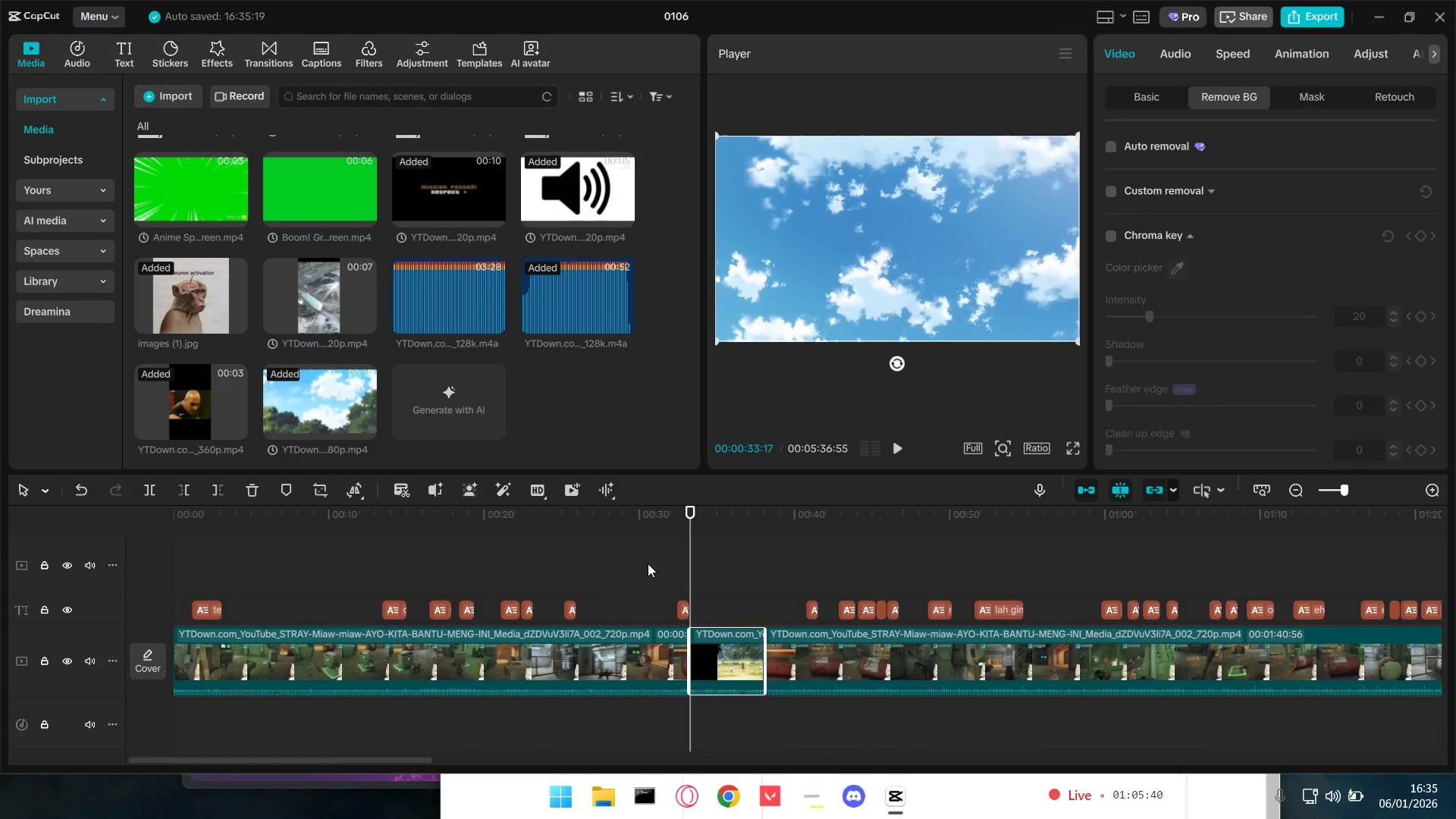 
key(Space)
 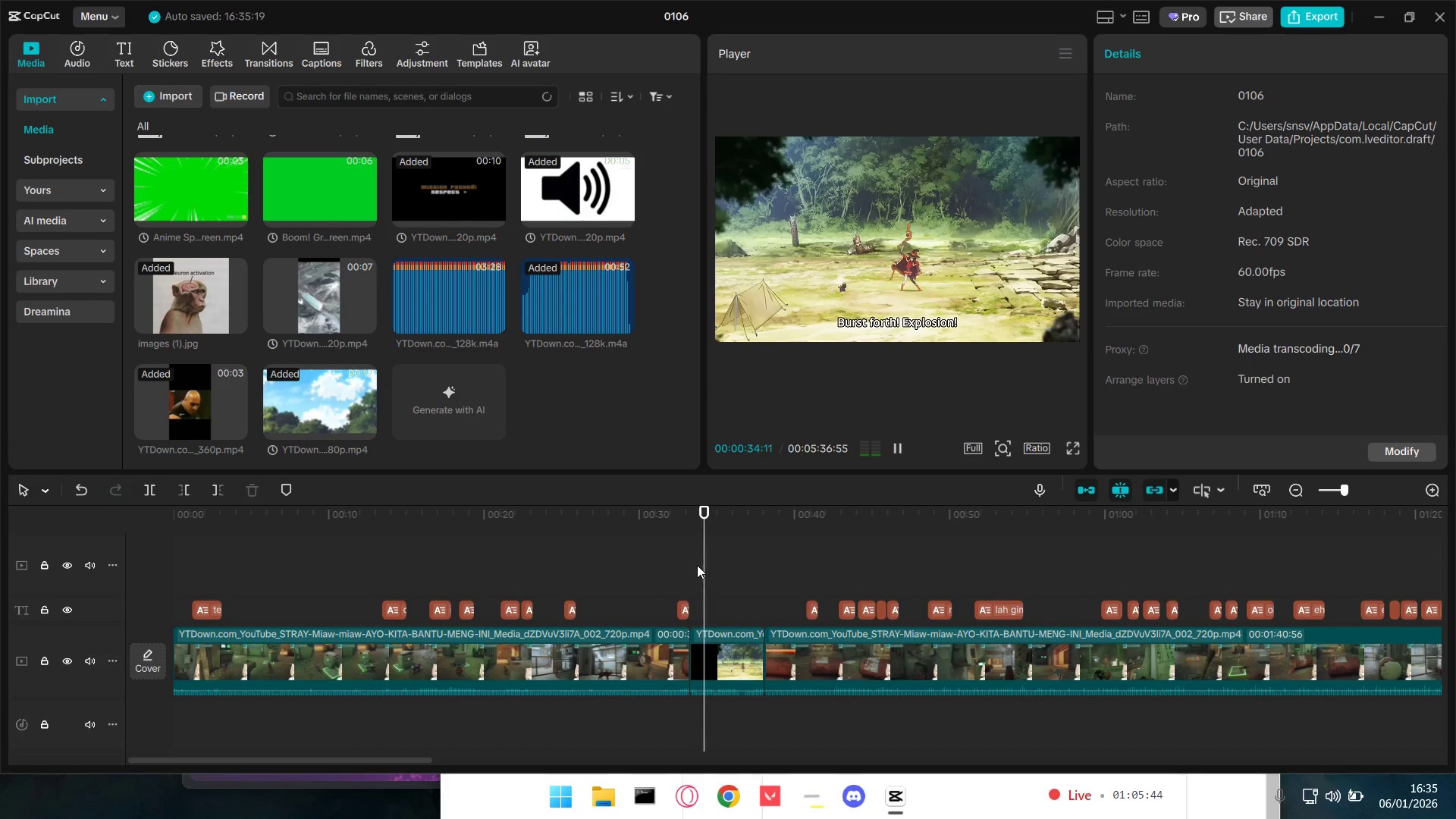 
hold_key(key=ControlLeft, duration=0.56)
 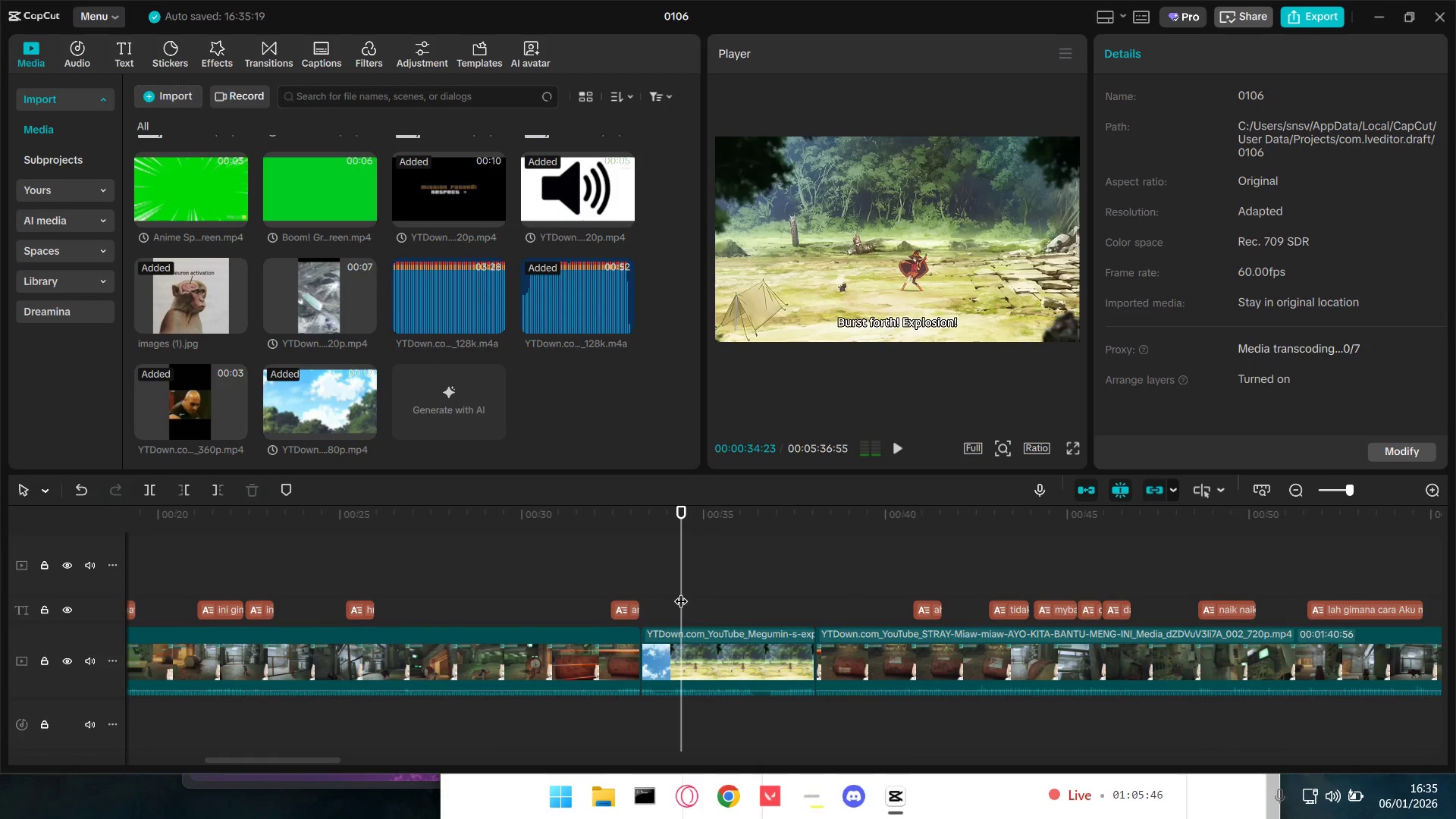 
left_click([681, 592])
 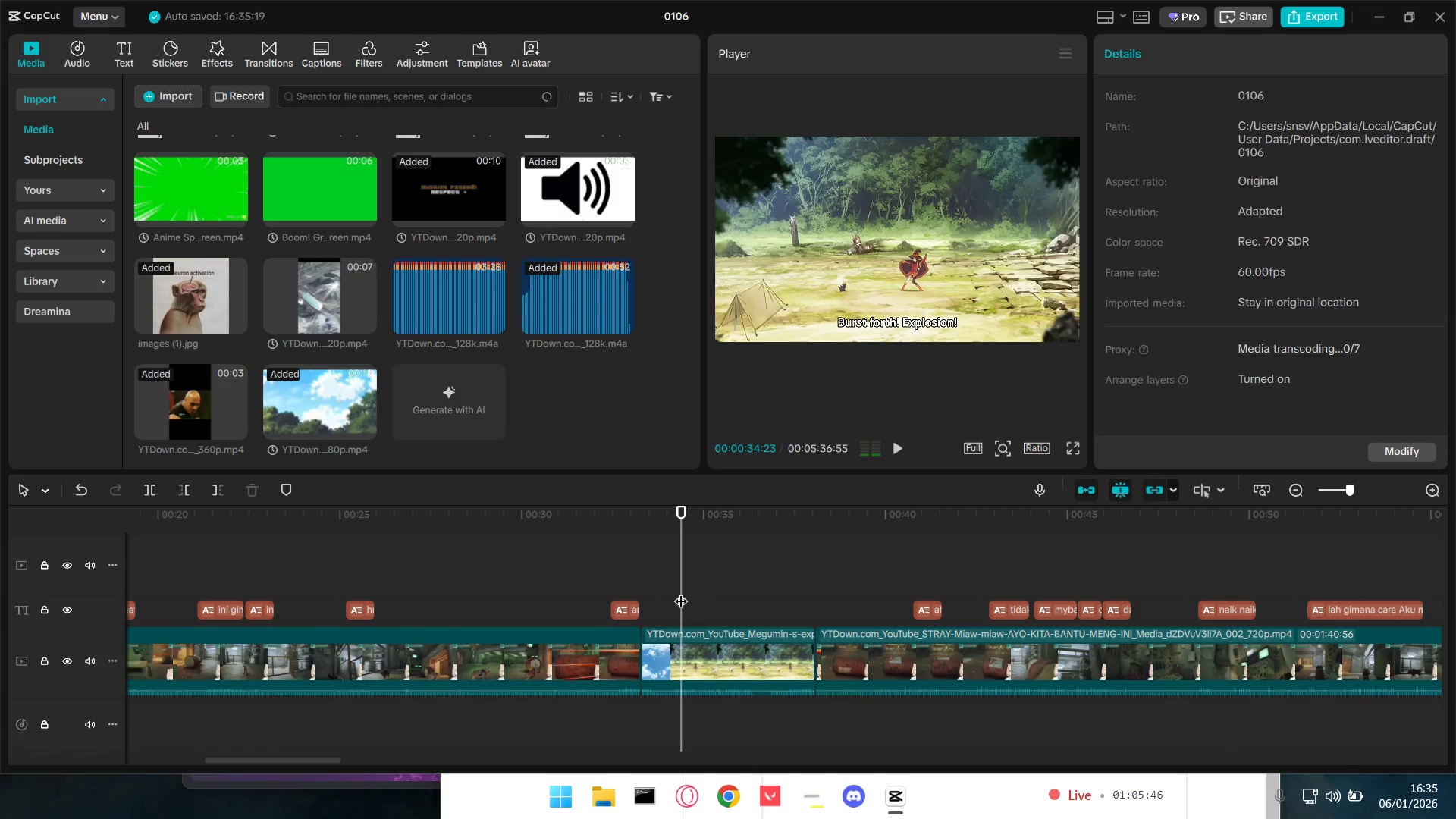 
scroll: coordinate [711, 689], scroll_direction: up, amount: 6.0
 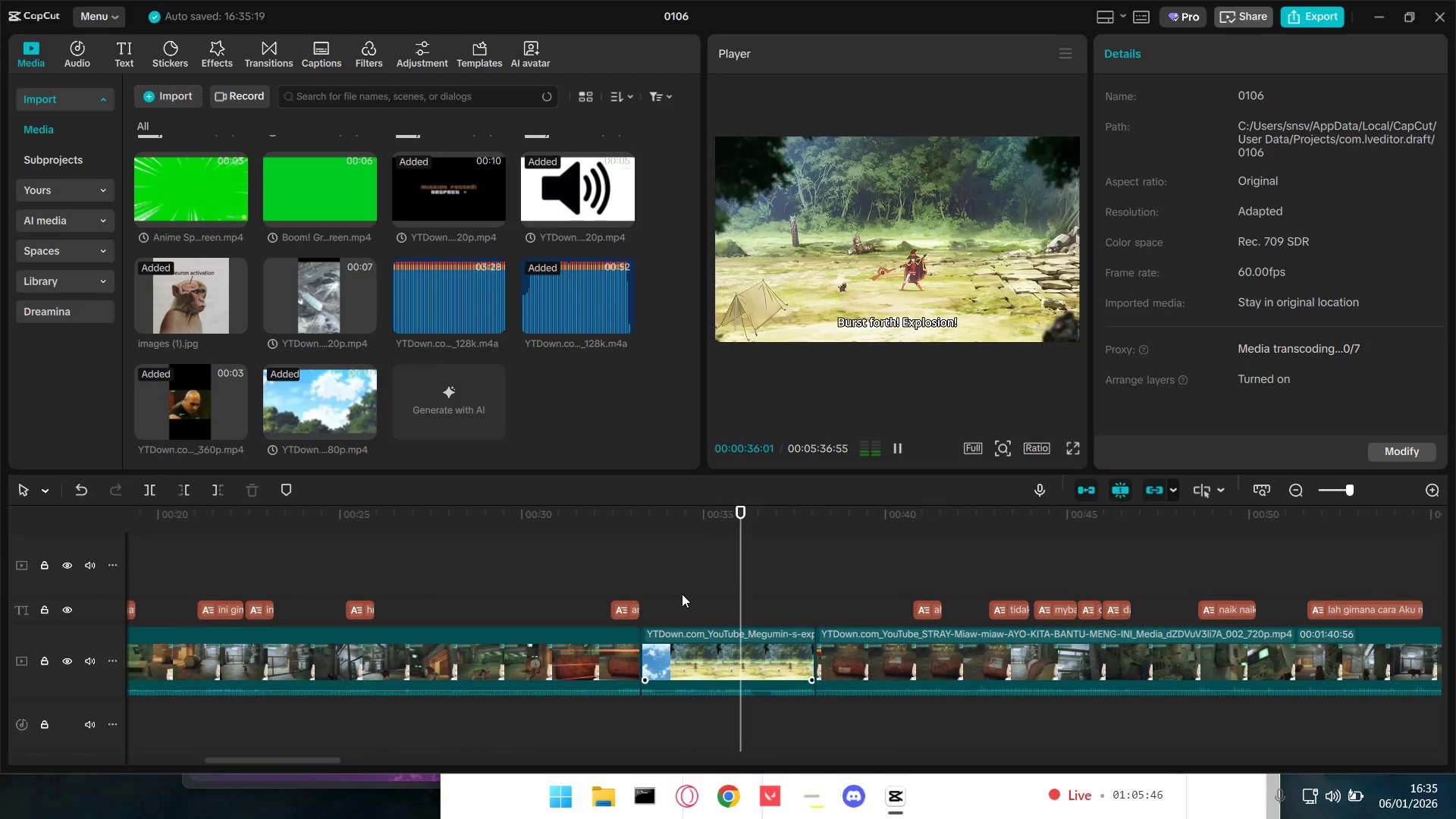 
left_click_drag(start_coordinate=[681, 592], to_coordinate=[660, 587])
 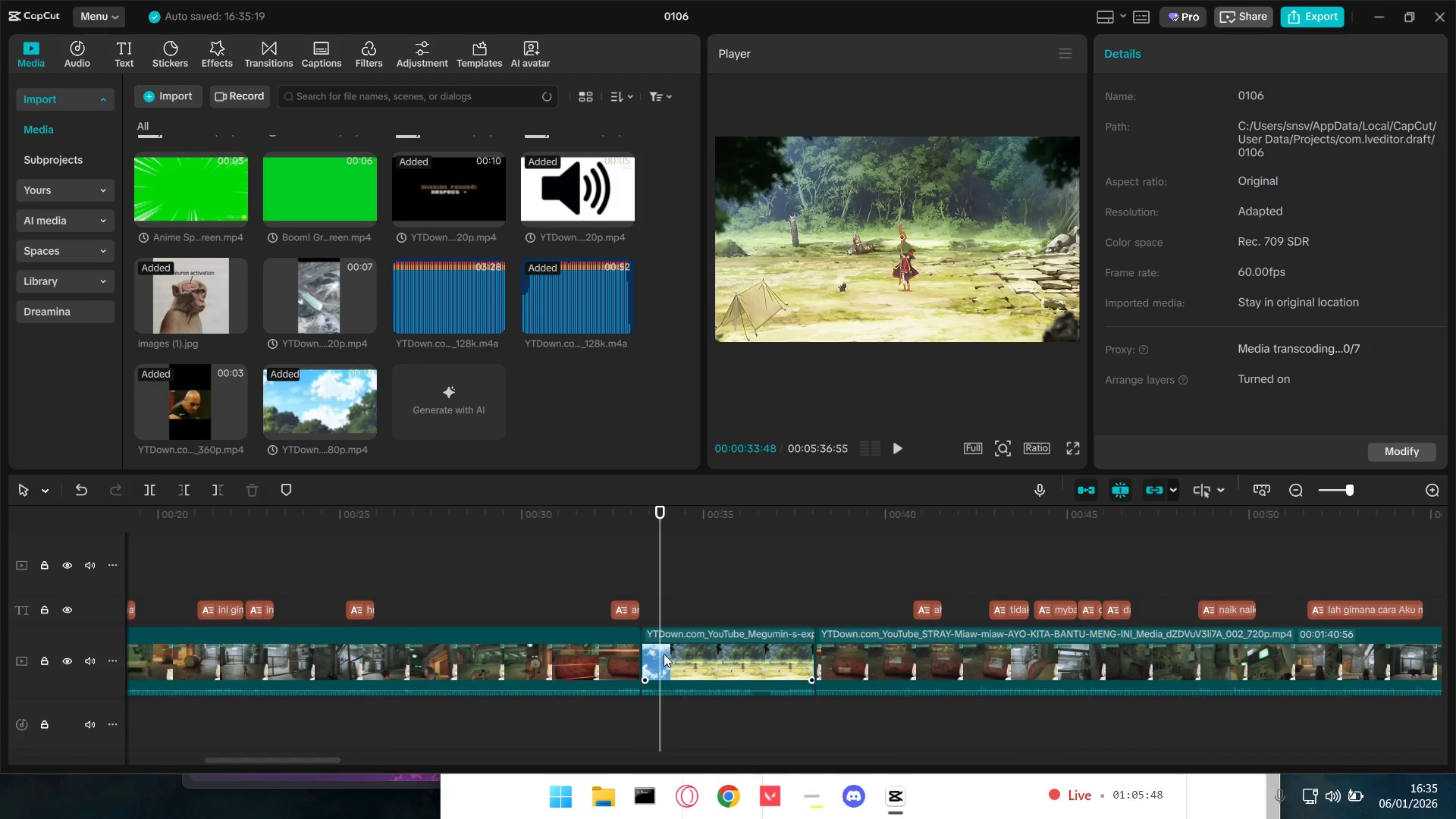 
left_click([664, 654])
 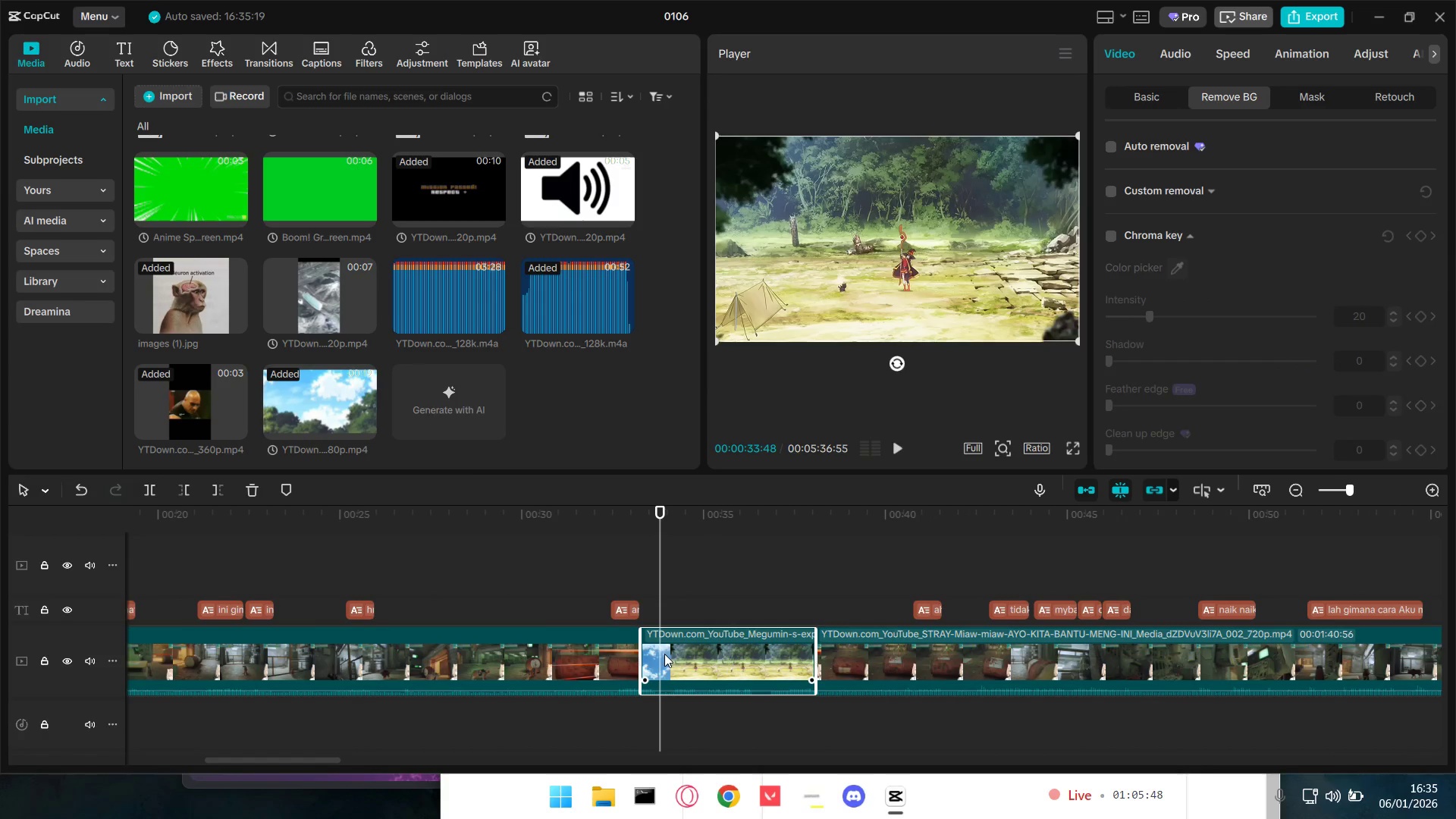 
key(Q)
 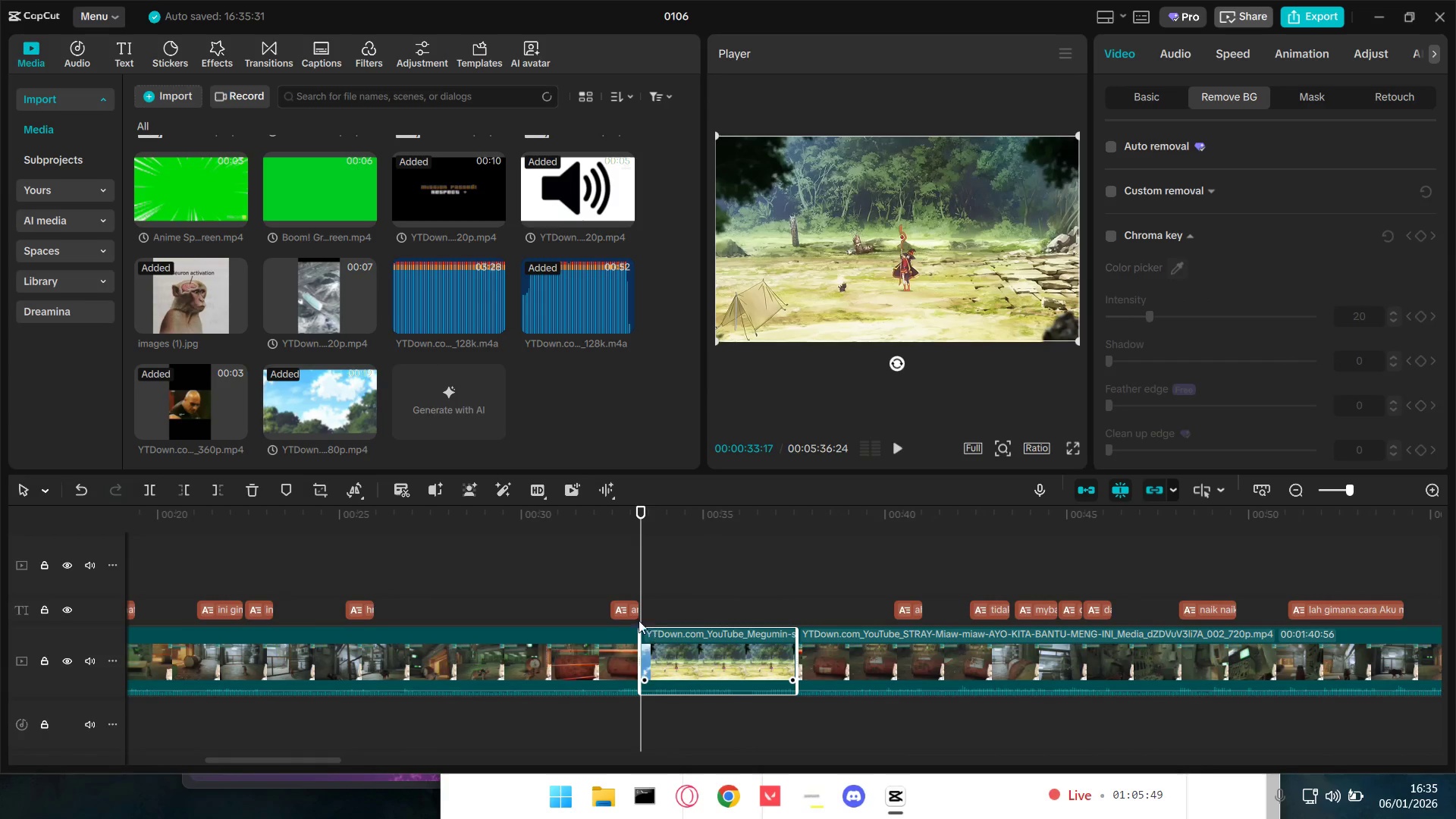 
left_click([551, 570])
 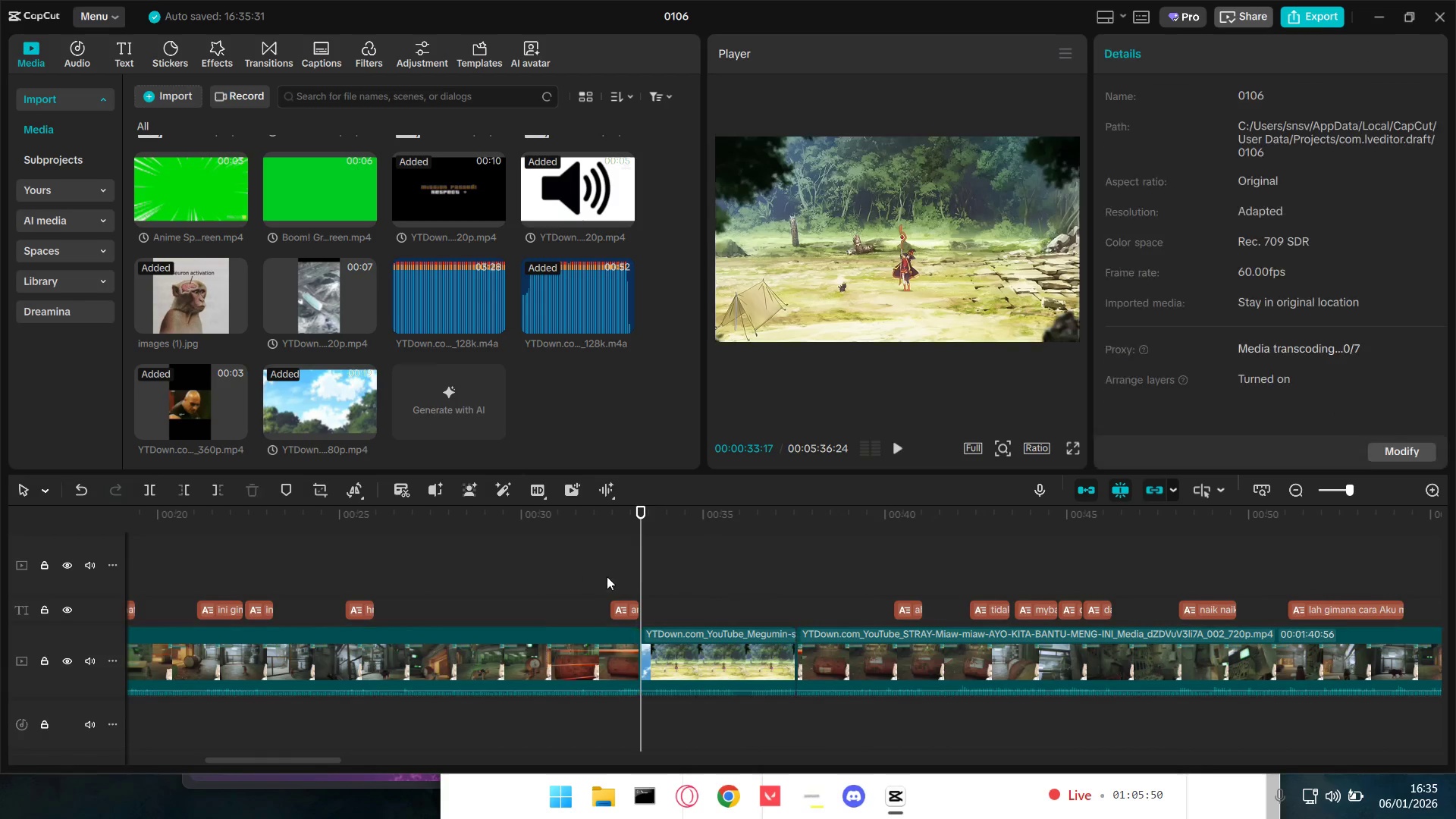 
key(Space)
 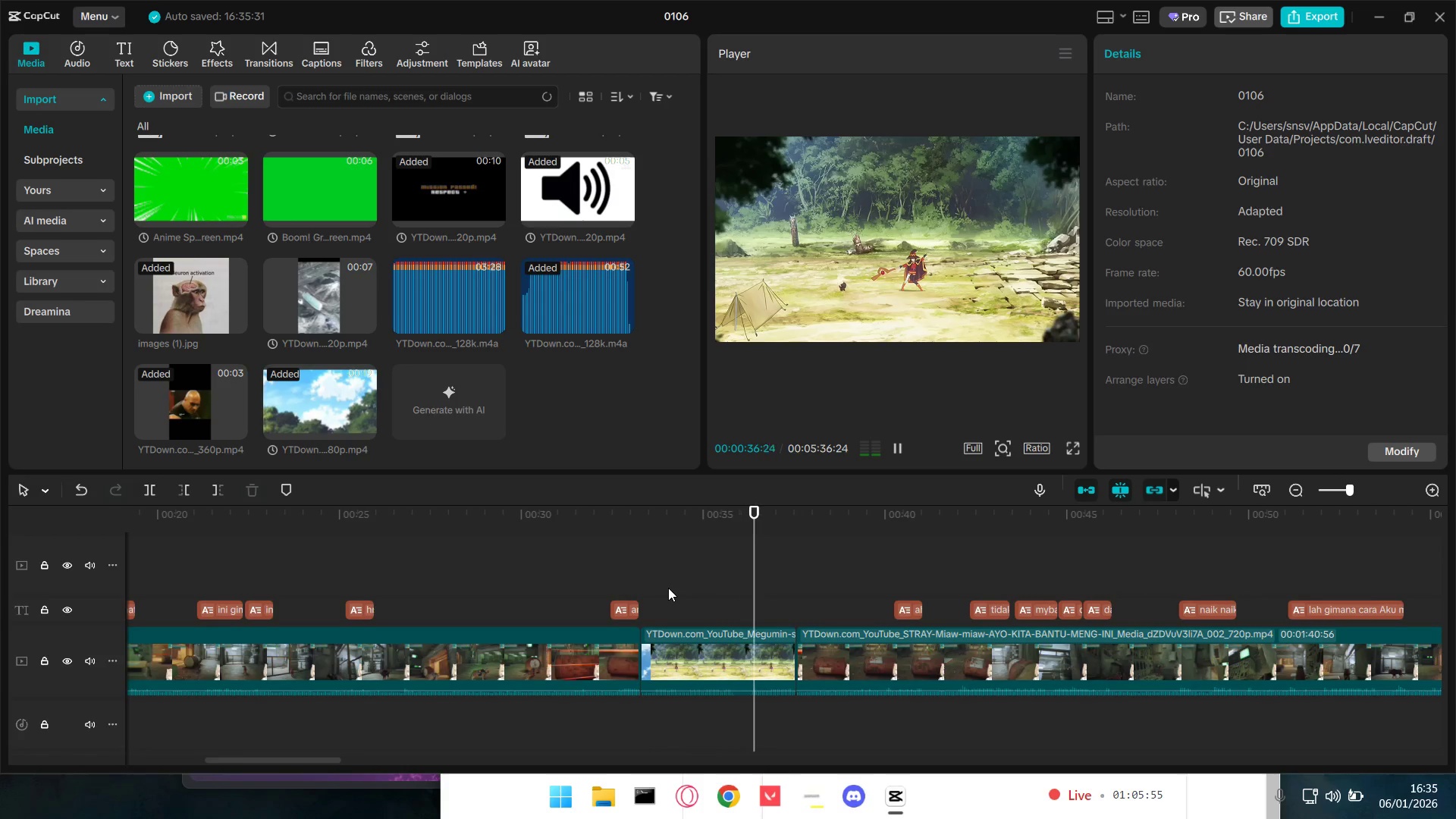 
wait(7.62)
 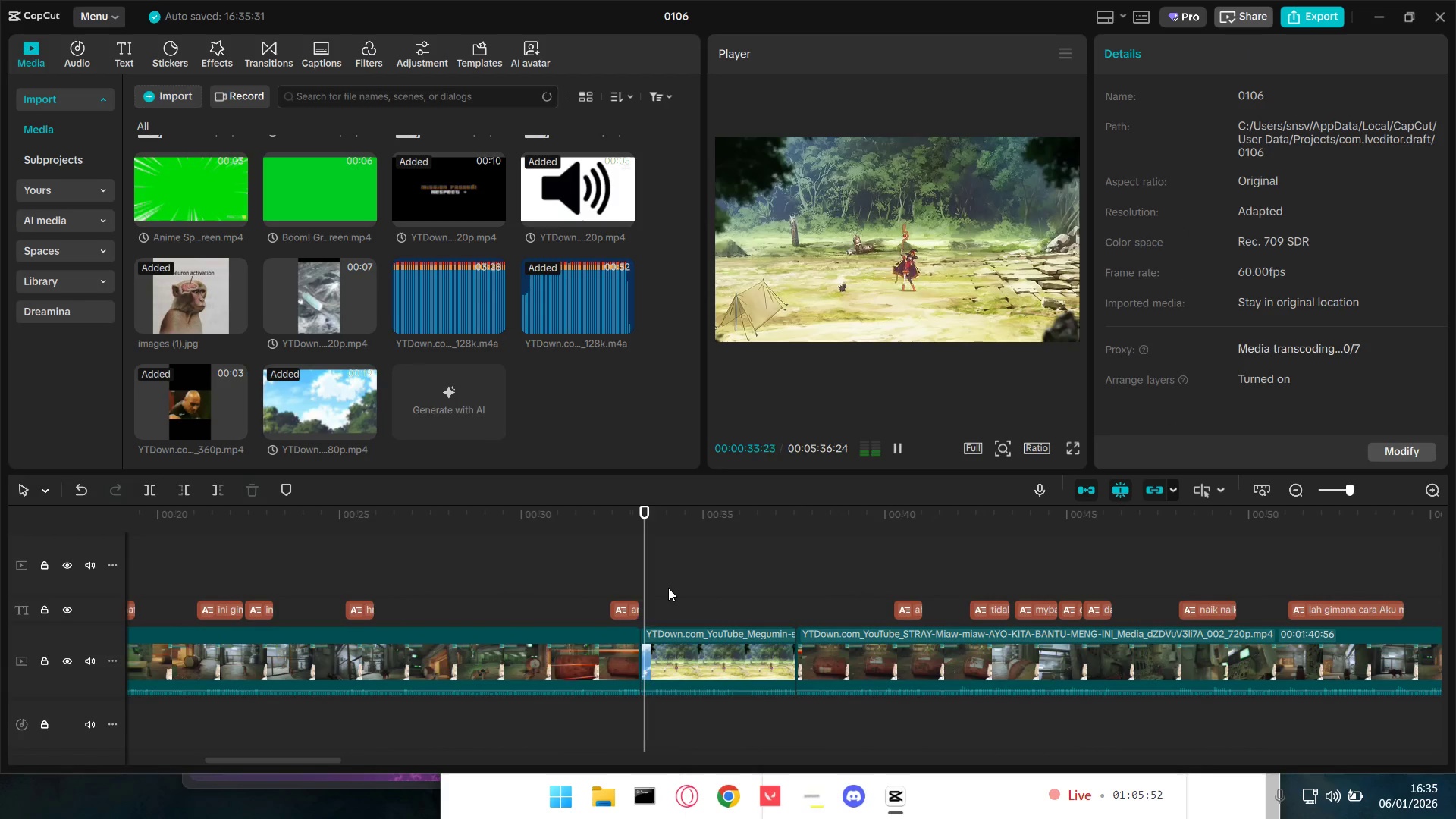 
hold_key(key=ControlLeft, duration=1.11)
scroll: coordinate [836, 695], scroll_direction: down, amount: 7.0
 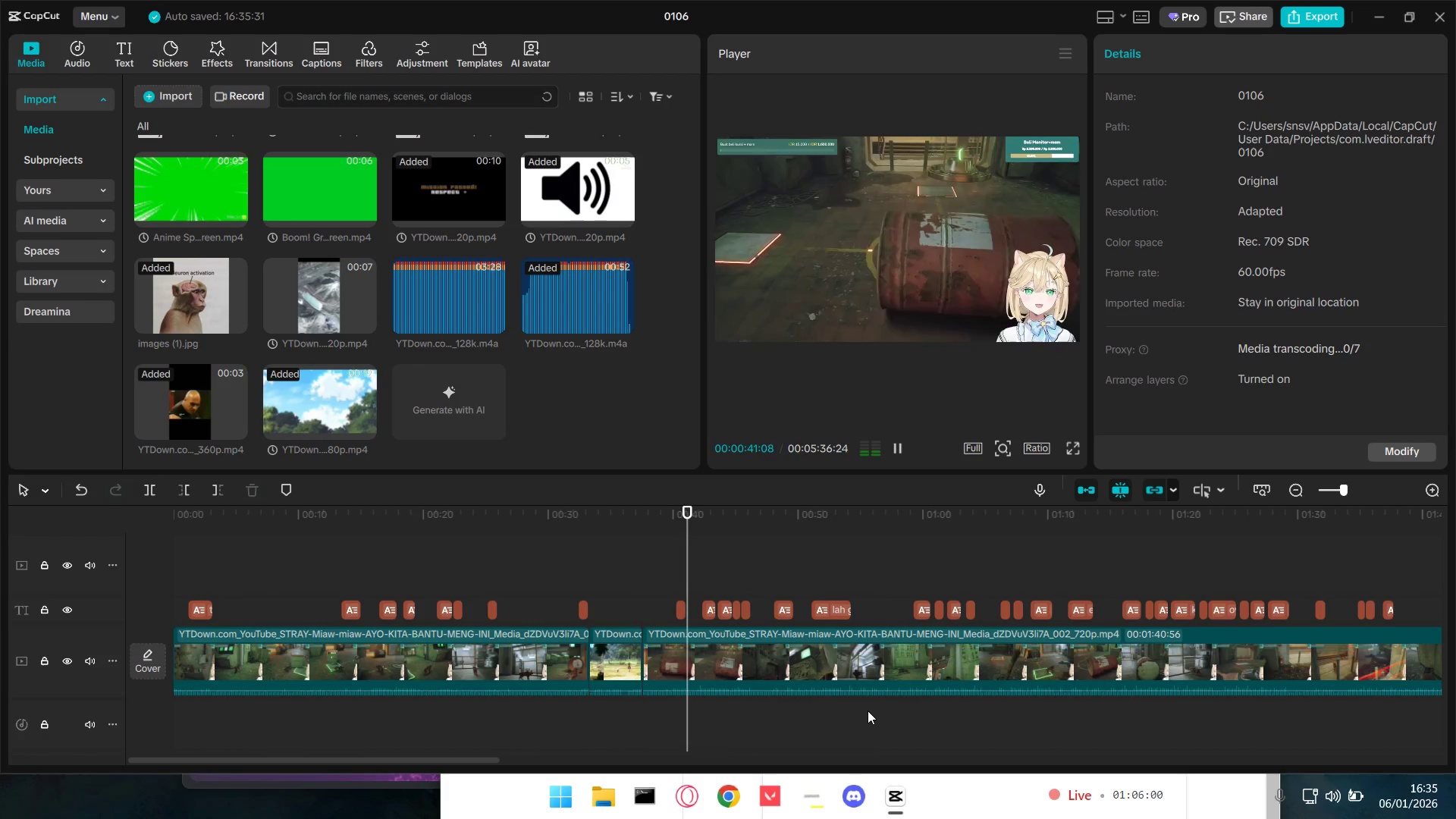 
hold_key(key=ControlLeft, duration=0.75)
scroll: coordinate [868, 711], scroll_direction: down, amount: 3.0
 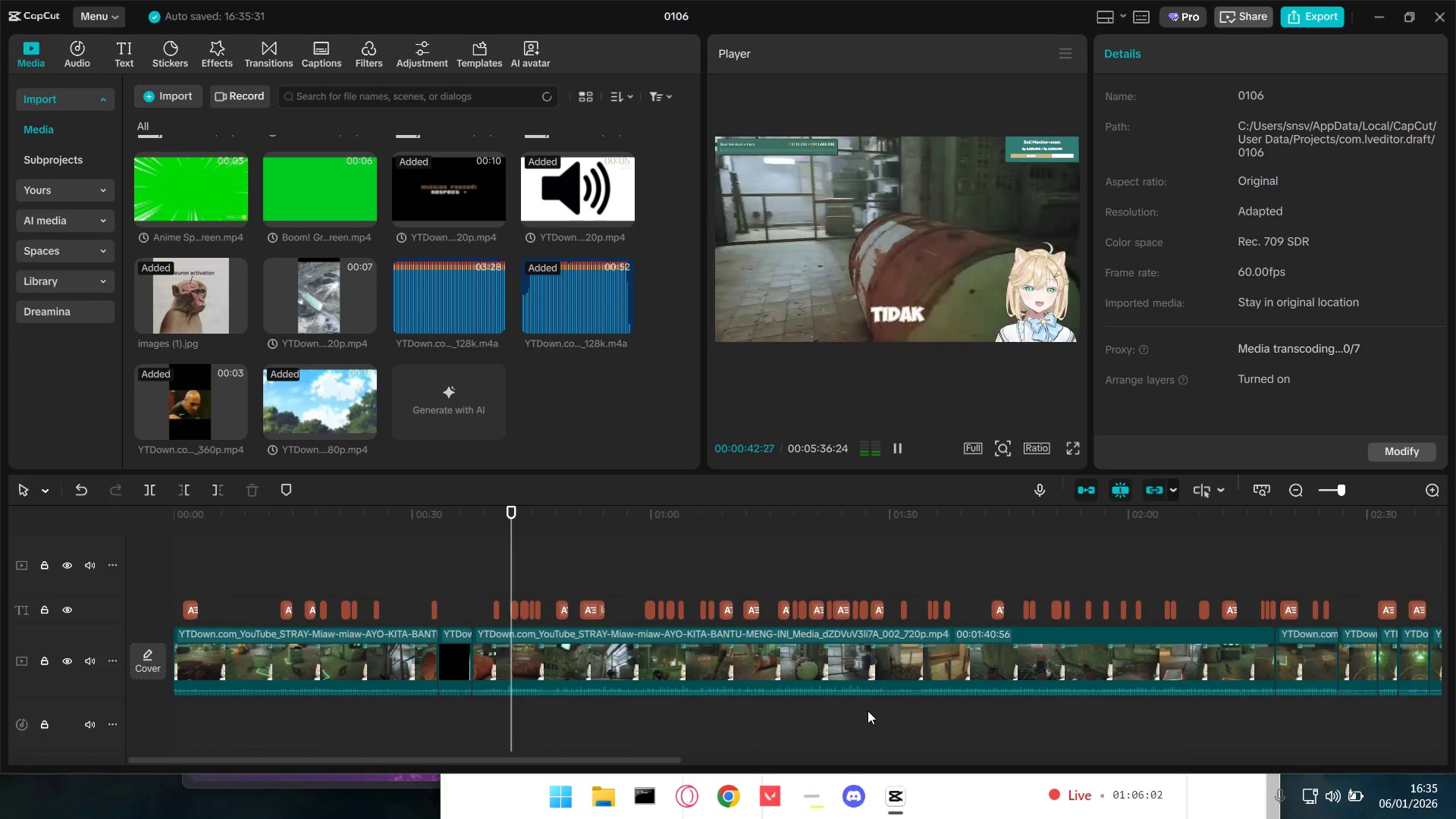 
hold_key(key=ControlLeft, duration=13.78)
 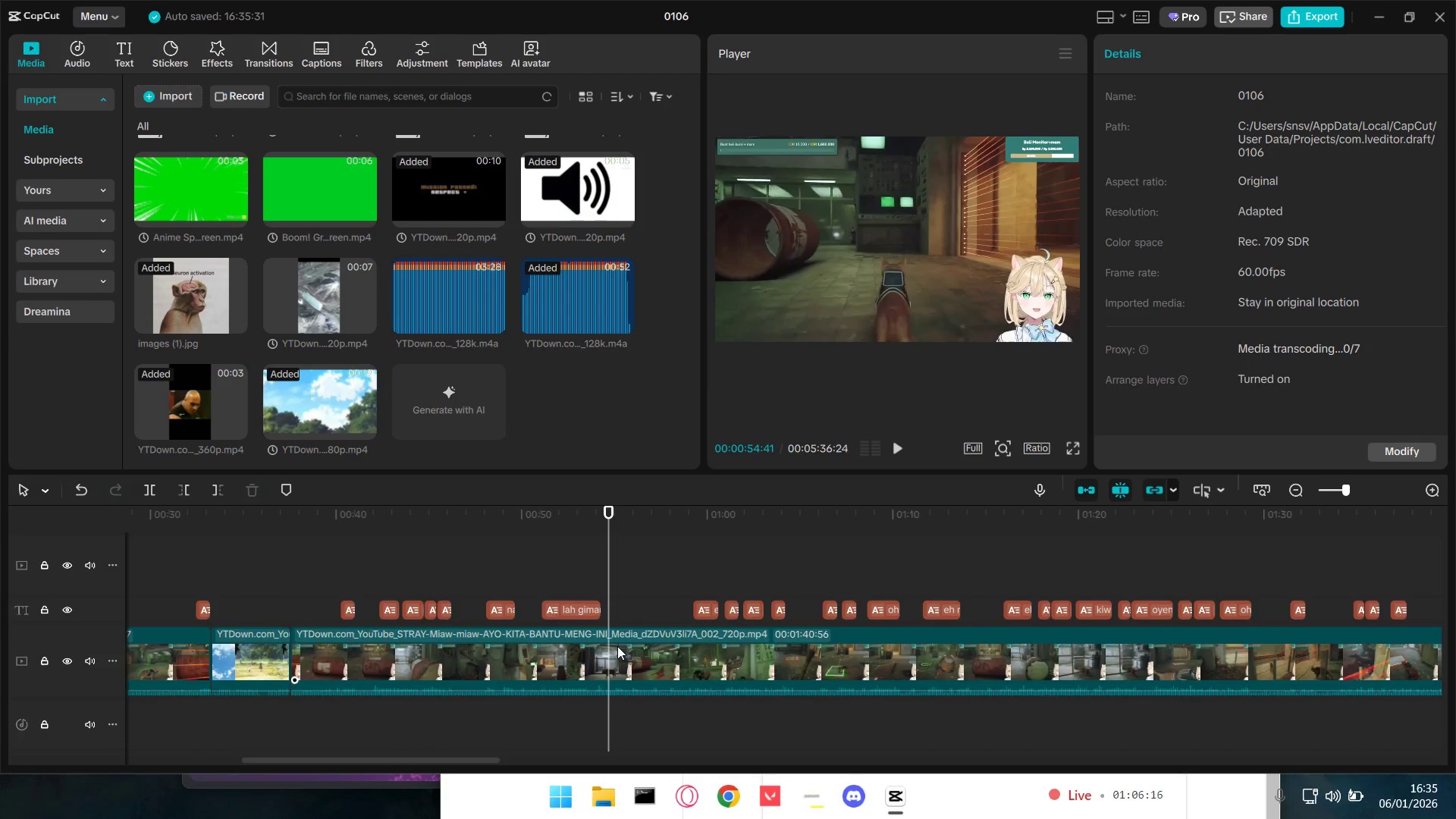 
key(Space)
 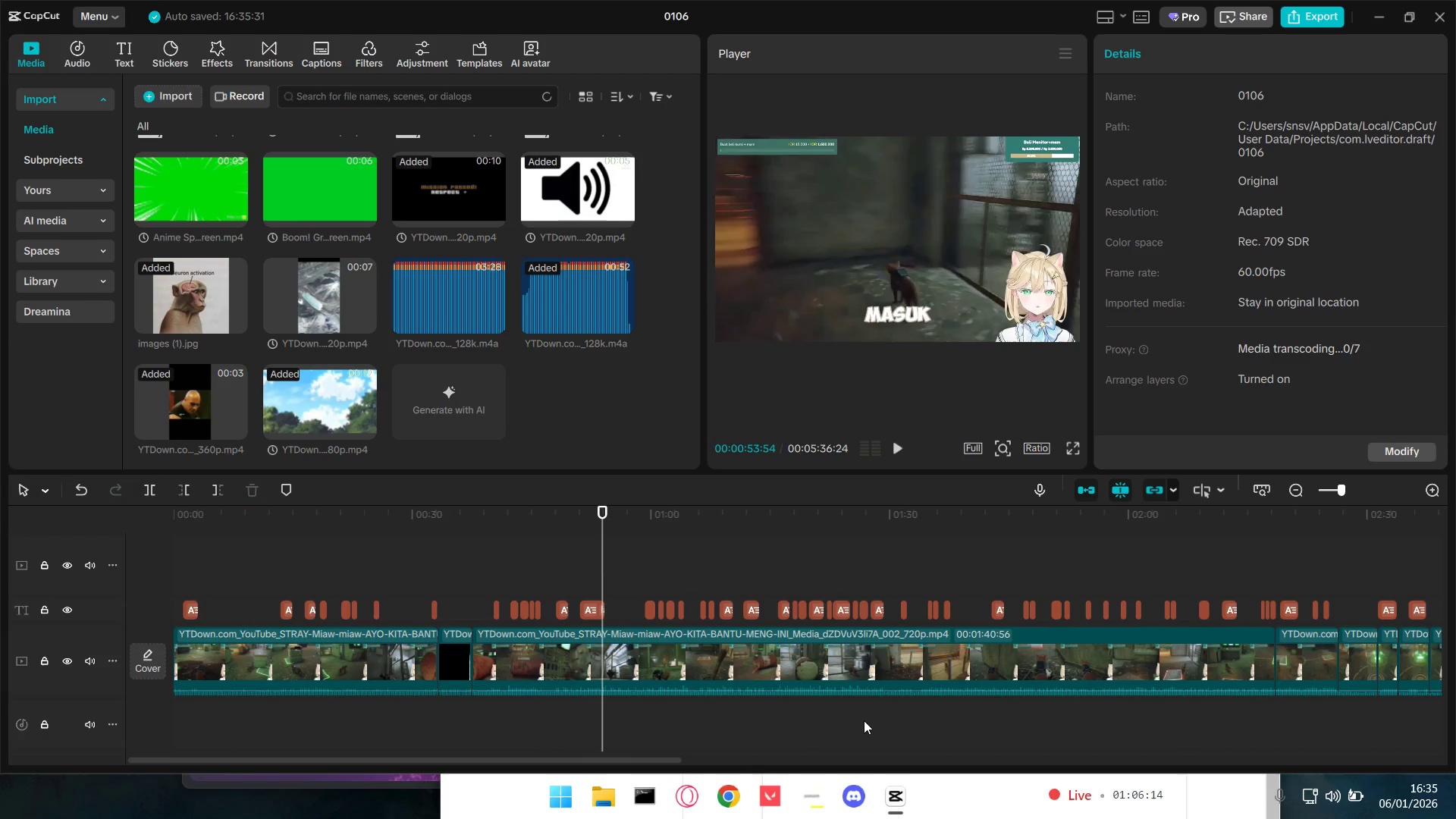 
key(Space)
 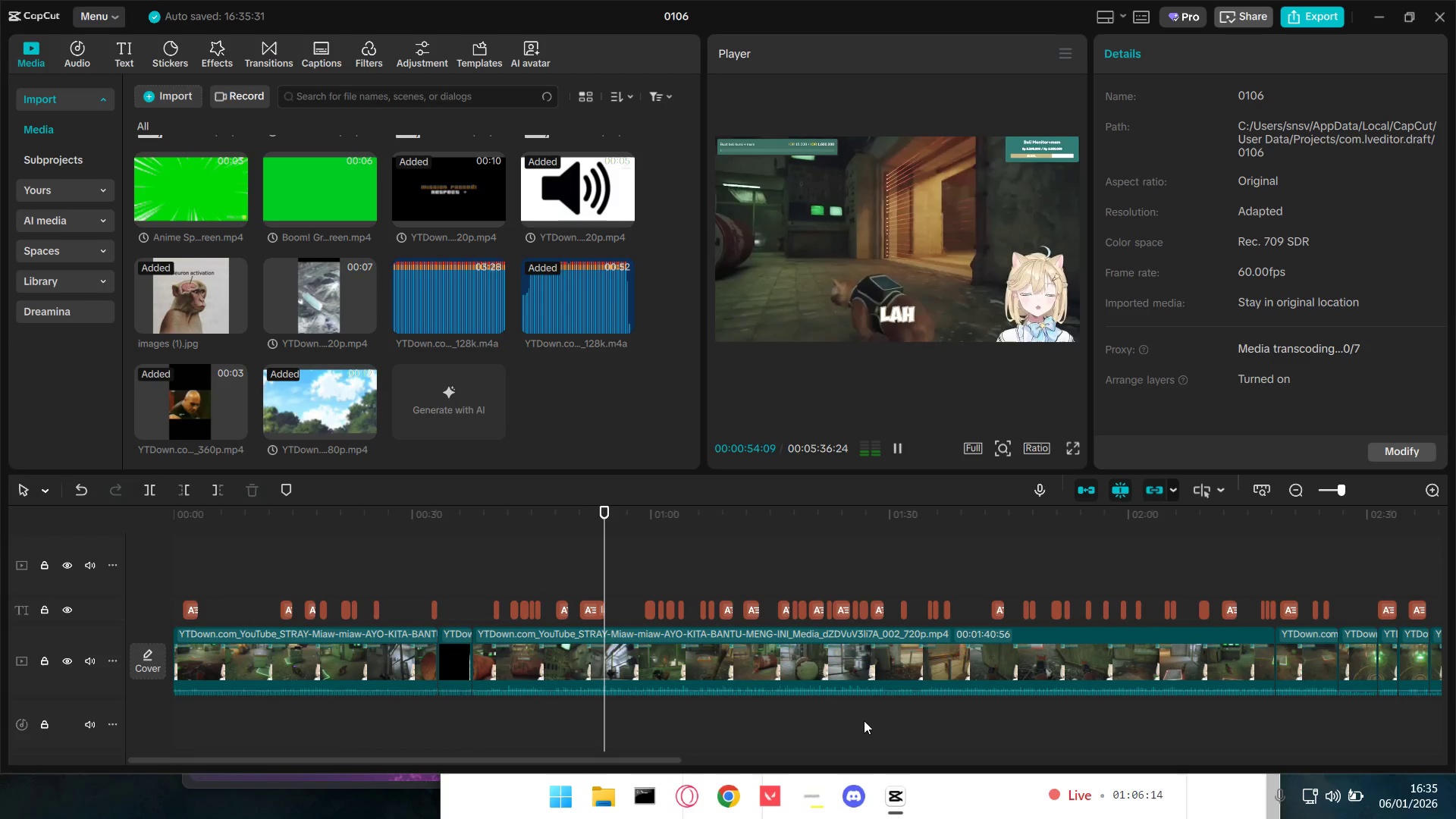 
key(Space)
 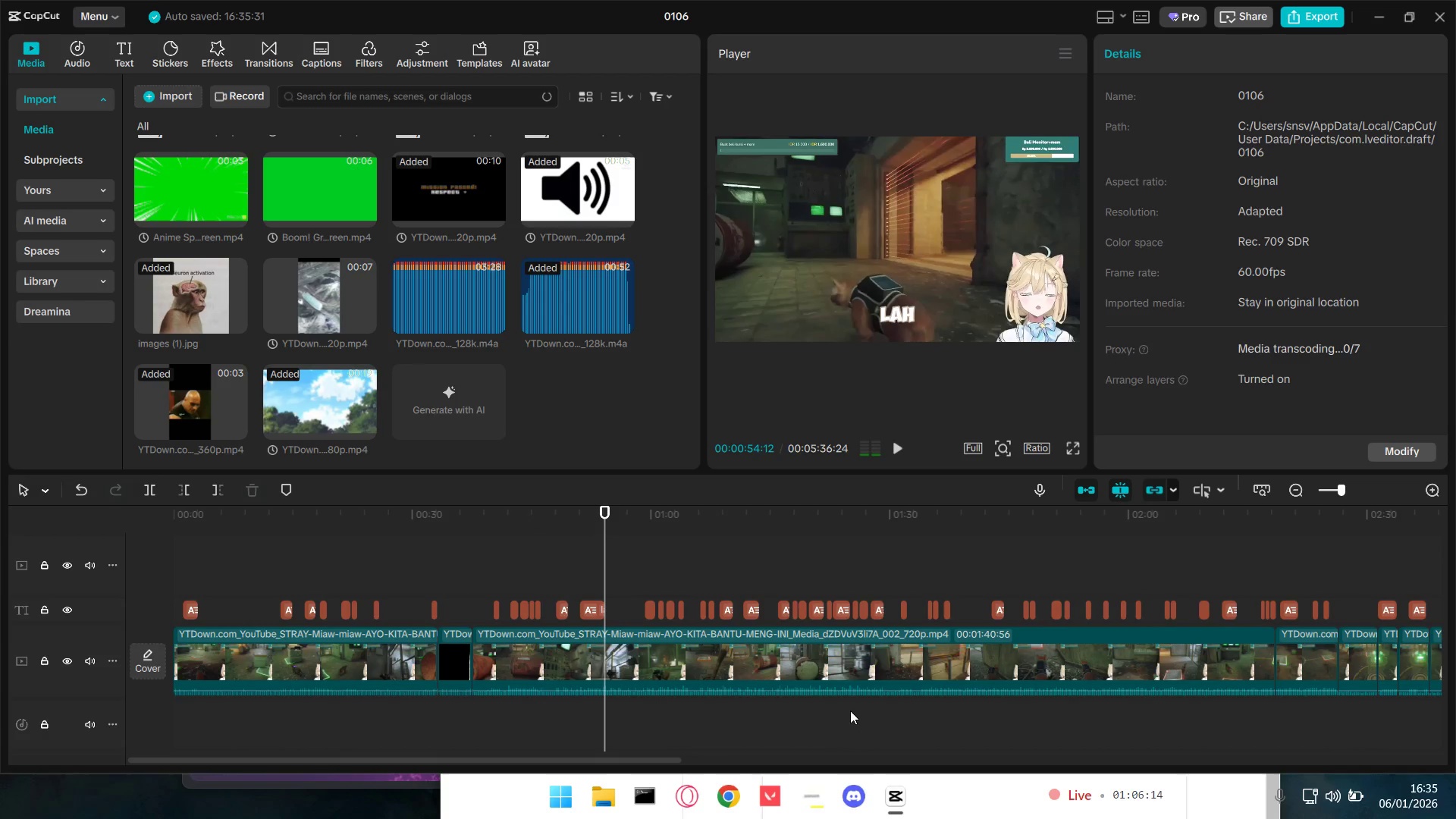 
key(Space)
 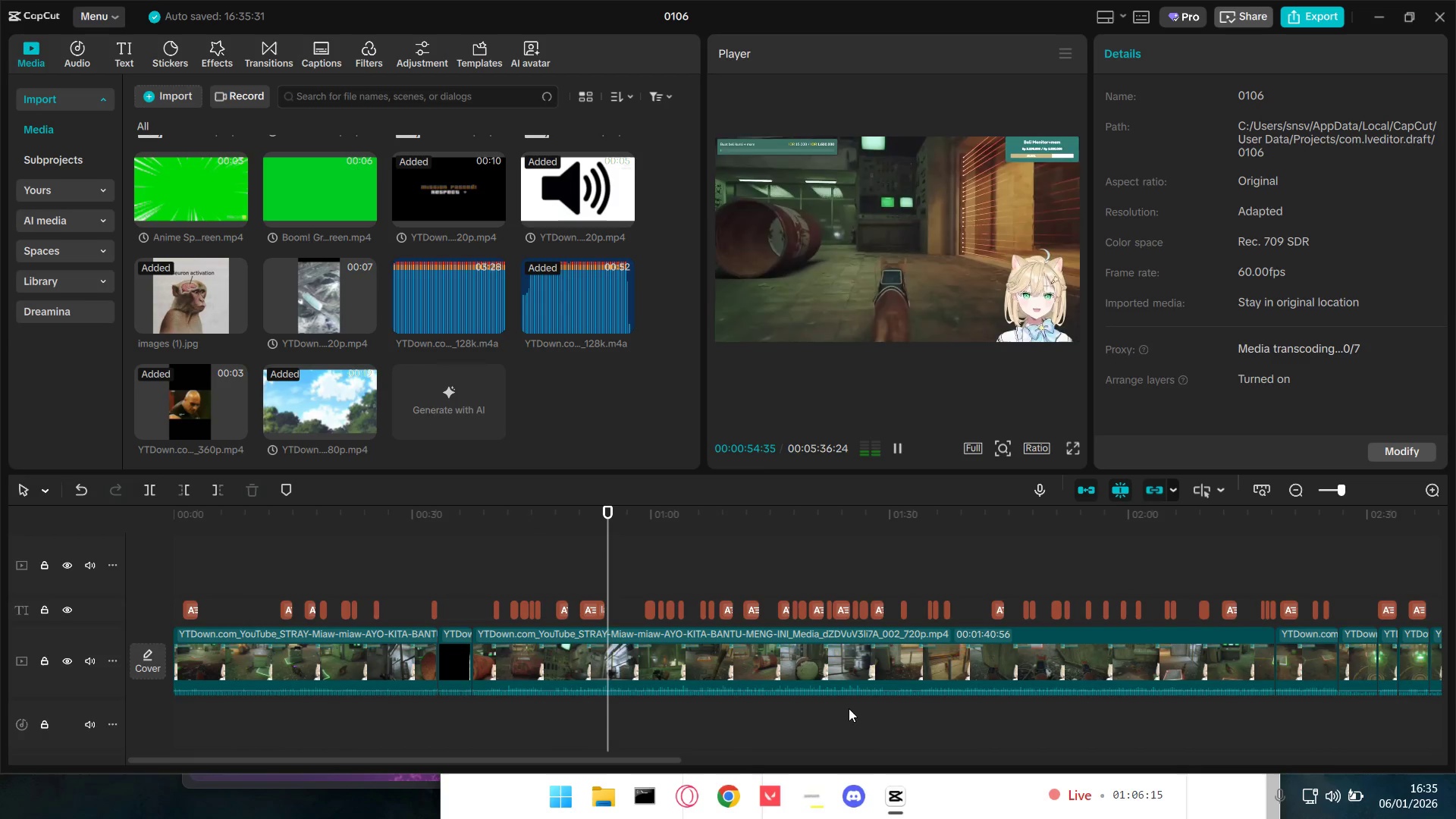 
key(Space)
 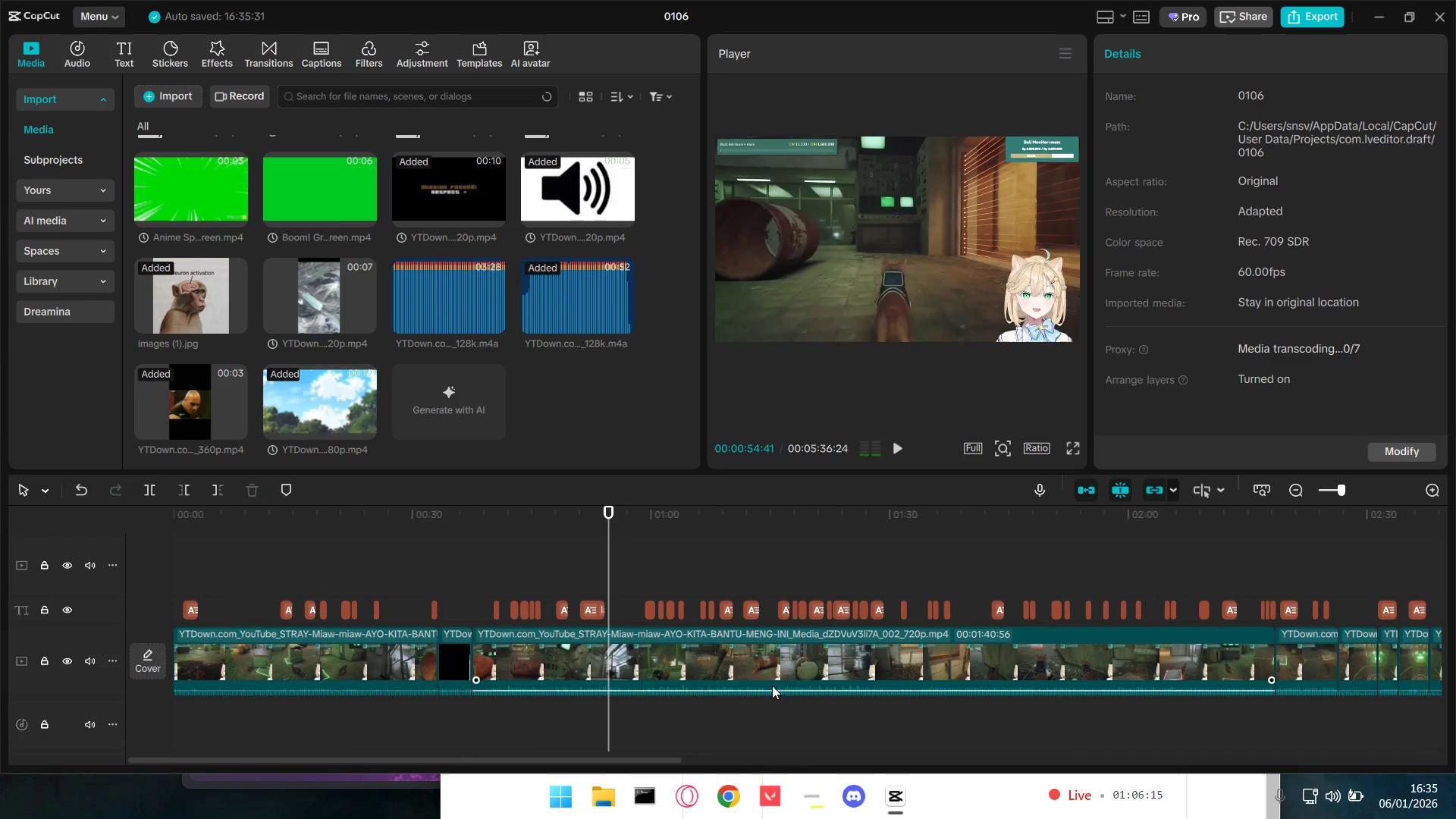 
hold_key(key=ControlLeft, duration=0.78)
scroll: coordinate [617, 646], scroll_direction: up, amount: 8.0
 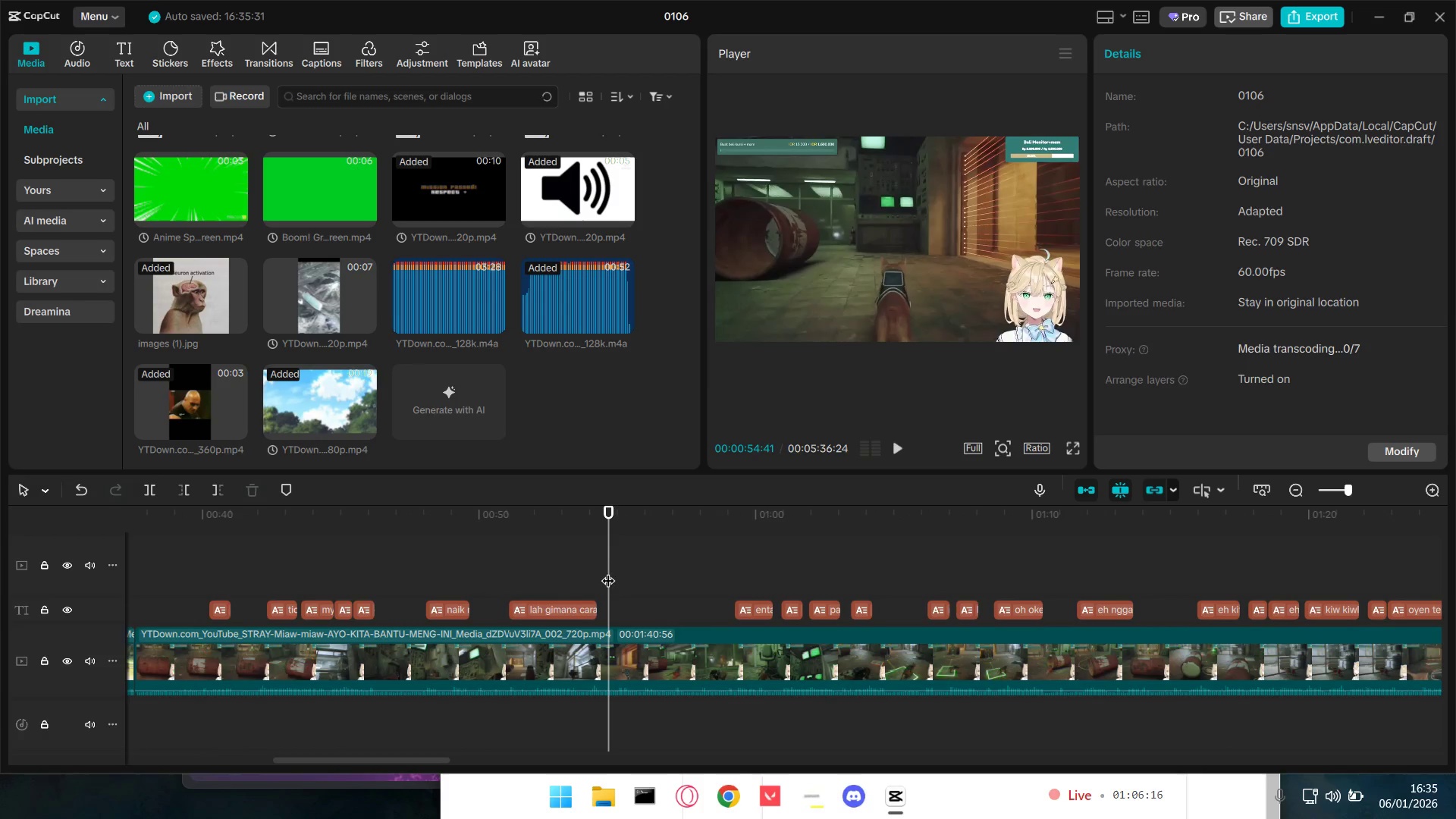 
left_click_drag(start_coordinate=[608, 570], to_coordinate=[601, 568])
 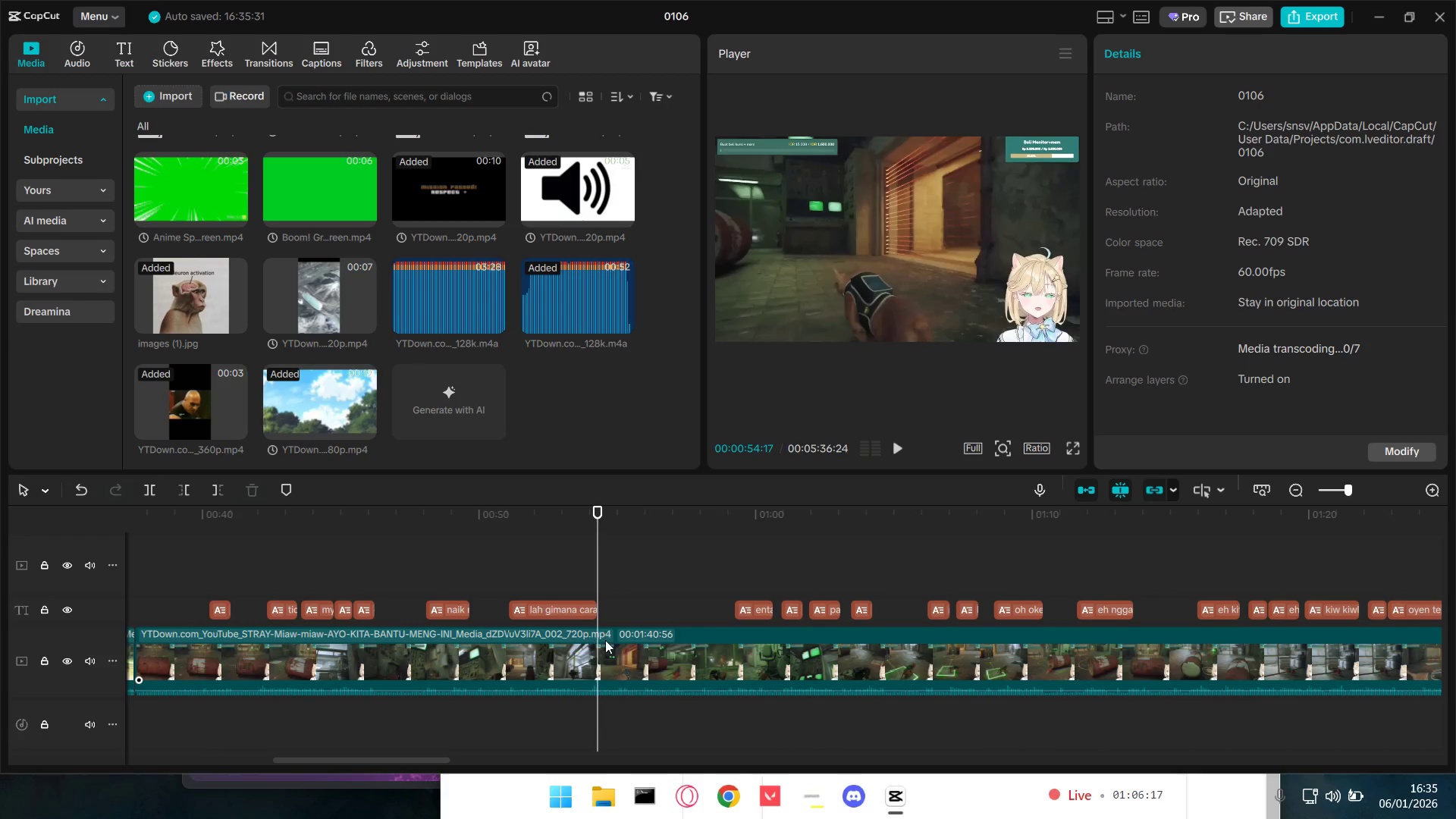 
double_click([605, 640])
 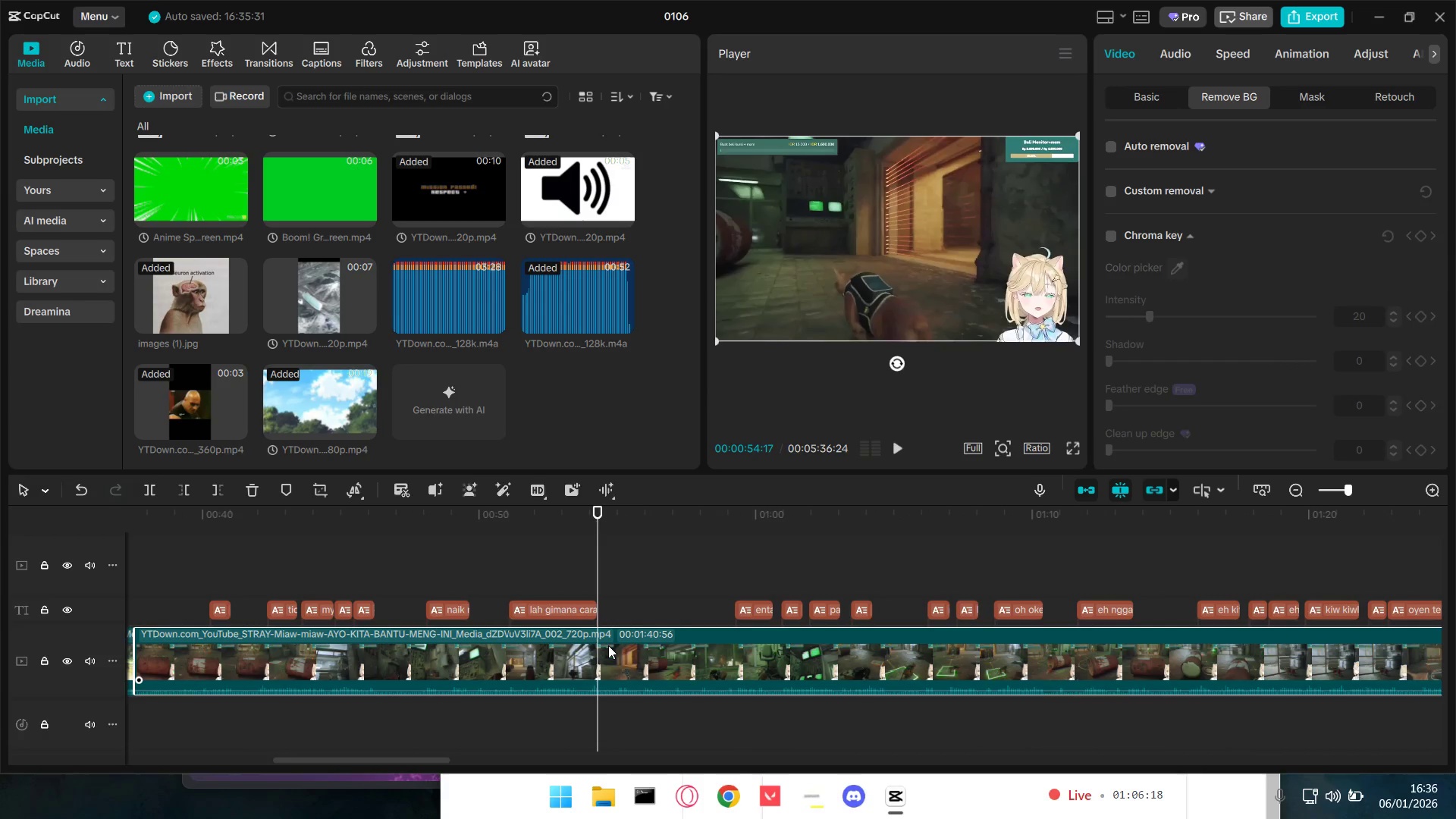 
key(Shift+E)
 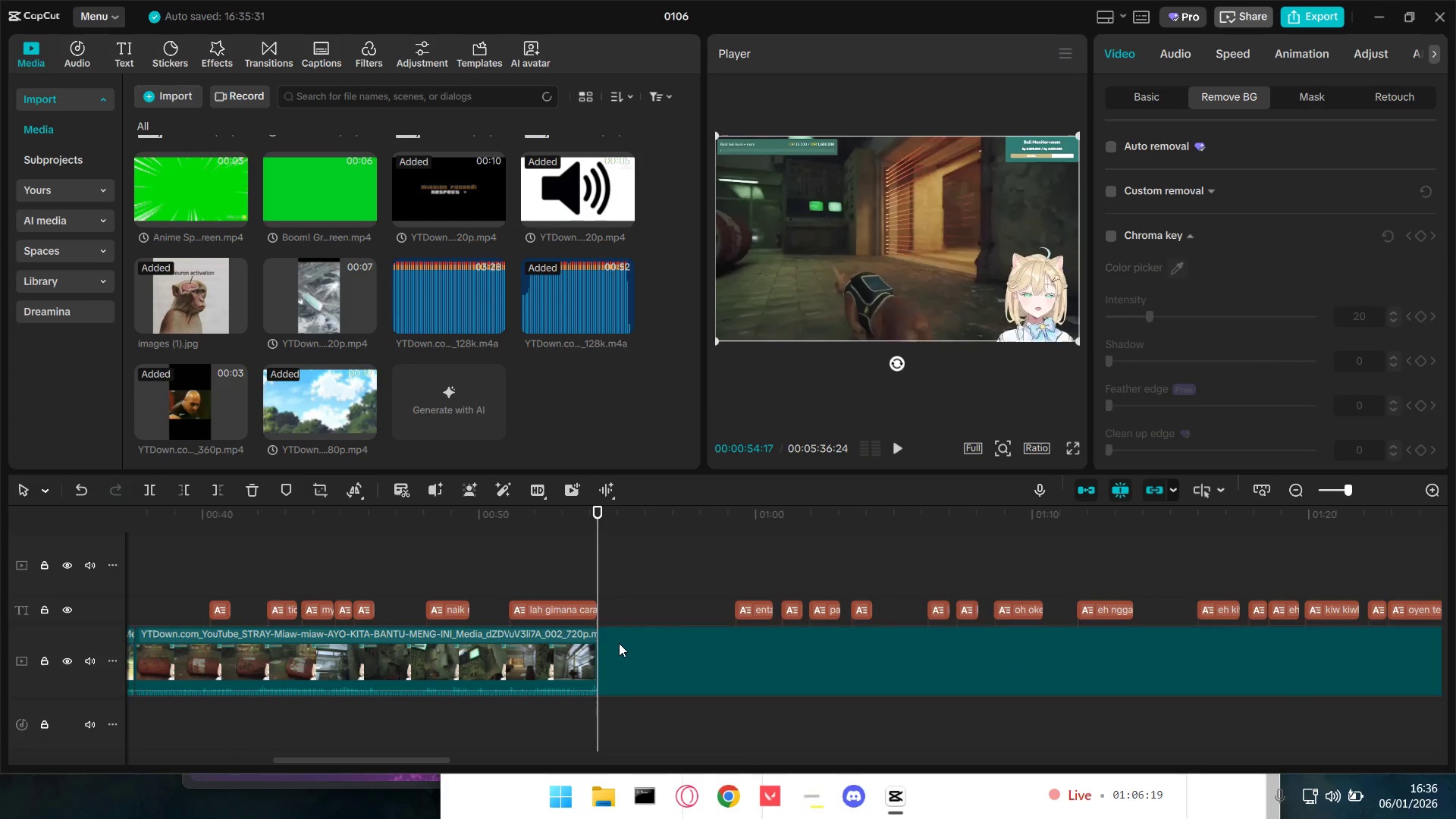 
key(Alt+Tab)
 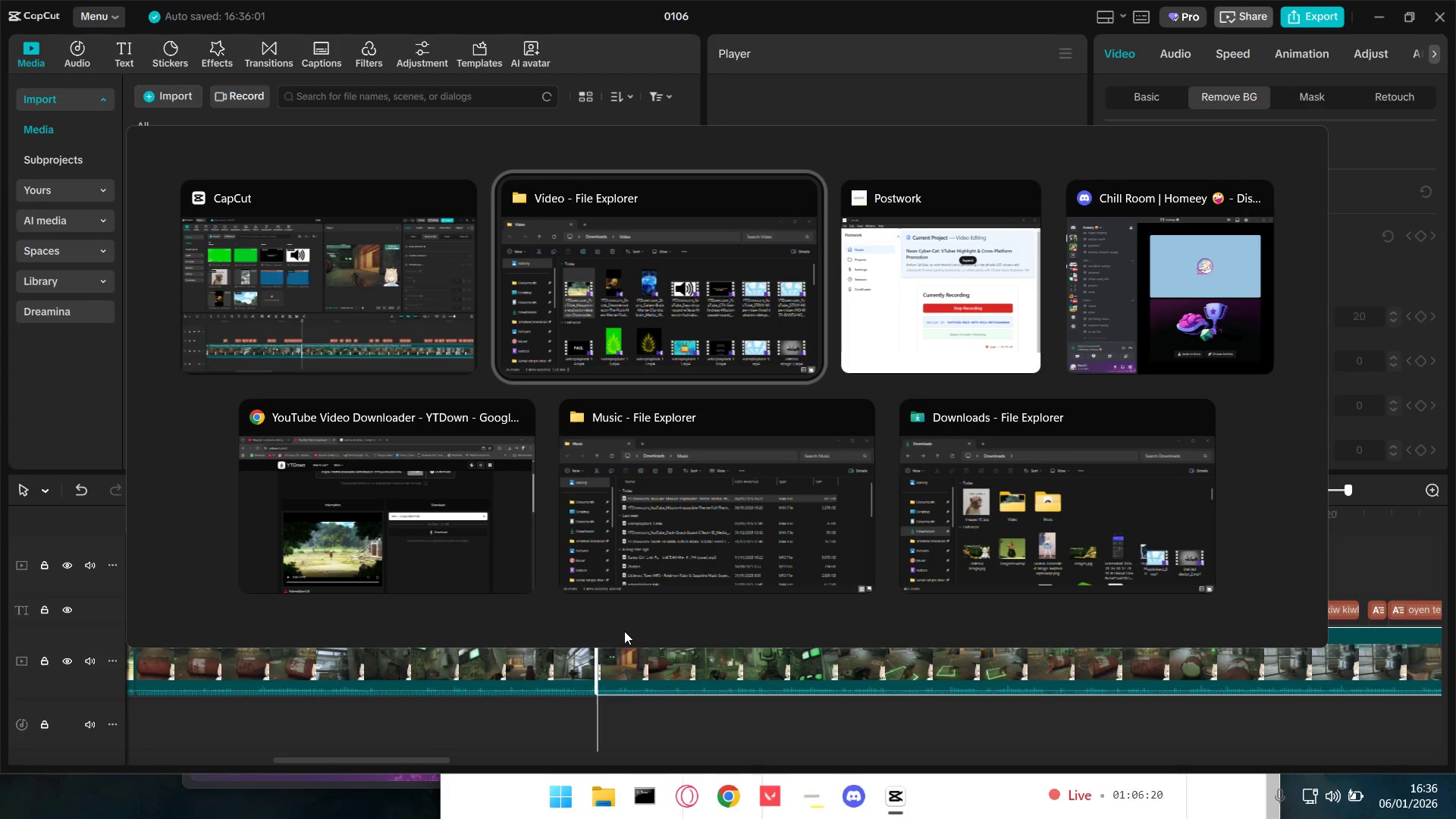 
left_click([428, 520])
 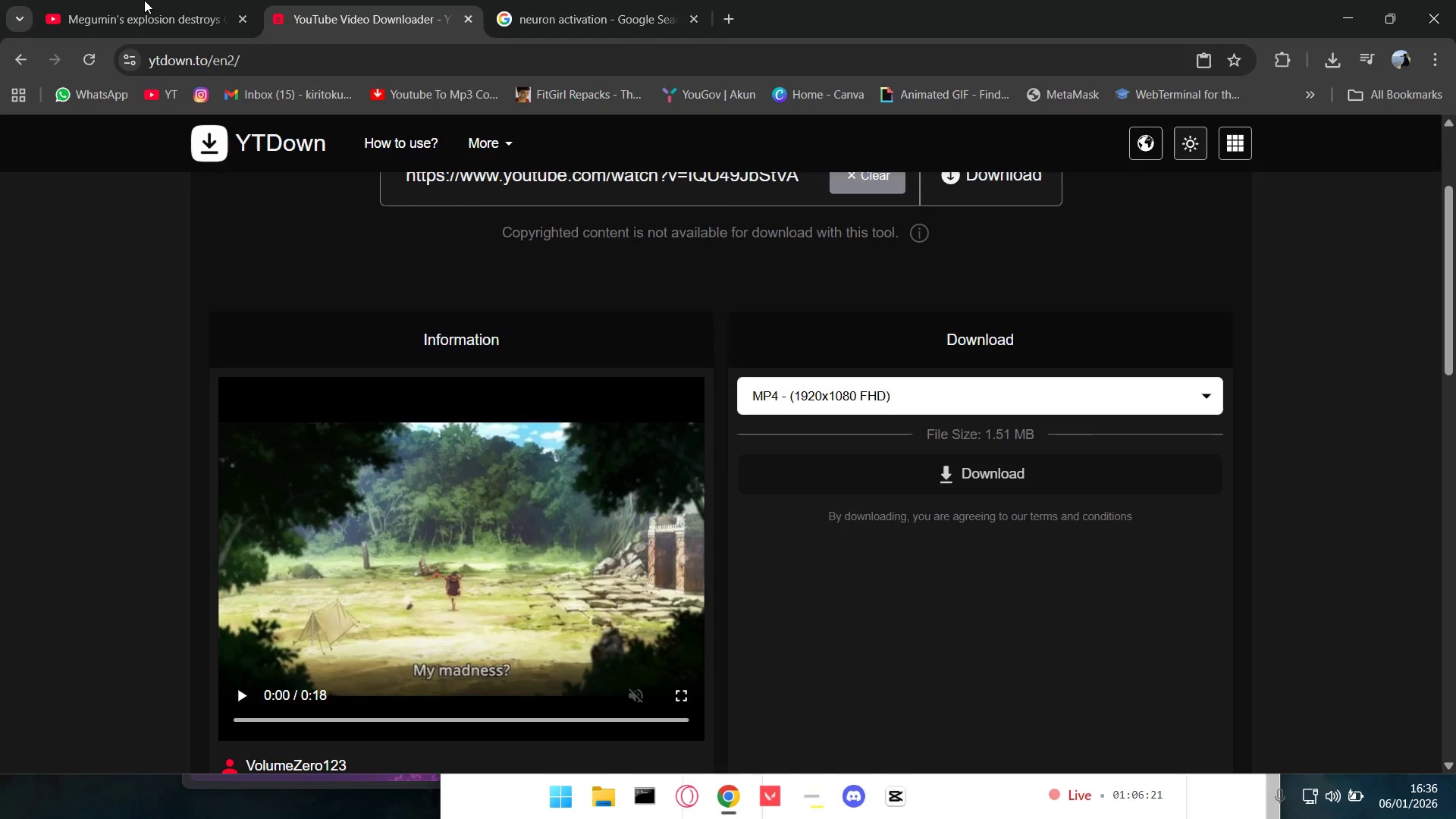 
double_click([141, 0])
 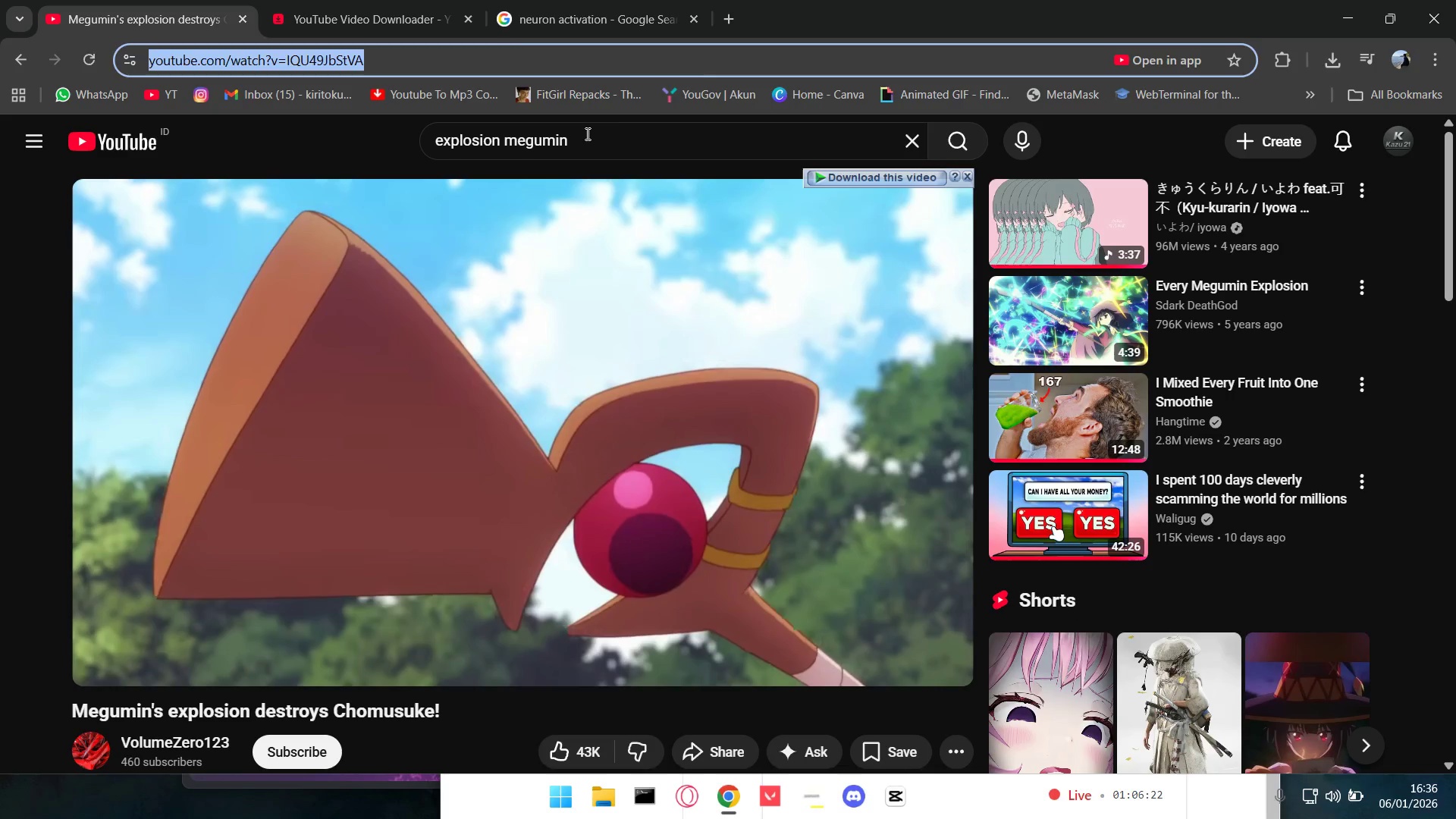 
left_click_drag(start_coordinate=[615, 133], to_coordinate=[397, 127])
 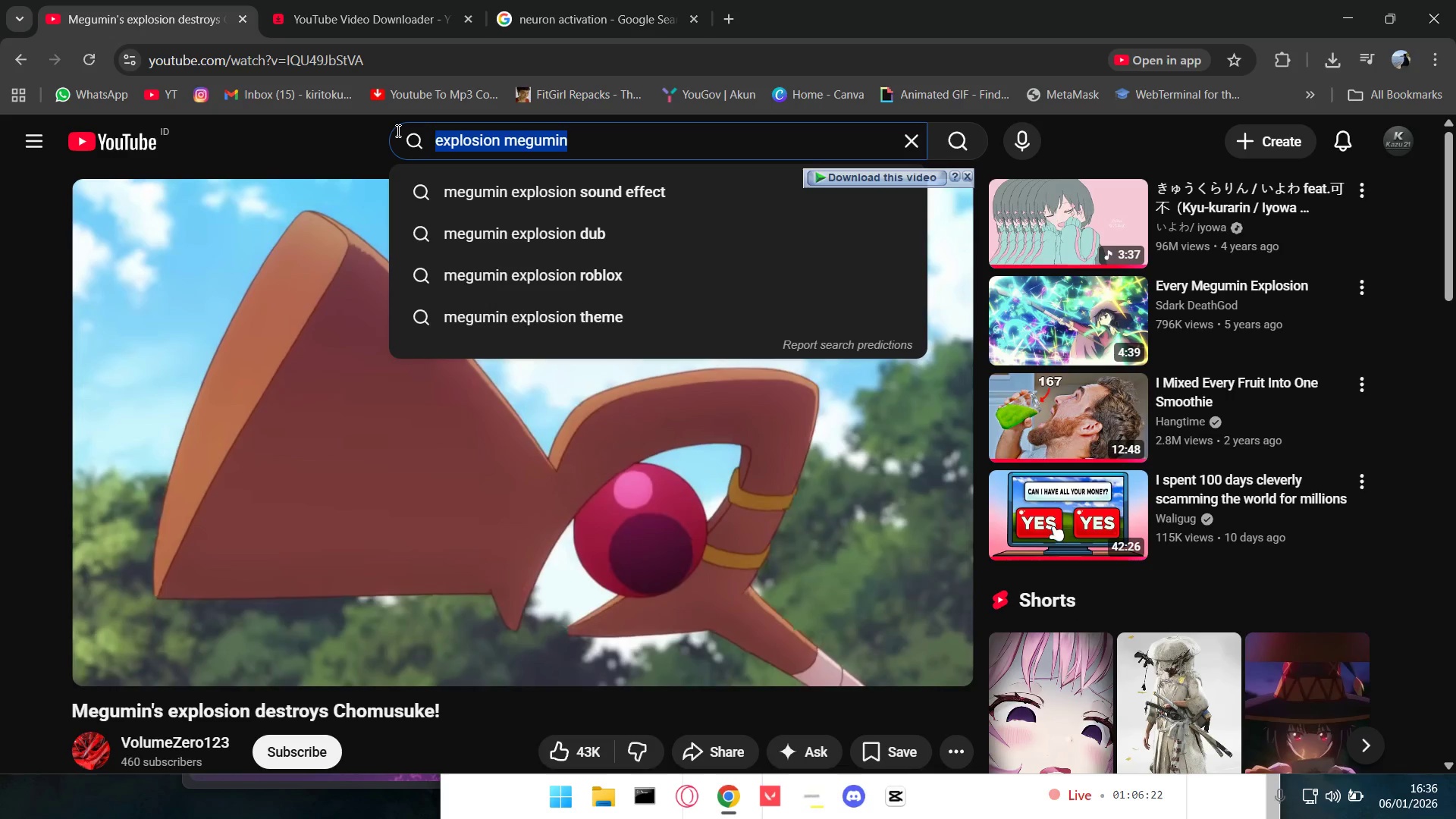 
type(ya ndak tau)
 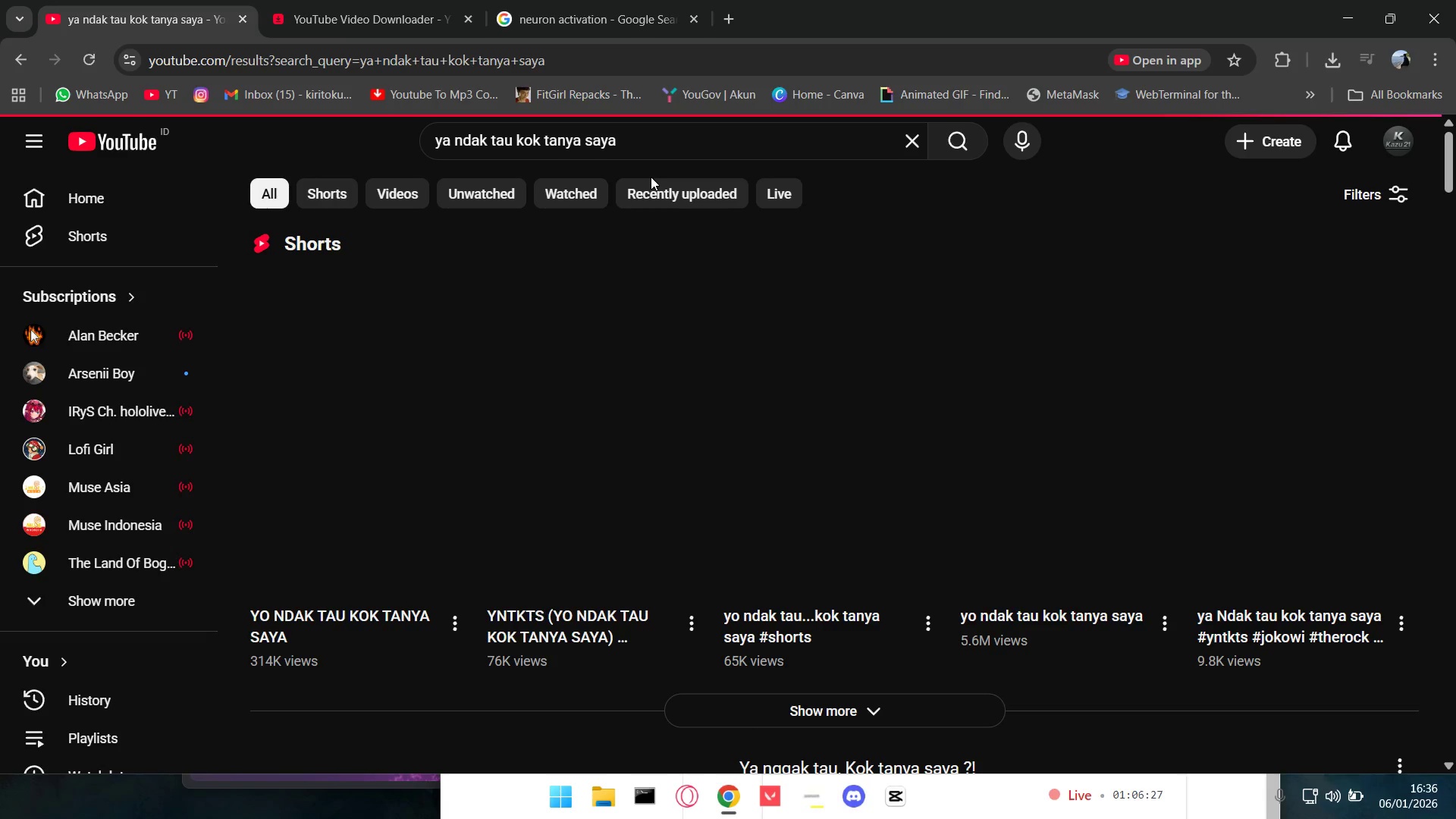 
scroll: coordinate [598, 573], scroll_direction: down, amount: 4.0
 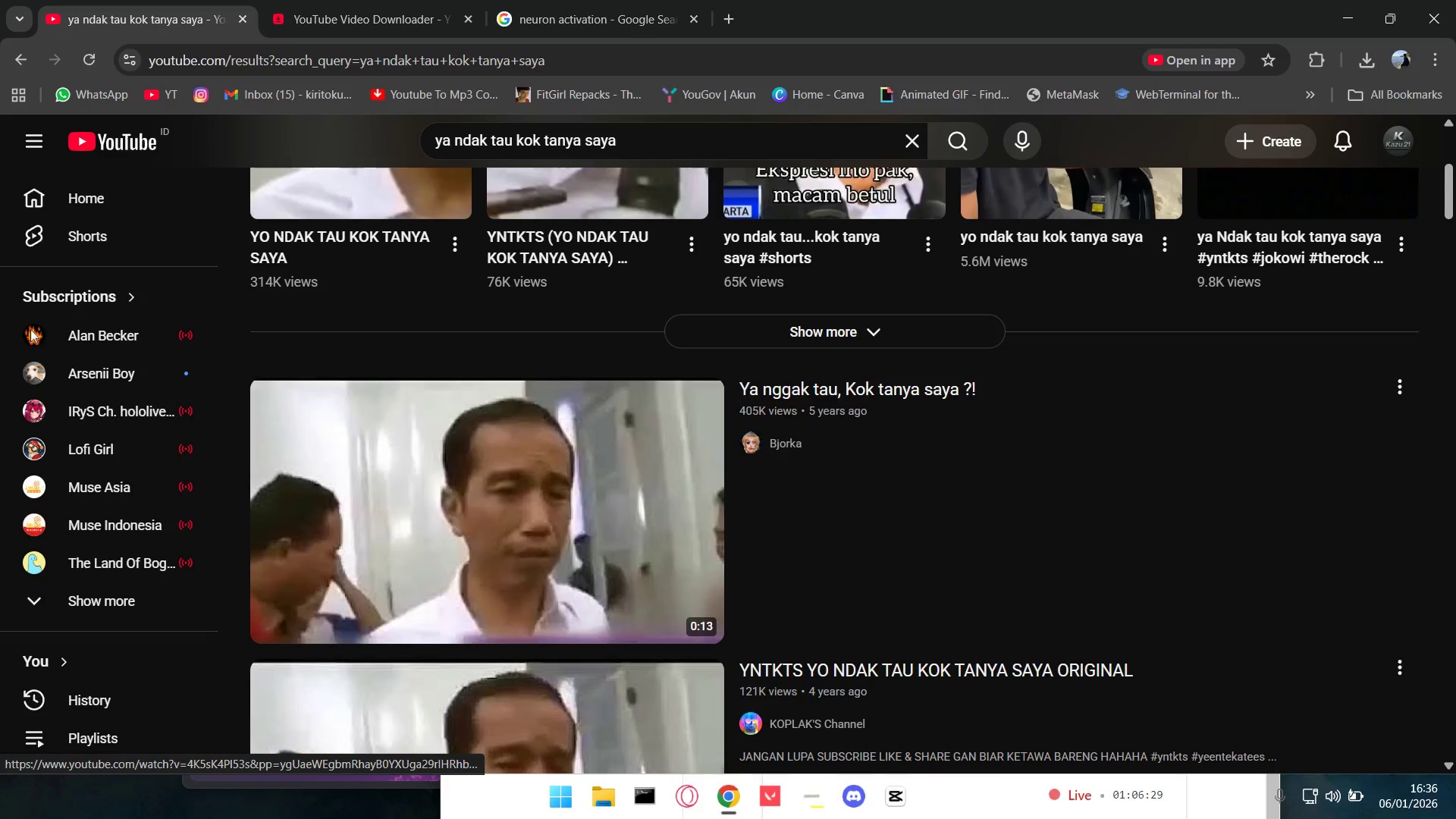 
mouse_move([500, 559])
 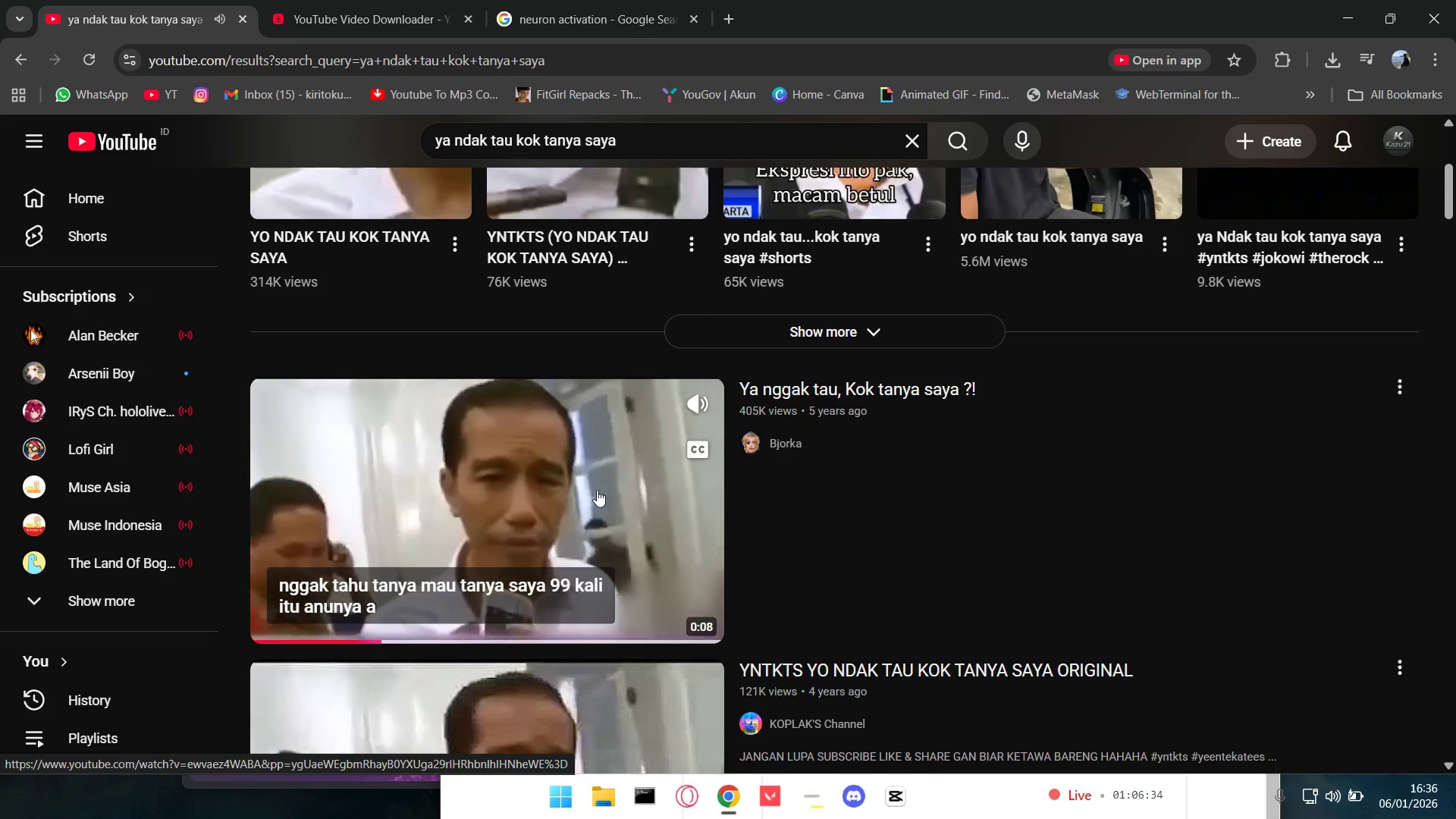 
scroll: coordinate [600, 488], scroll_direction: down, amount: 3.0
 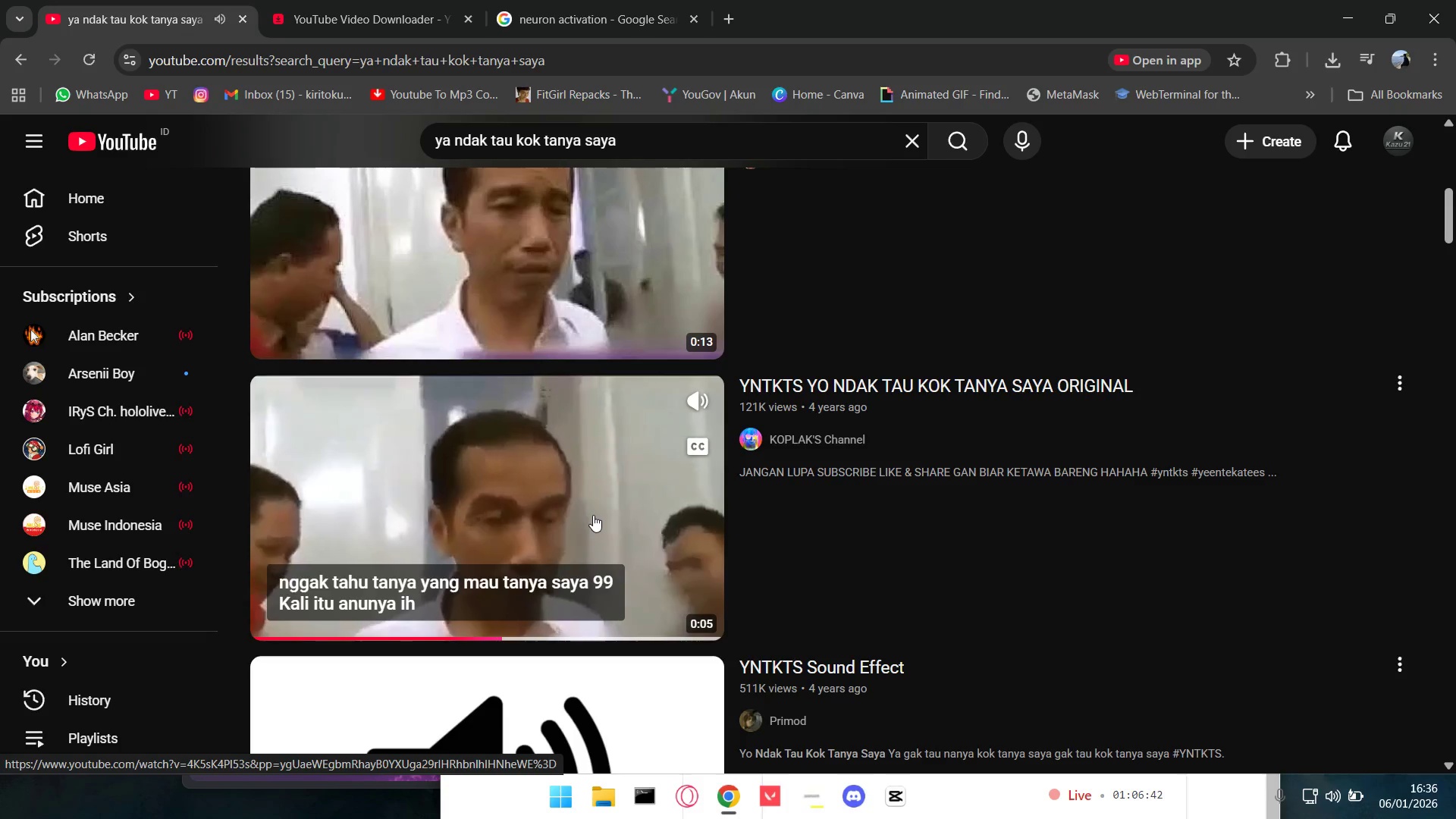 
wait(11.89)
 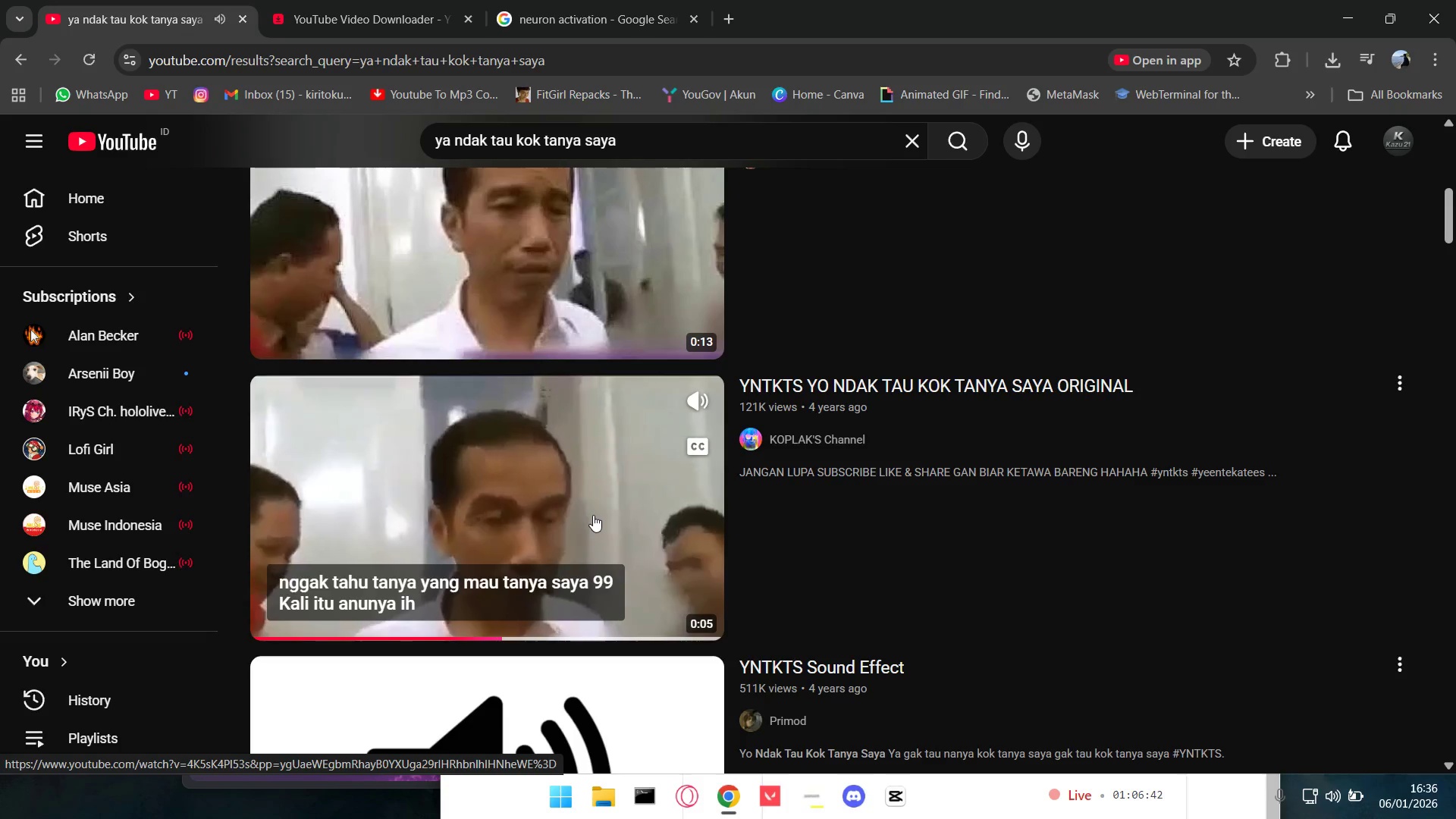 
scroll: coordinate [594, 514], scroll_direction: up, amount: 7.0
 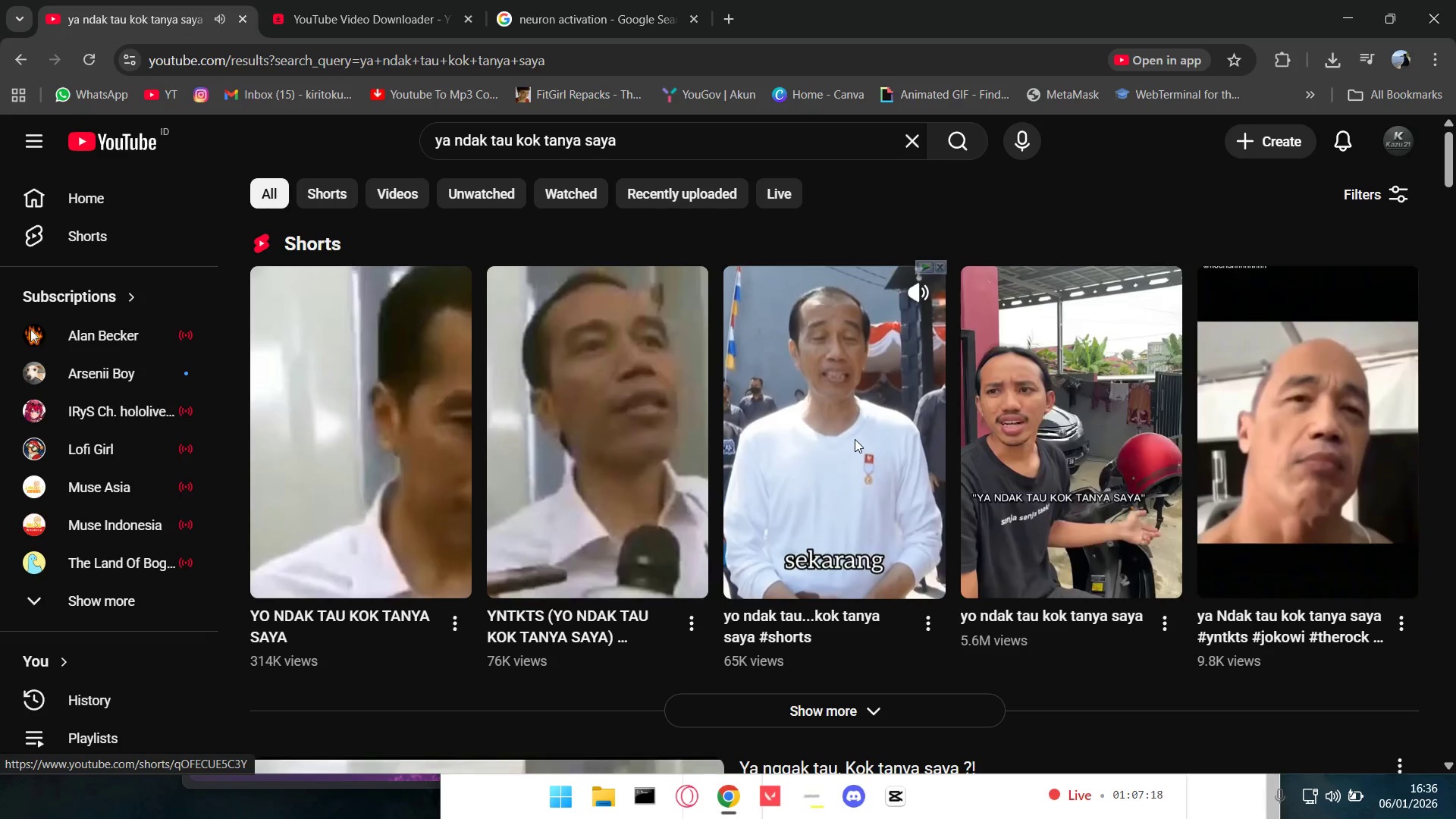 
wait(34.14)
 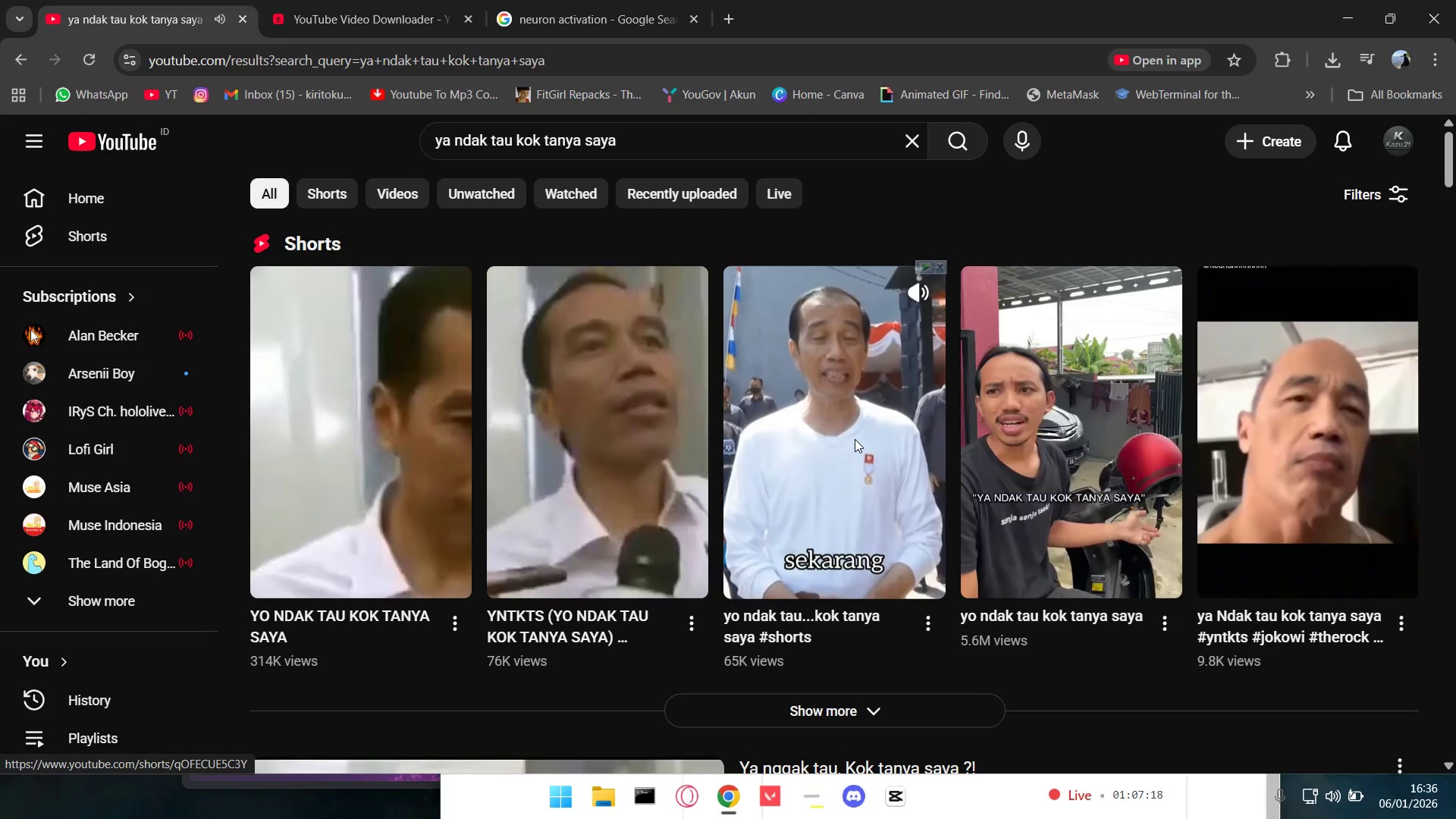 
scroll: coordinate [408, 455], scroll_direction: down, amount: 3.0
 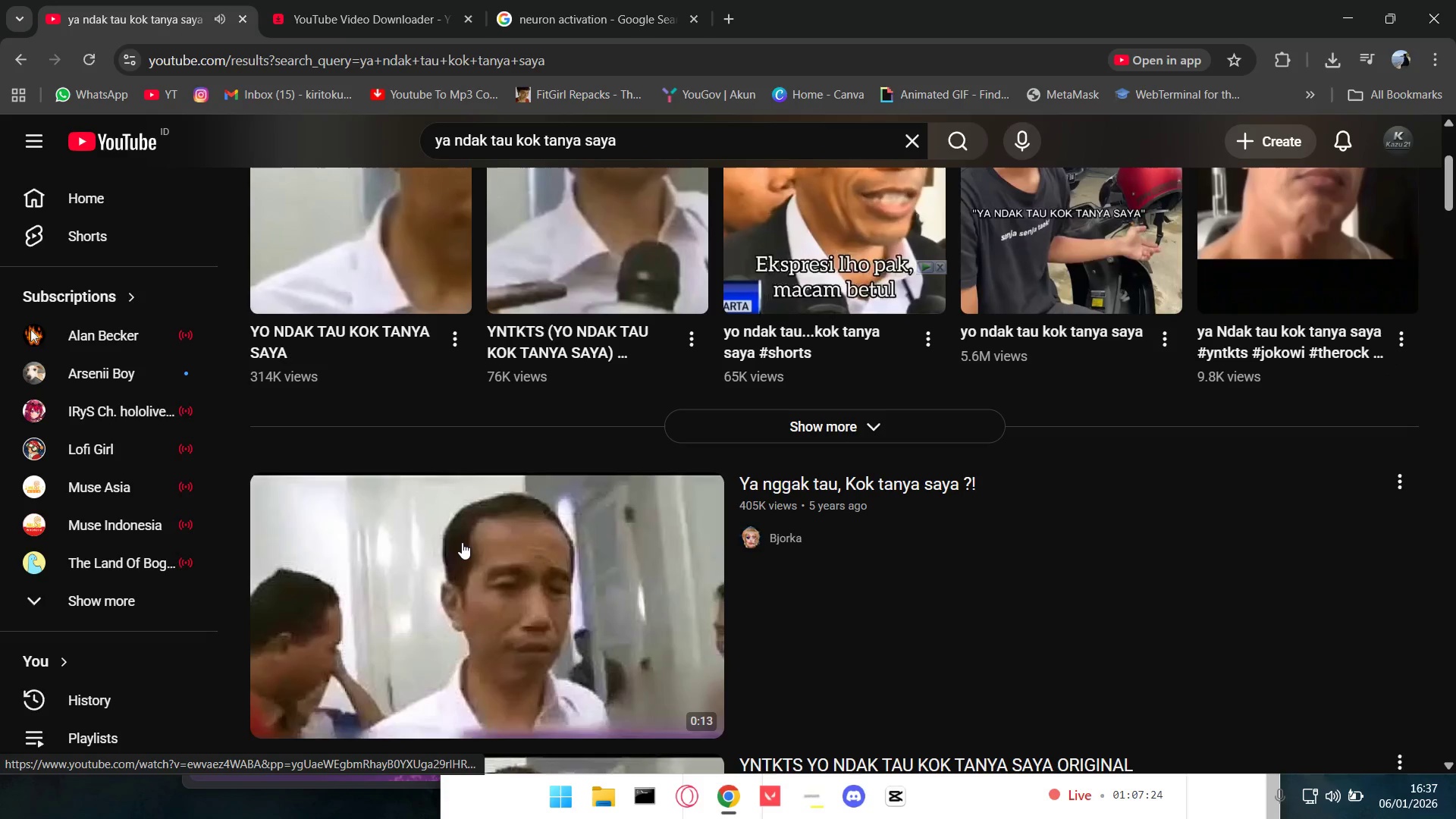 
scroll: coordinate [459, 537], scroll_direction: up, amount: 3.0
 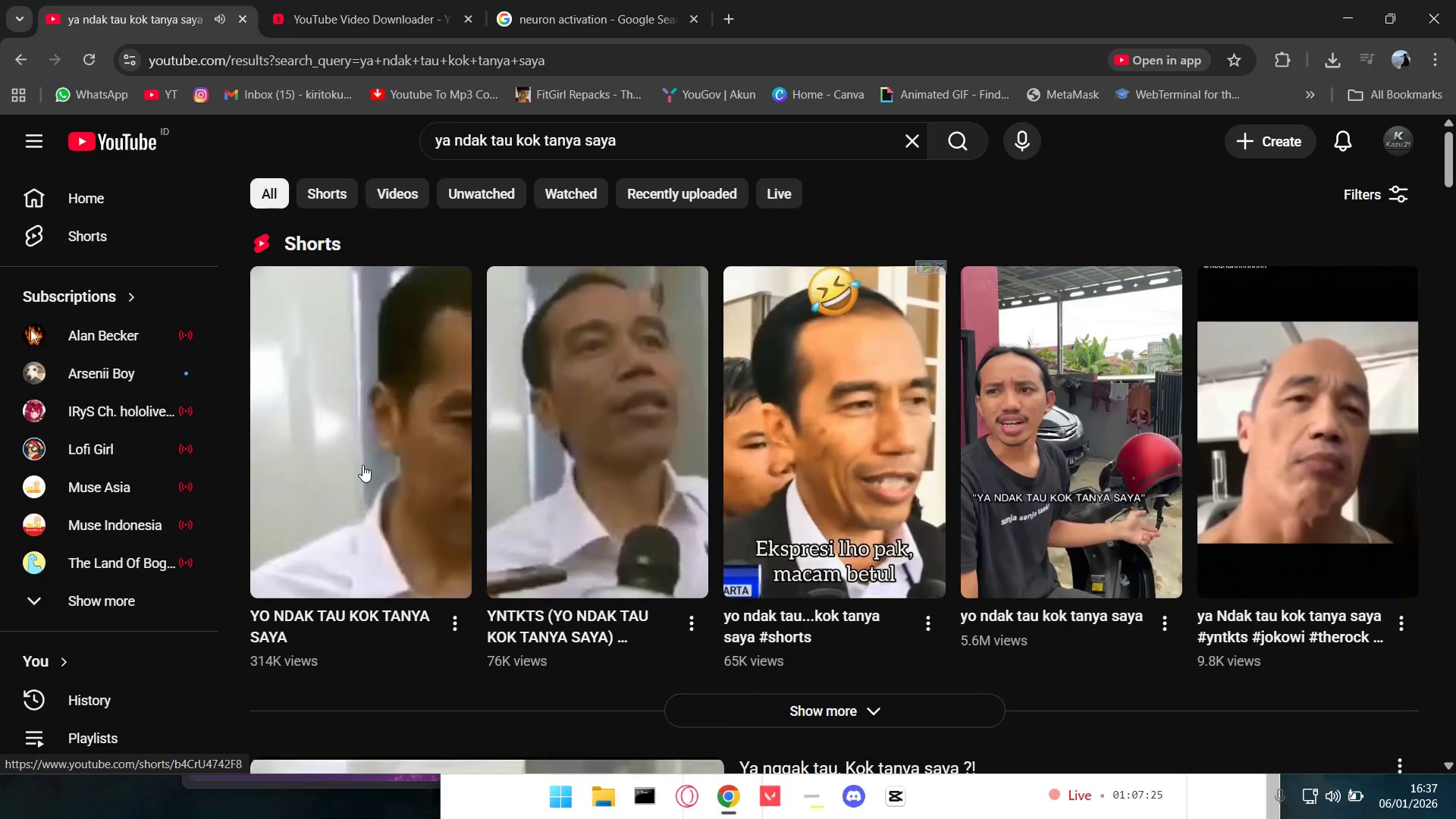 
left_click([489, 544])
 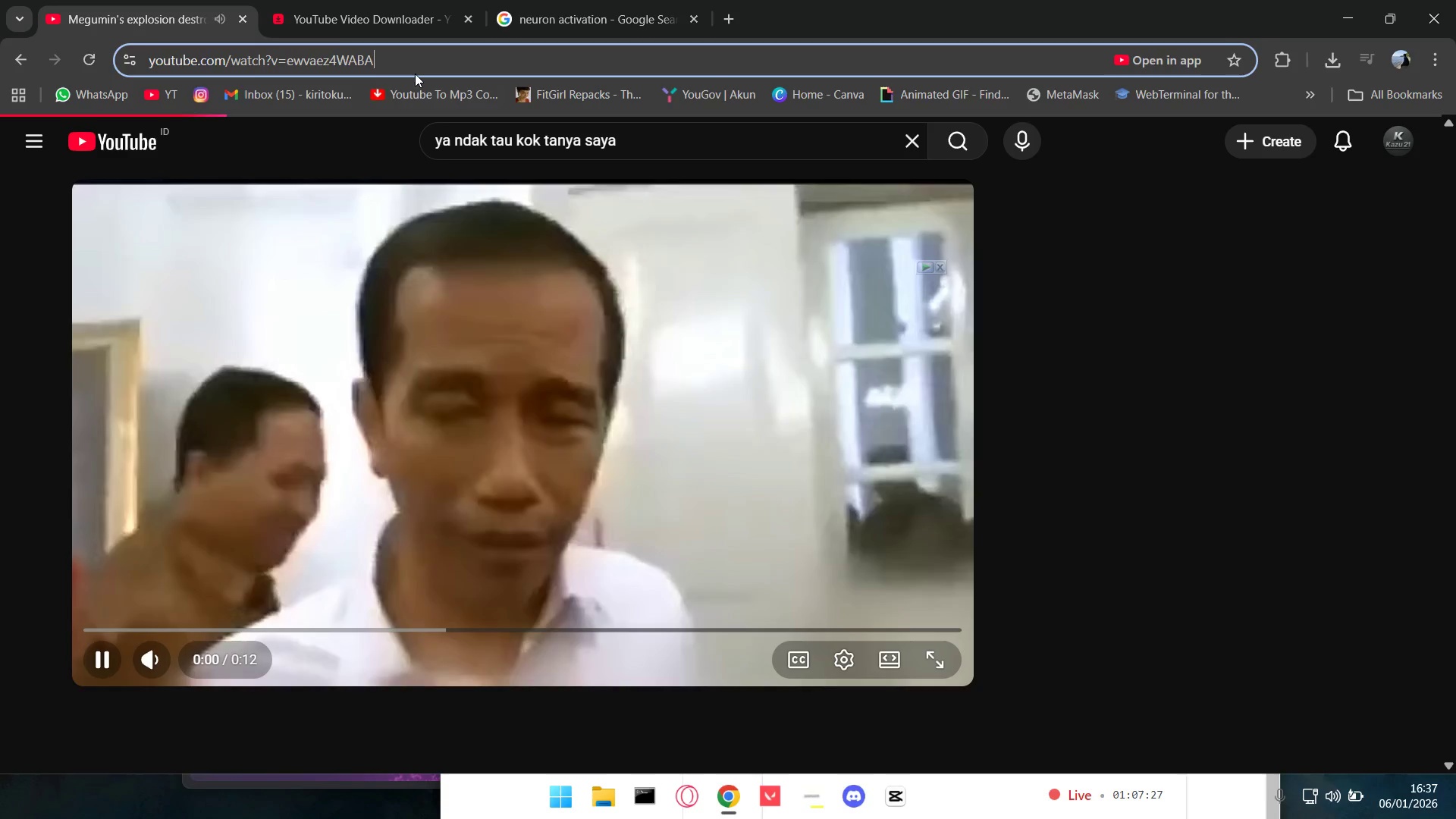 
scroll: coordinate [410, 498], scroll_direction: down, amount: 4.0
 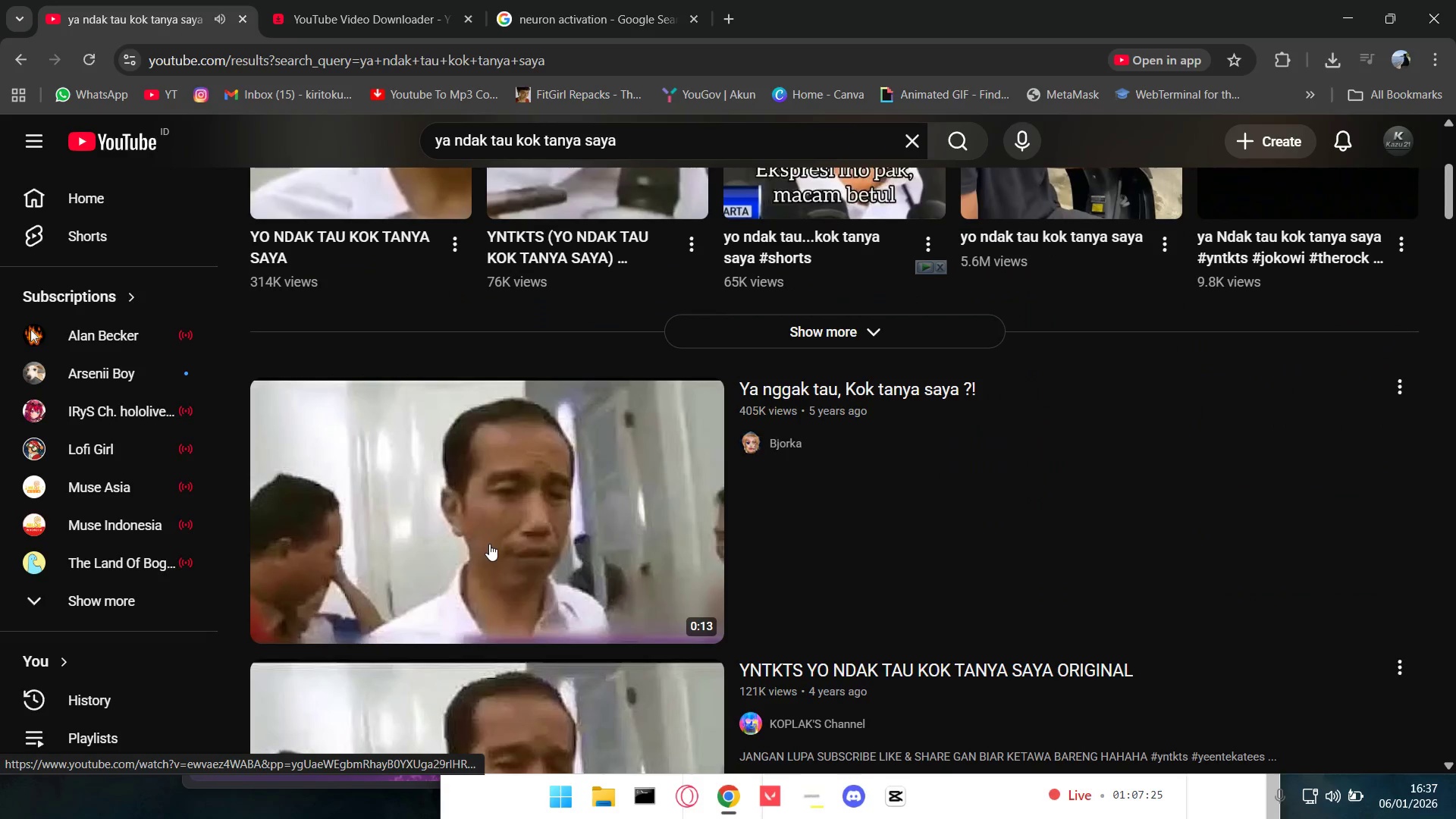 
key(Control+C)
 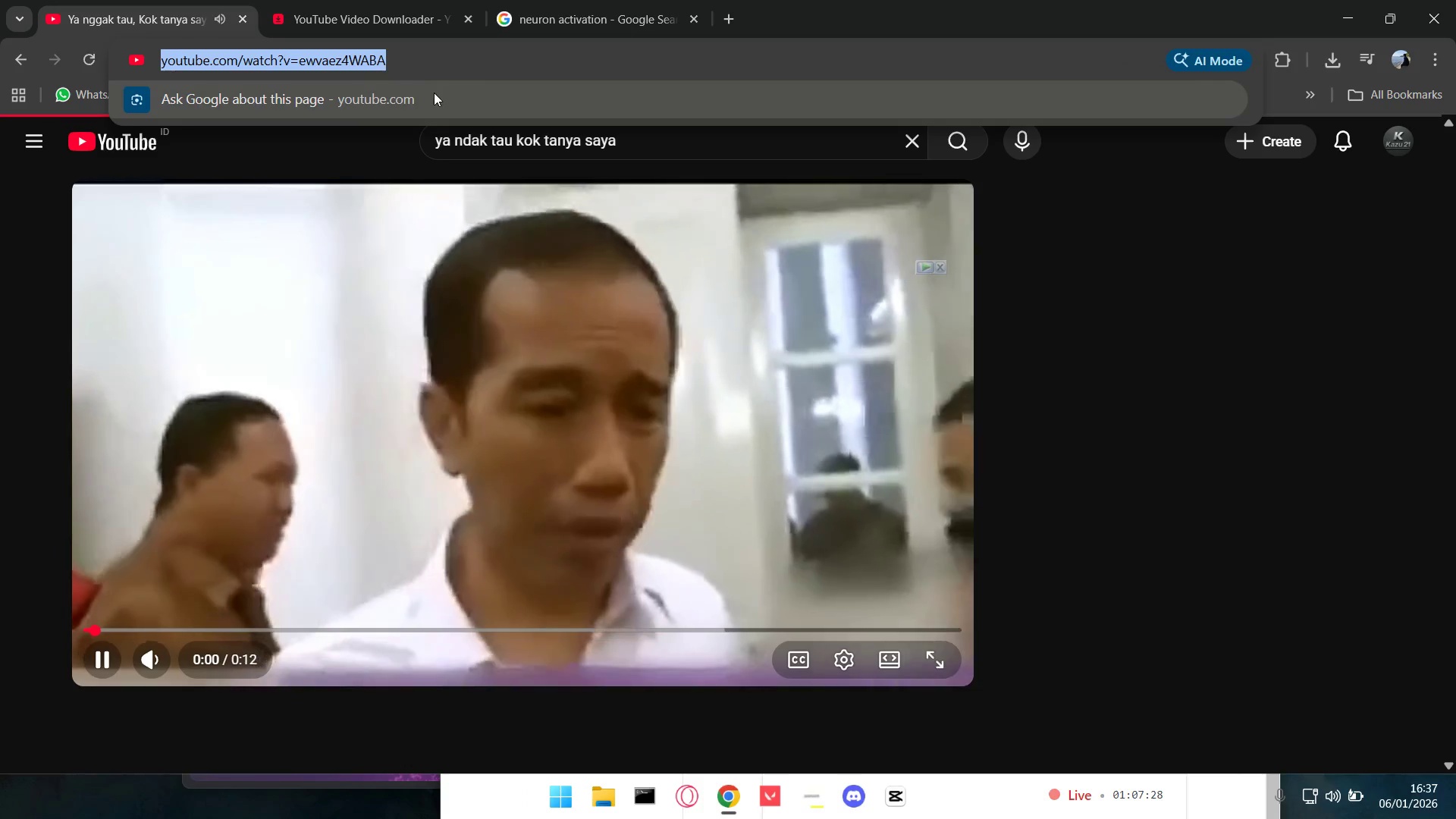 
key(Control+C)
 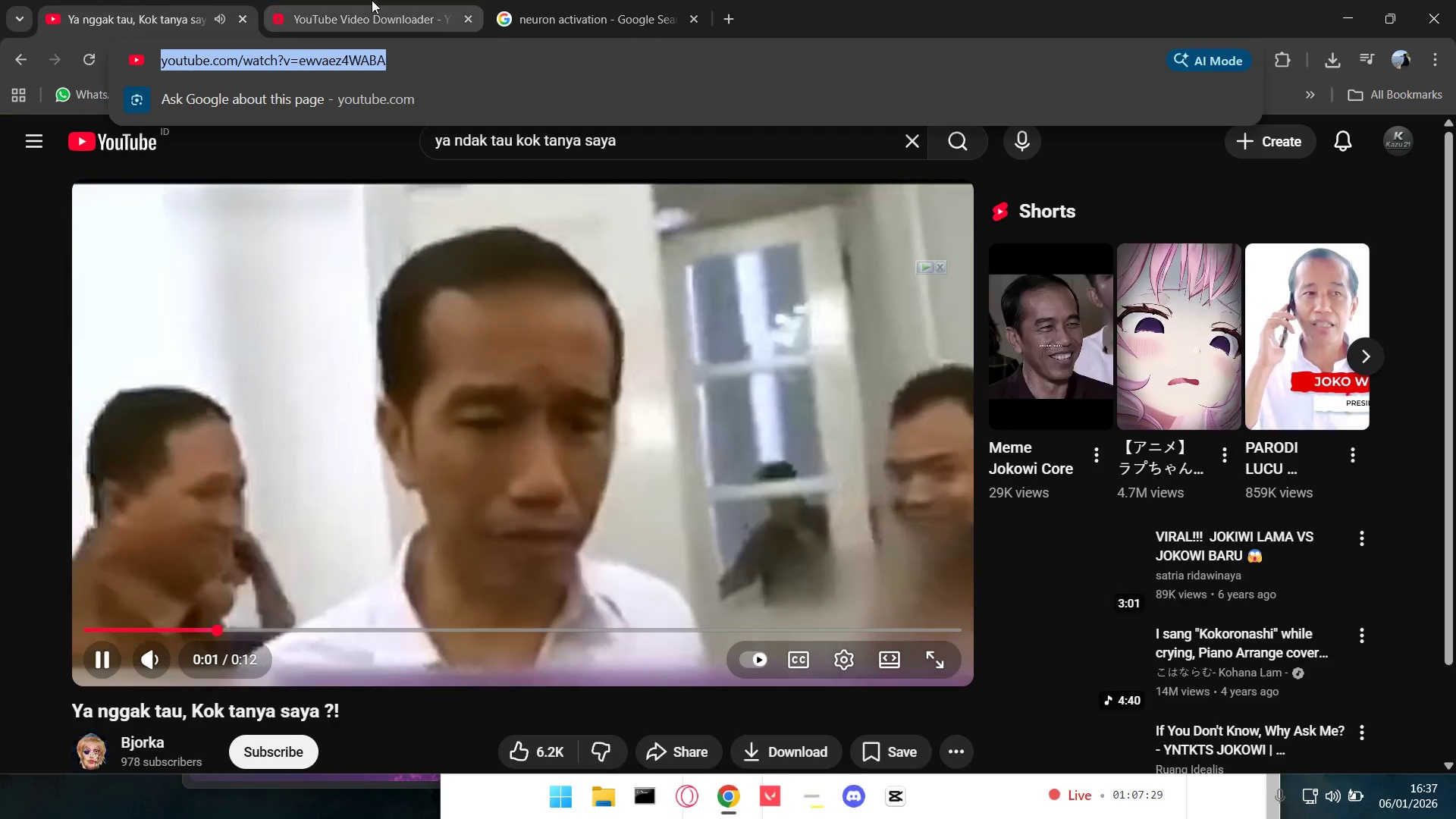 
left_click([372, 0])
 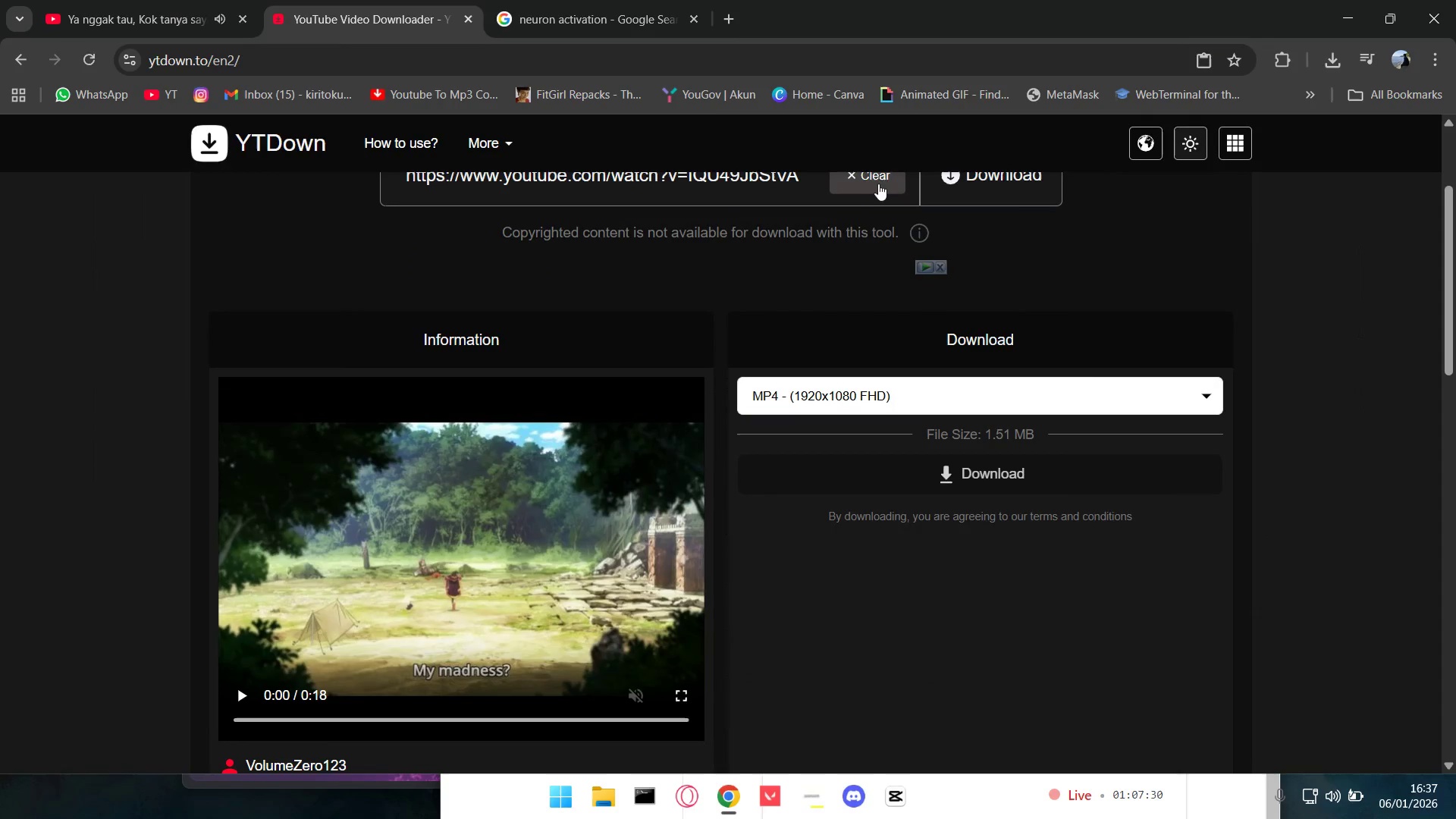 
left_click([874, 183])
 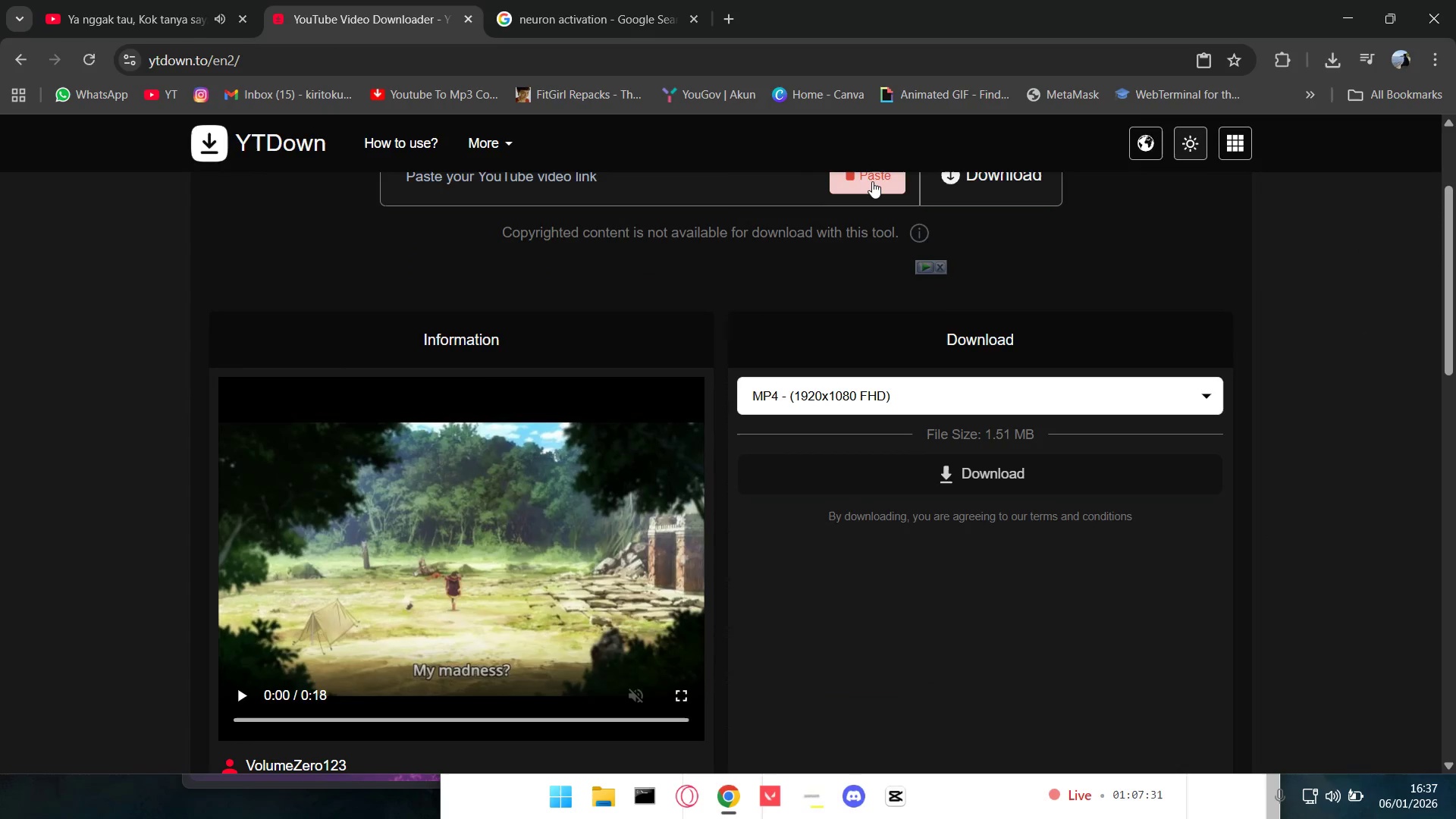 
double_click([872, 180])
 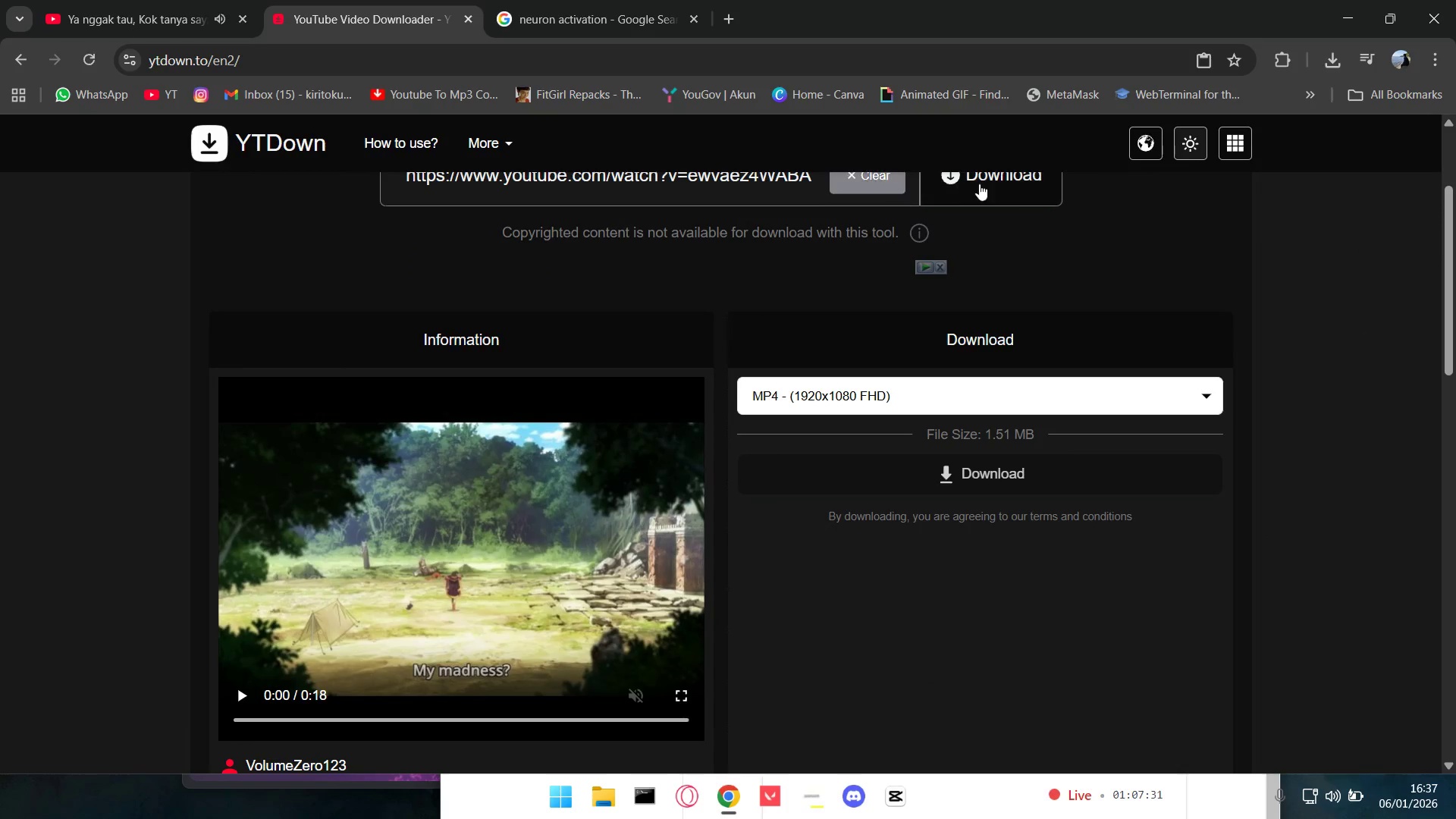 
triple_click([982, 181])
 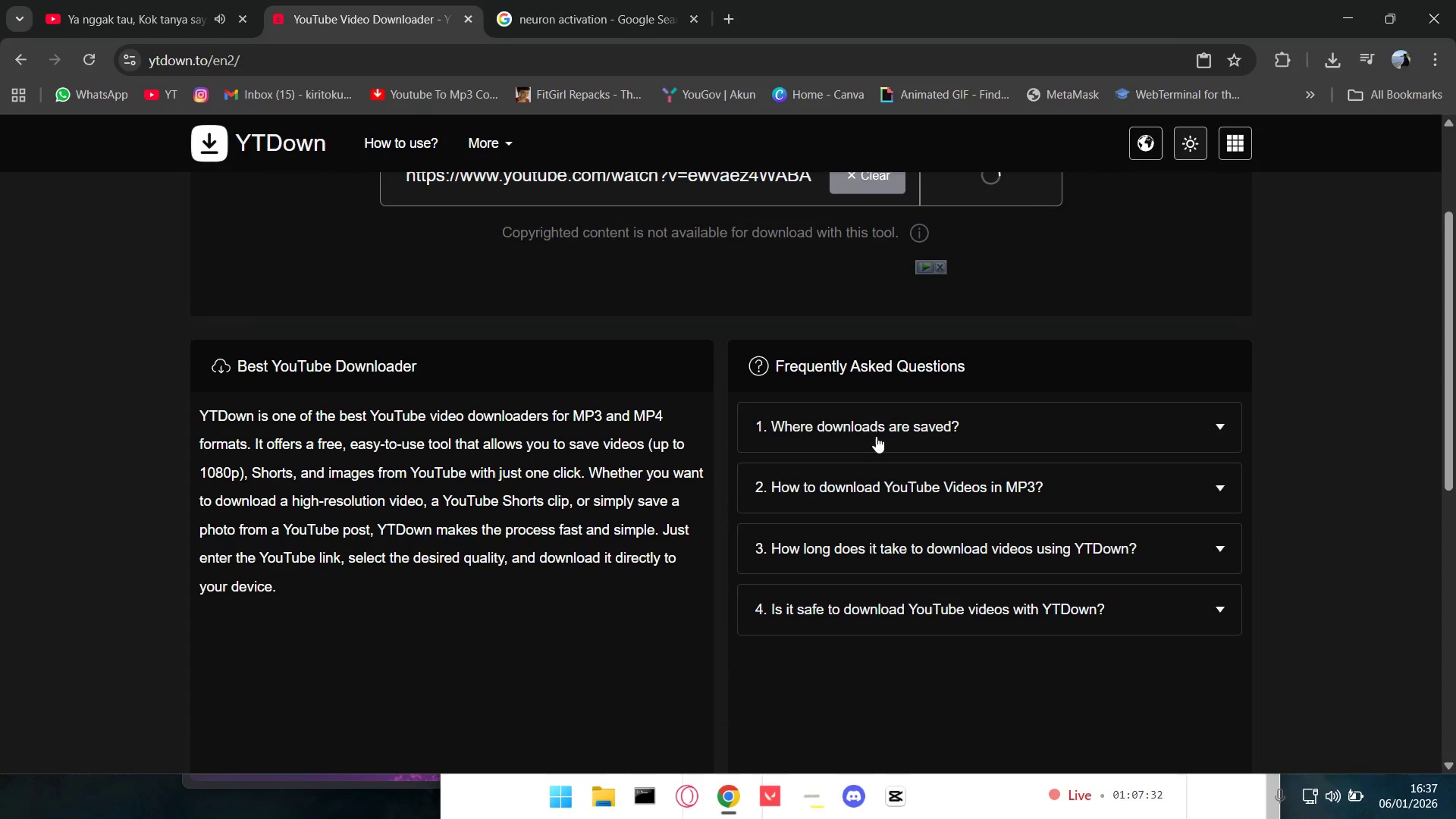 
mouse_move([871, 456])
 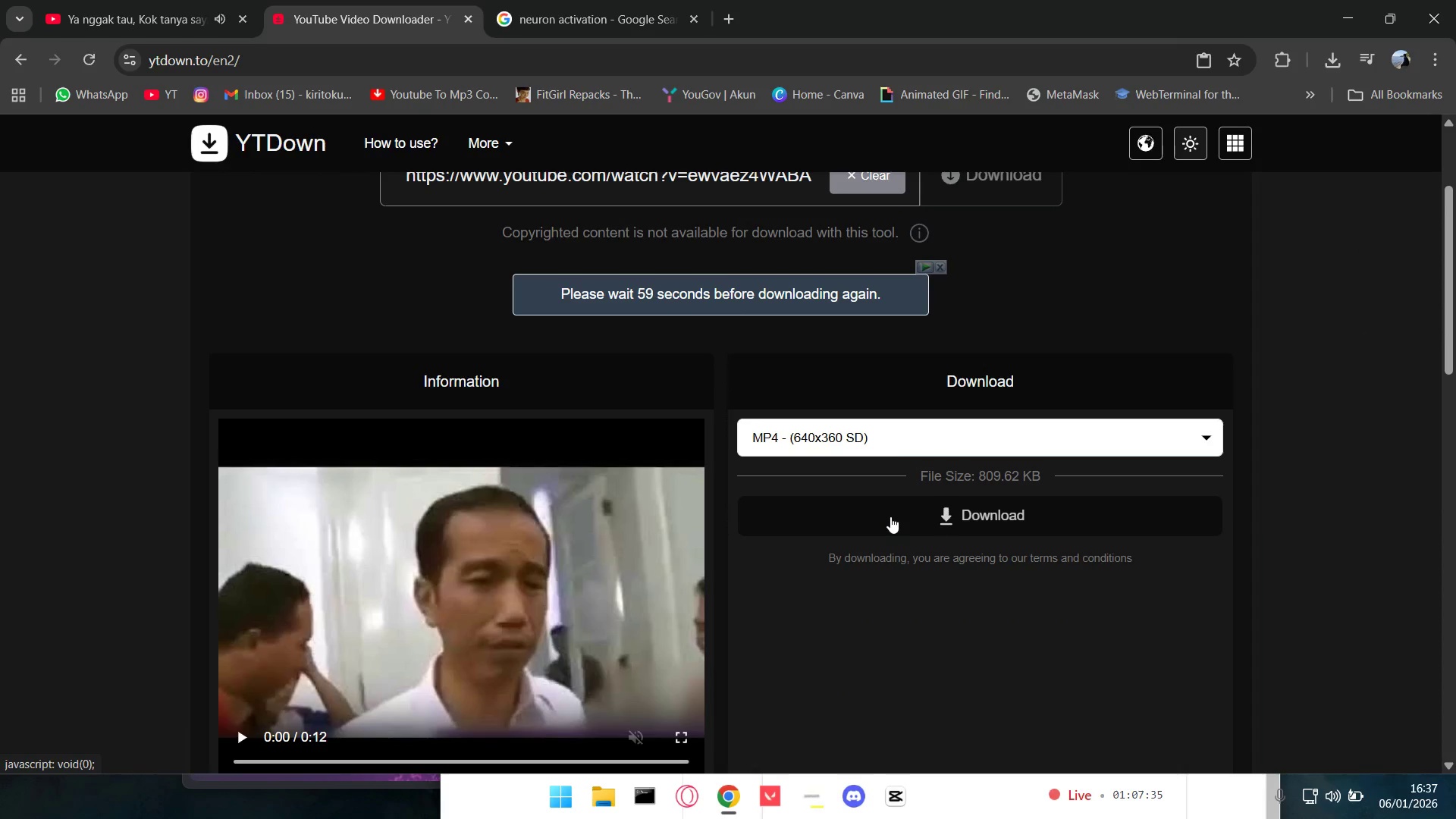 
left_click([888, 441])
 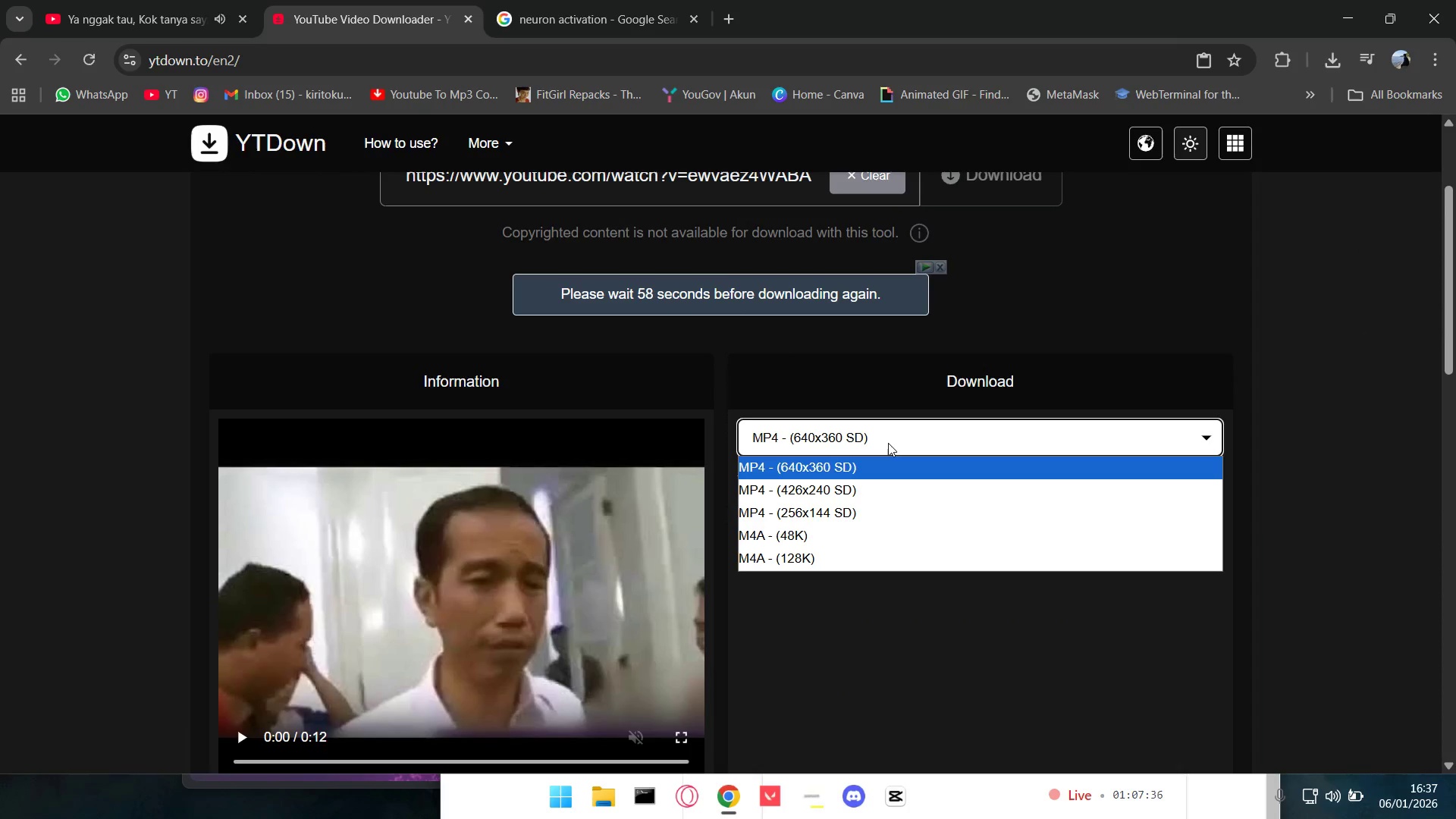 
left_click([888, 443])
 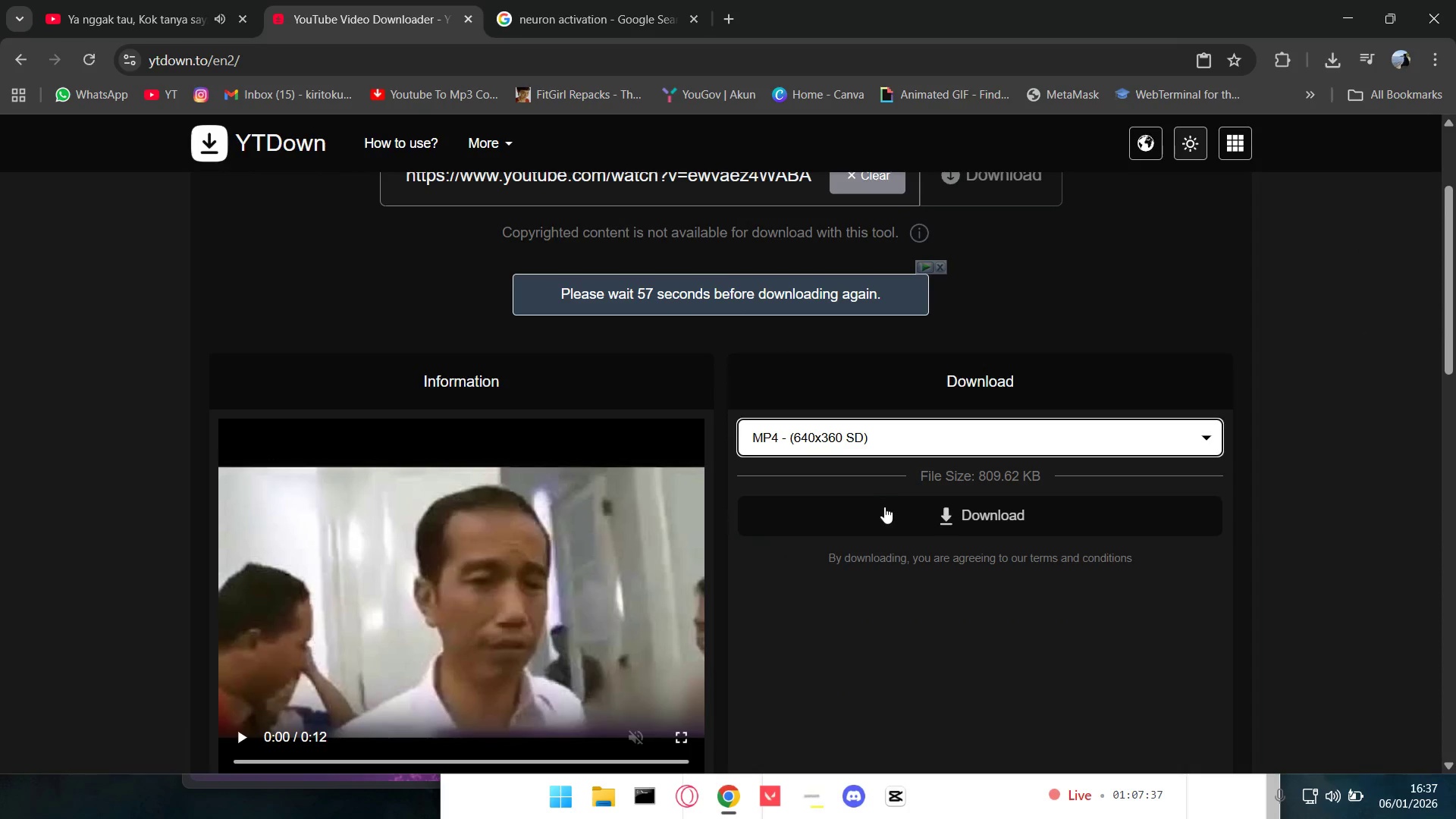 
double_click([882, 522])
 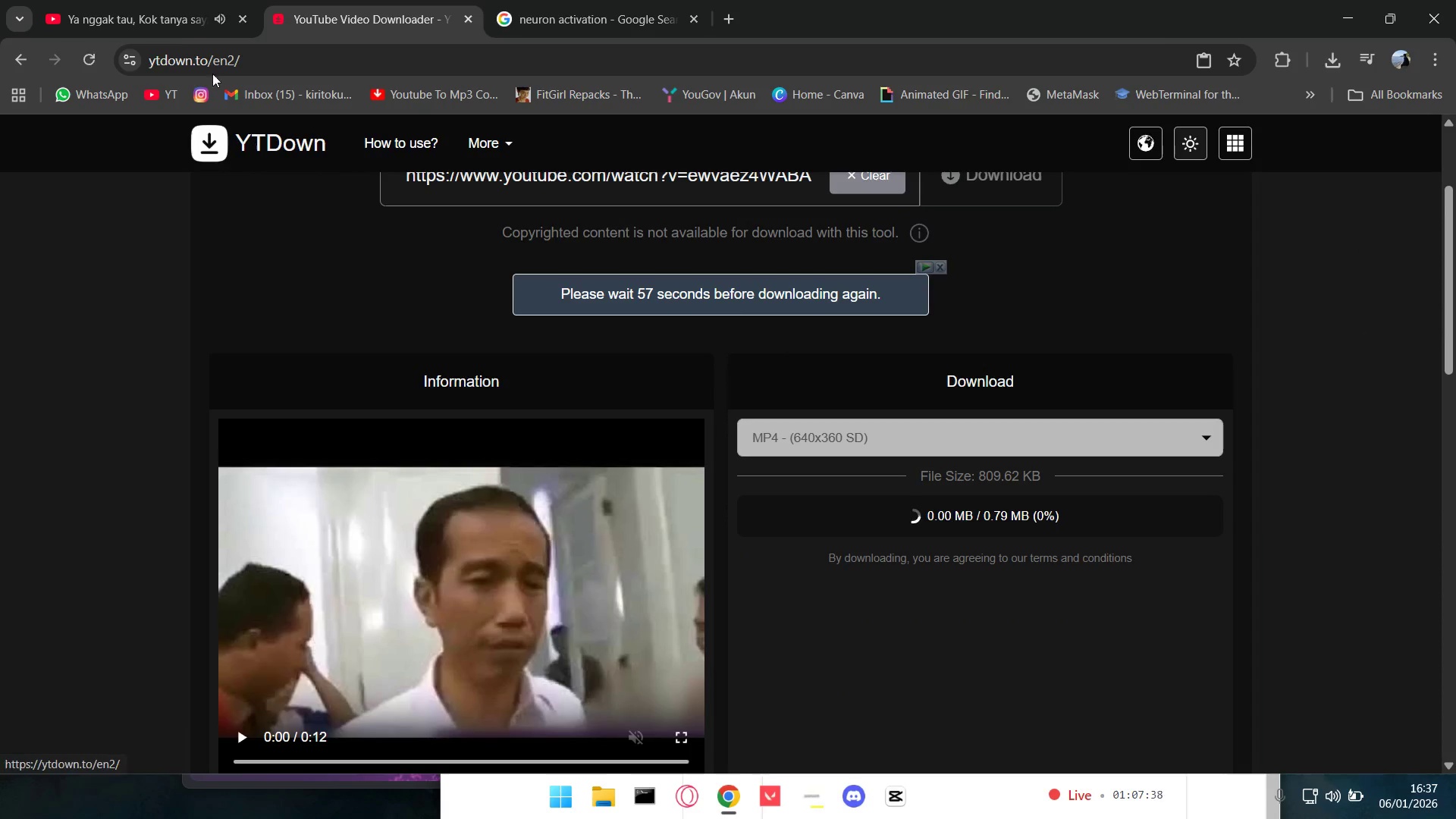 
triple_click([157, 0])
 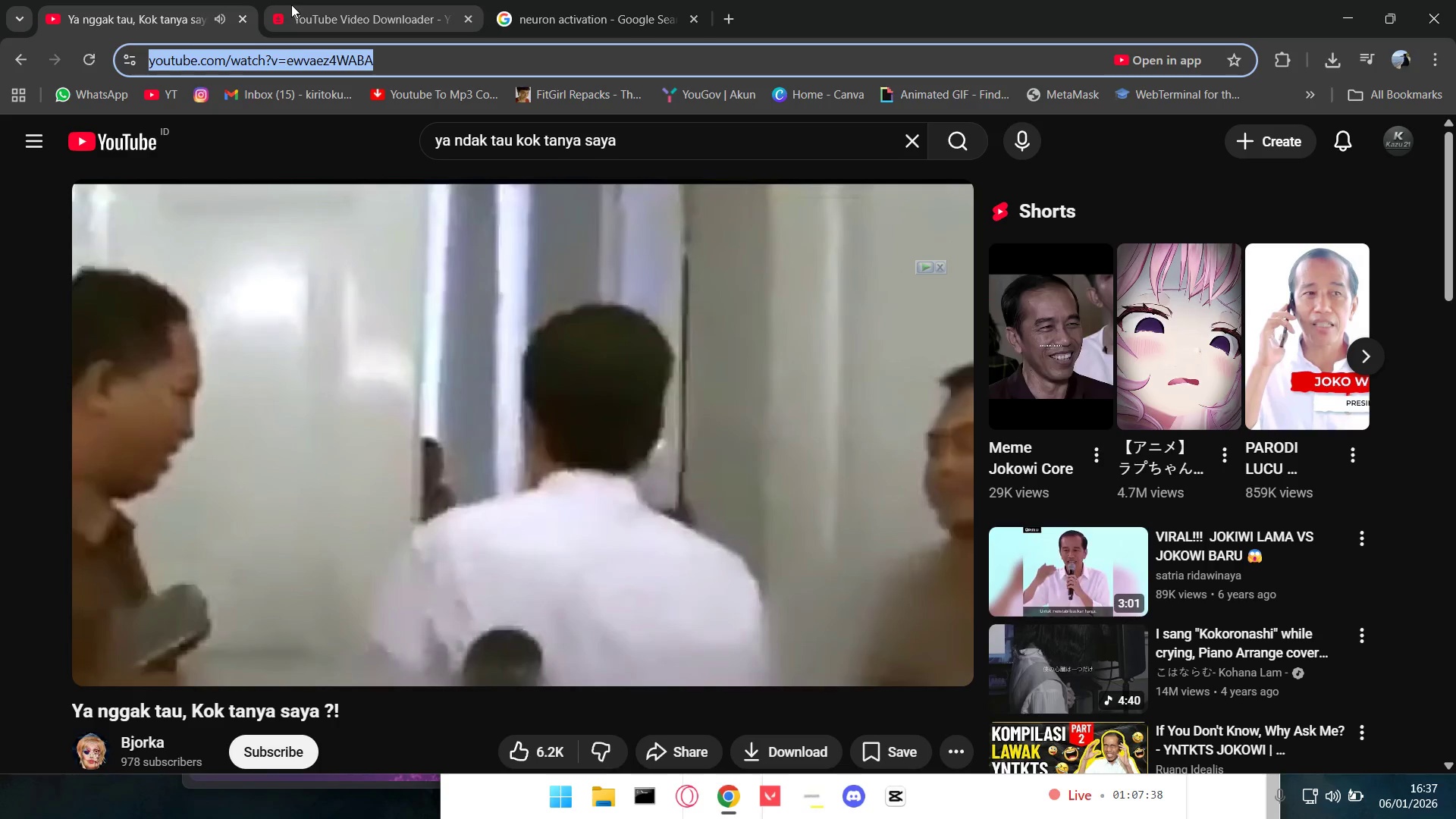 
triple_click([243, 19])
 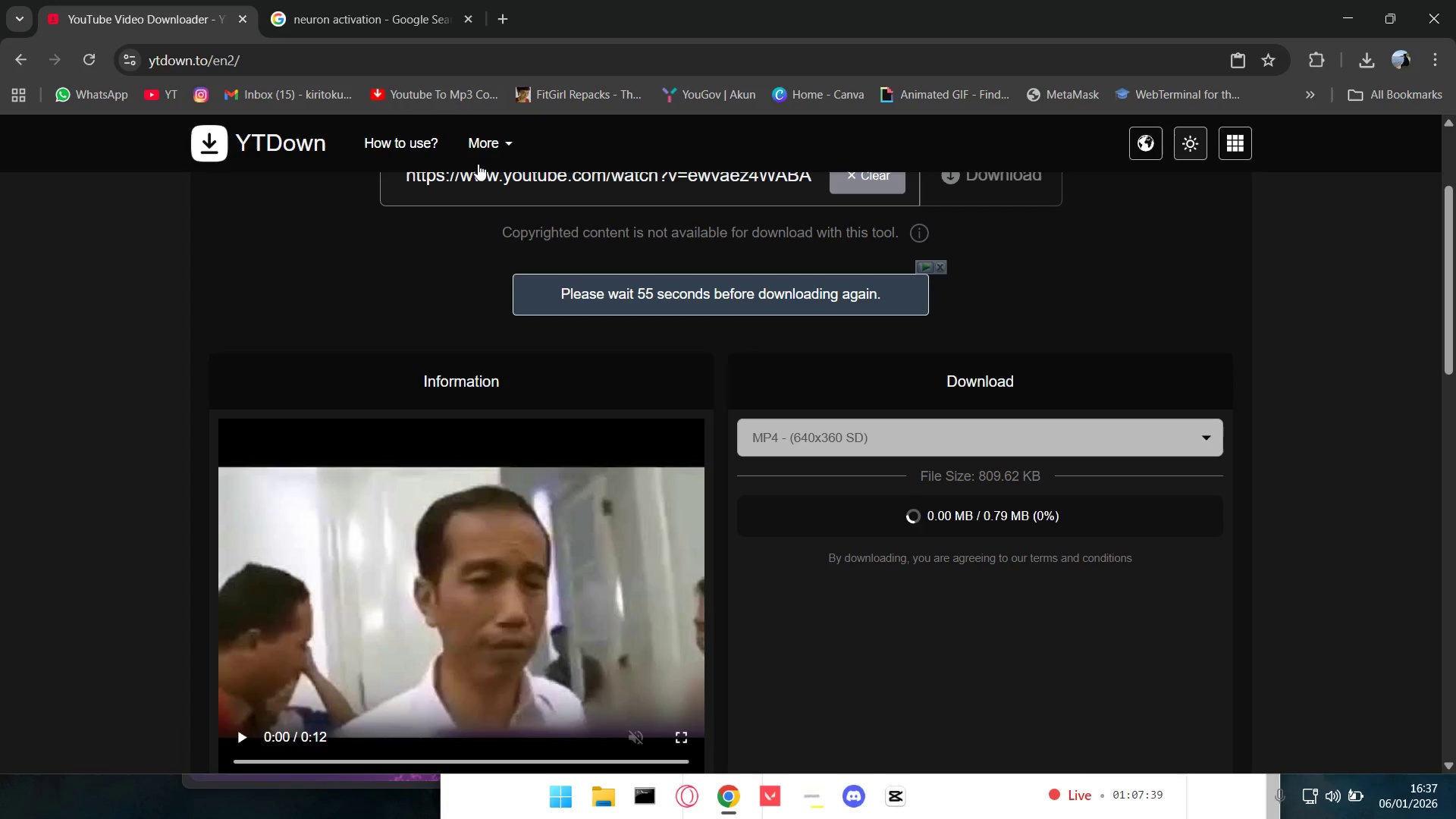 
key(Alt+AltLeft)
 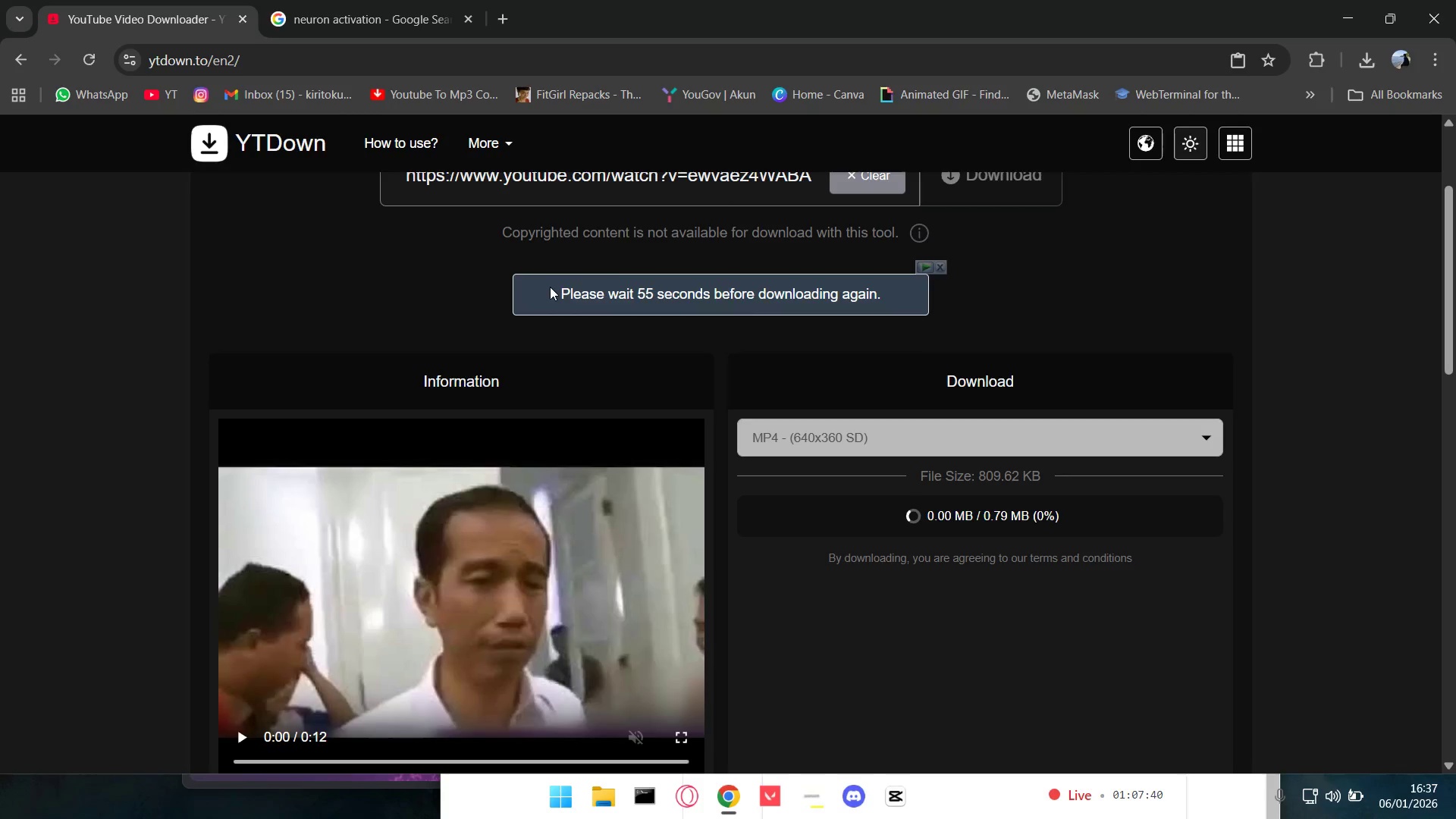 
key(Alt+Tab)
 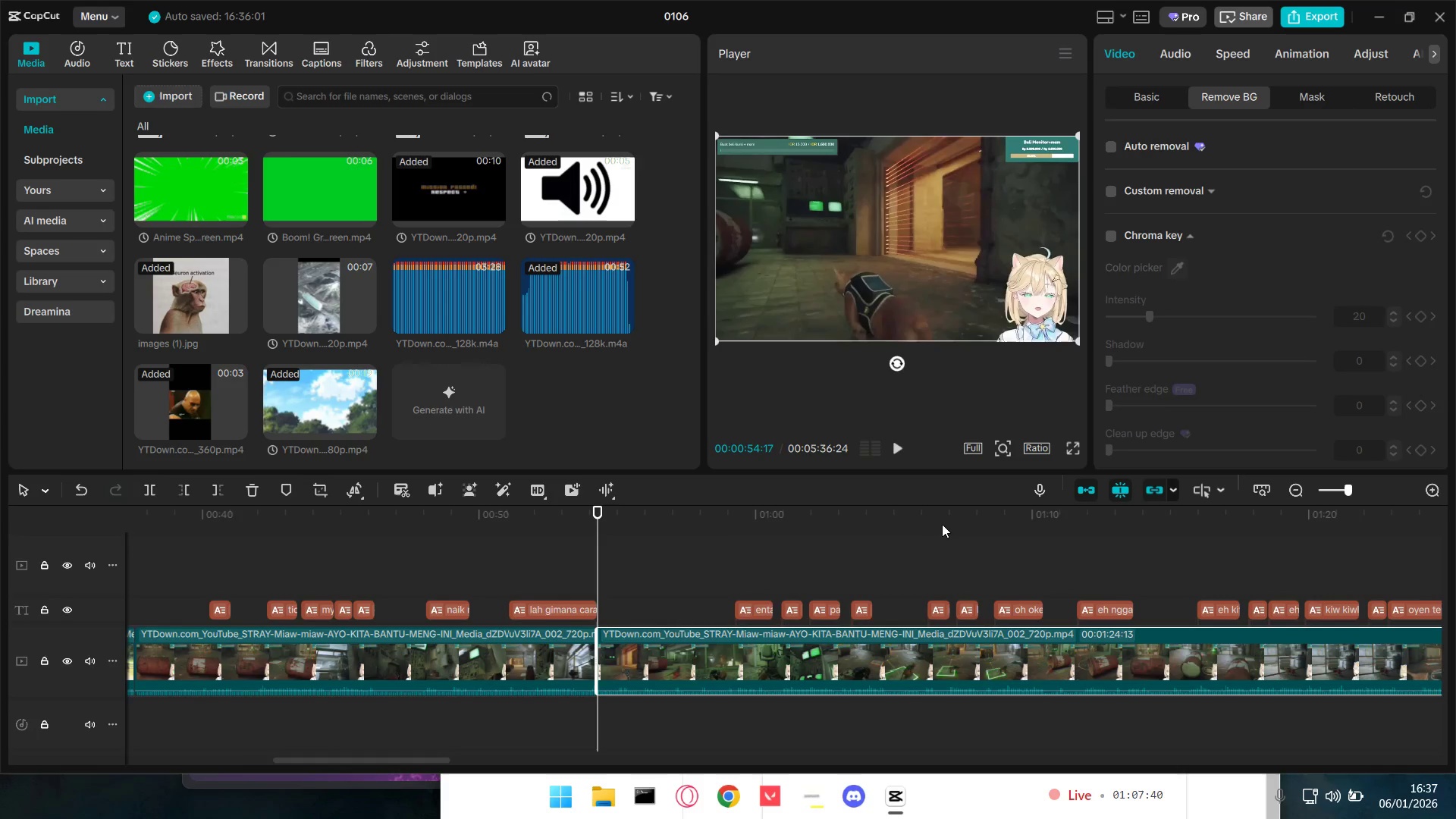 
key(Alt+Tab)
 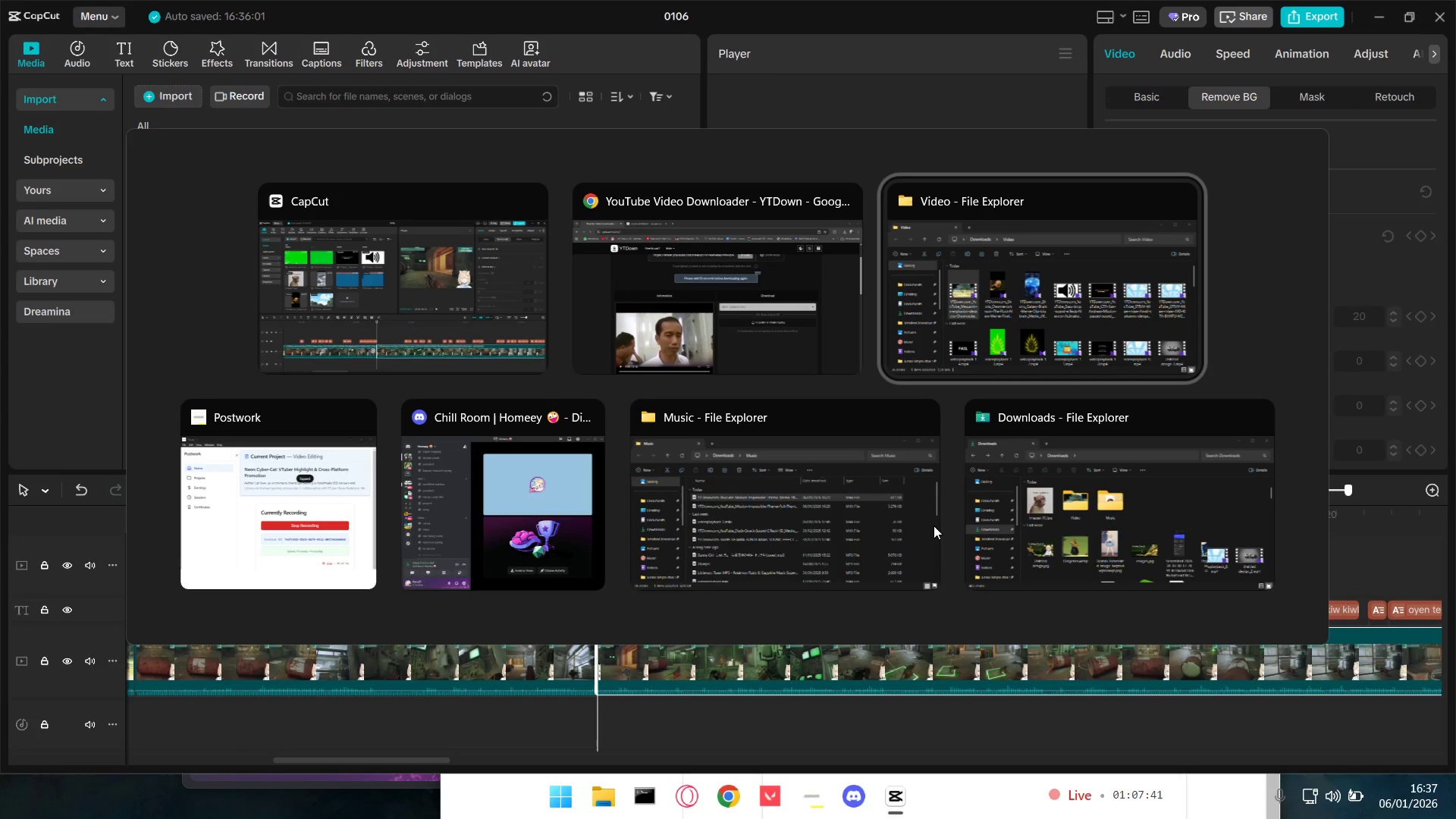 
key(Alt+Tab)
 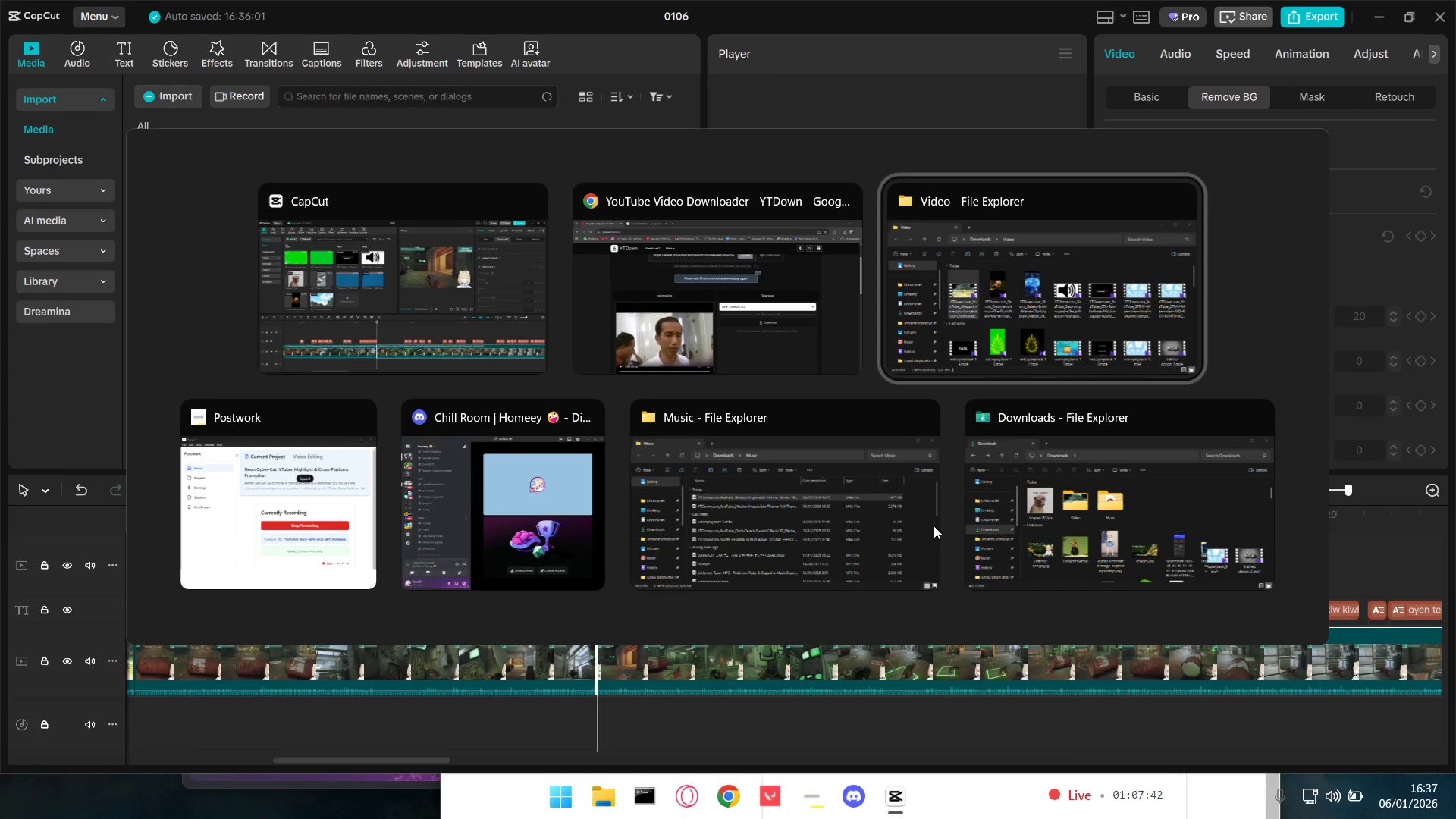 
key(Alt+Tab)
 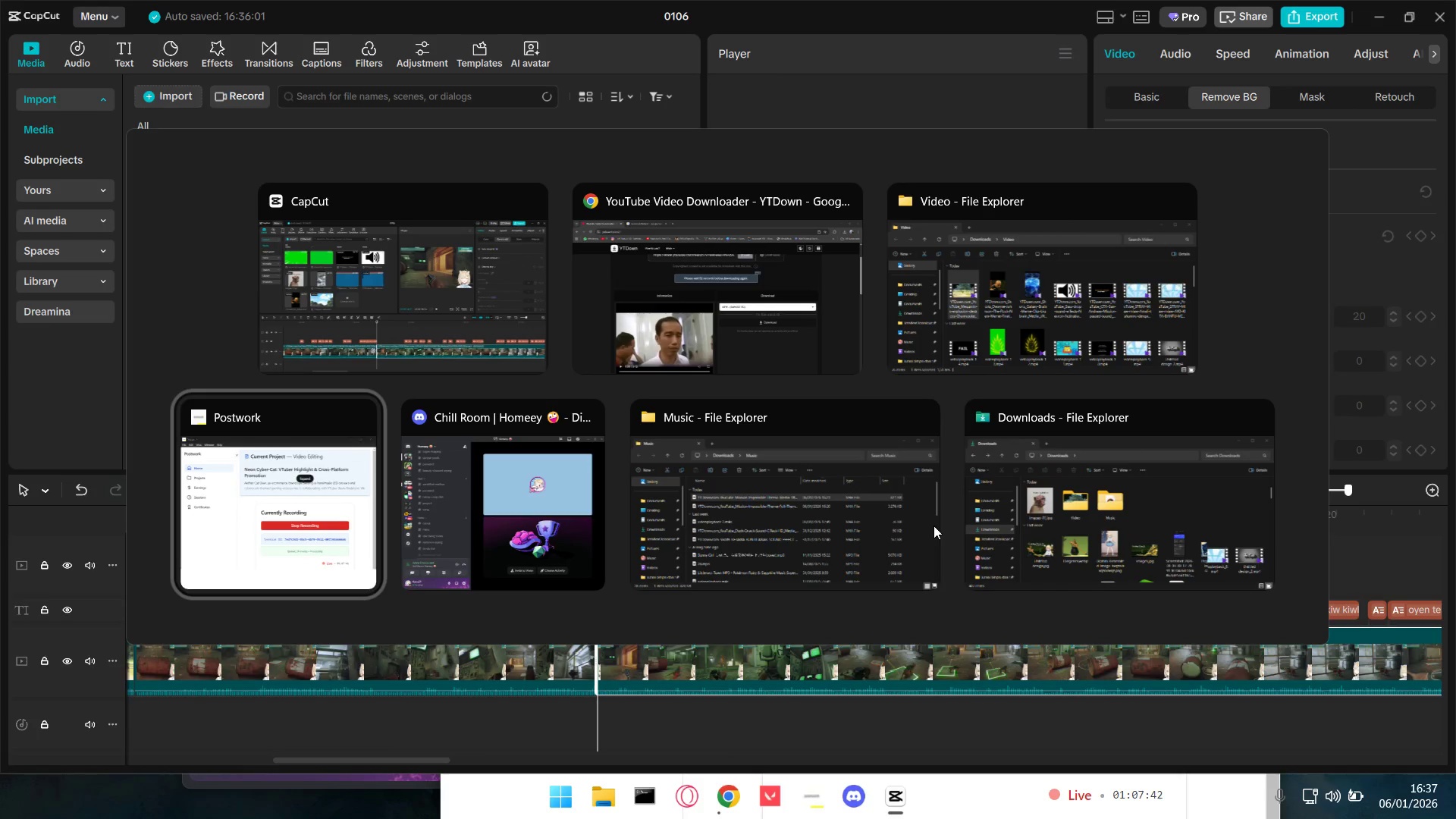 
key(Alt+Tab)
 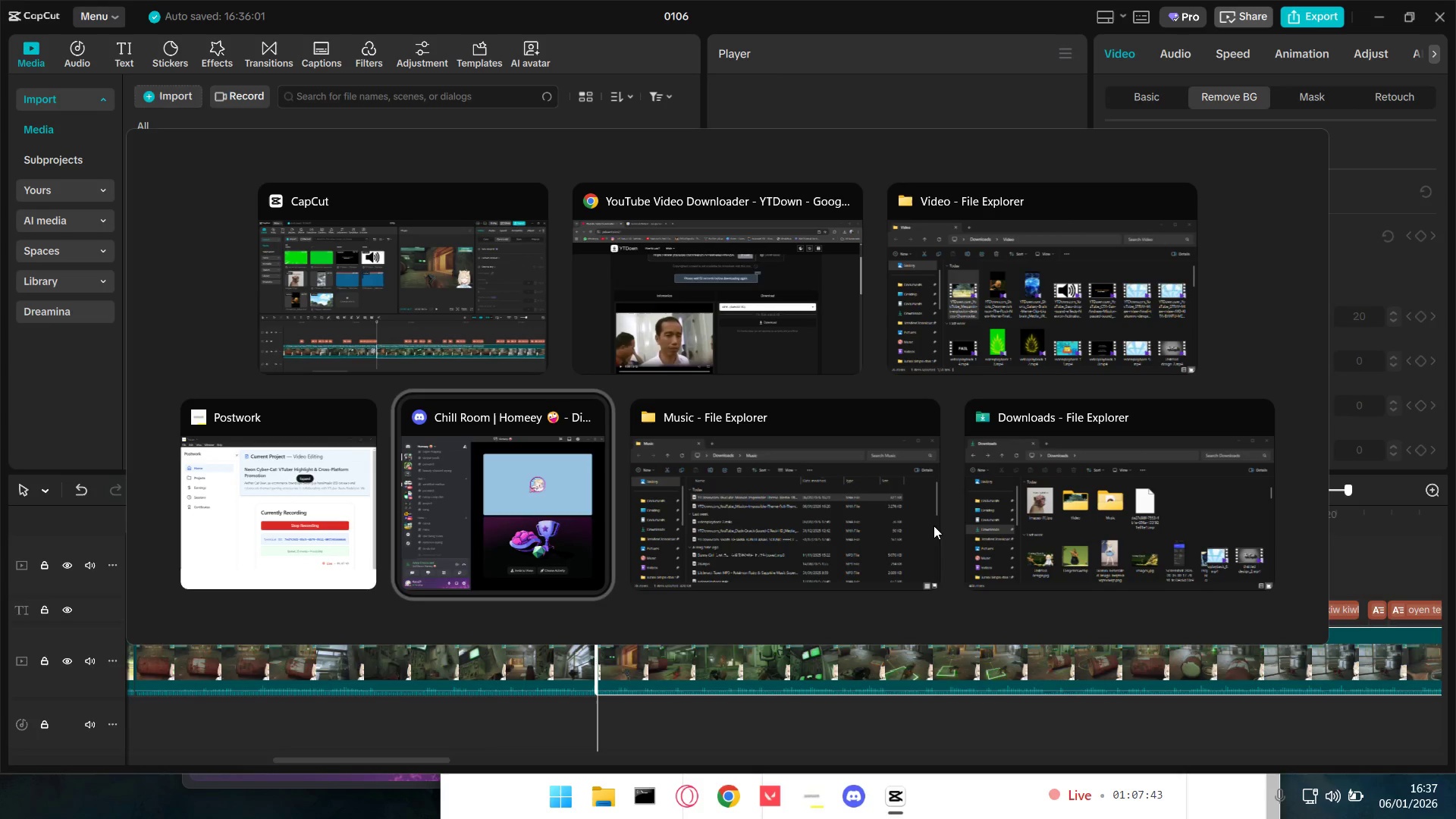 
key(Alt+Tab)
 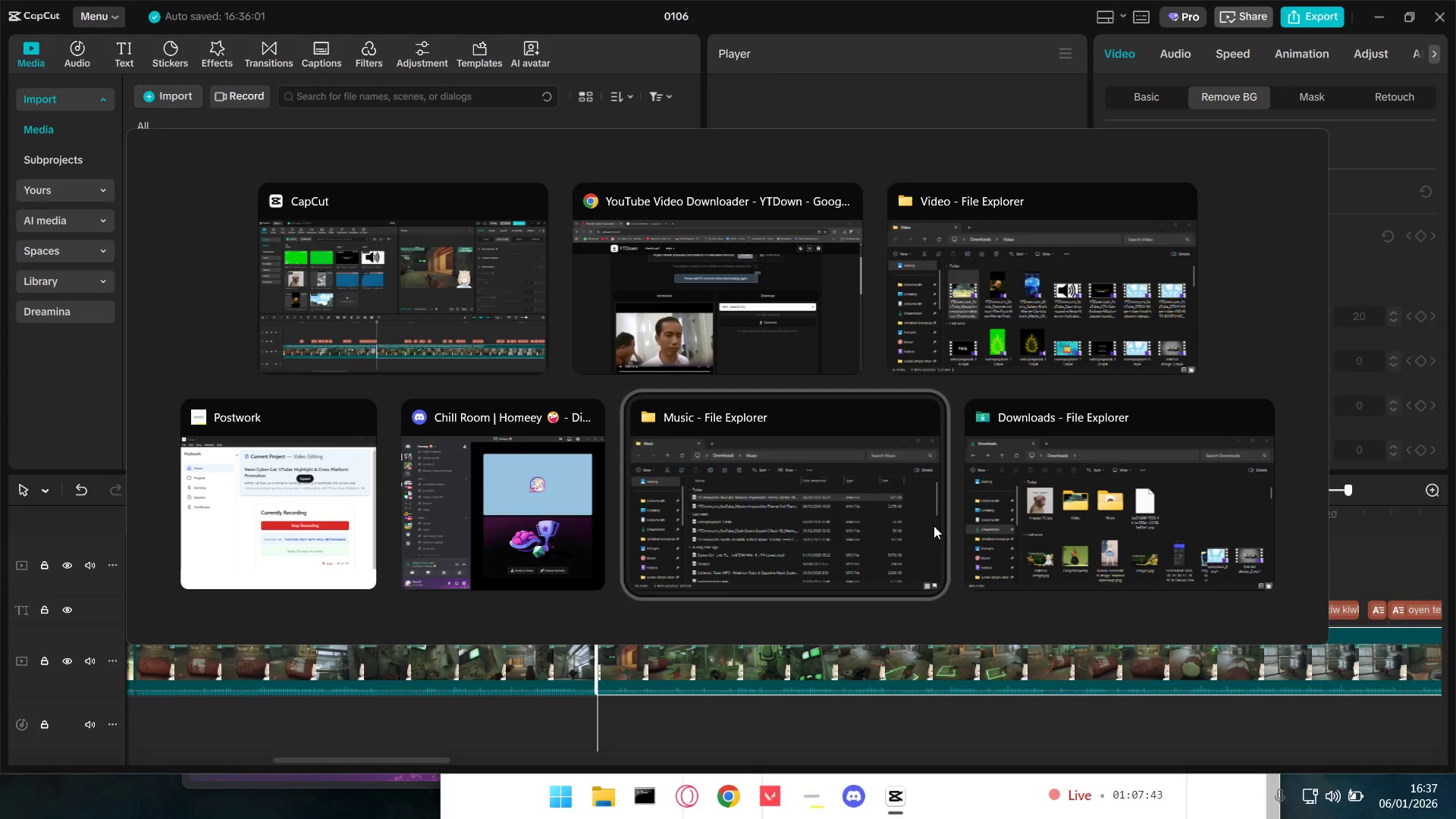 
key(Alt+Tab)
 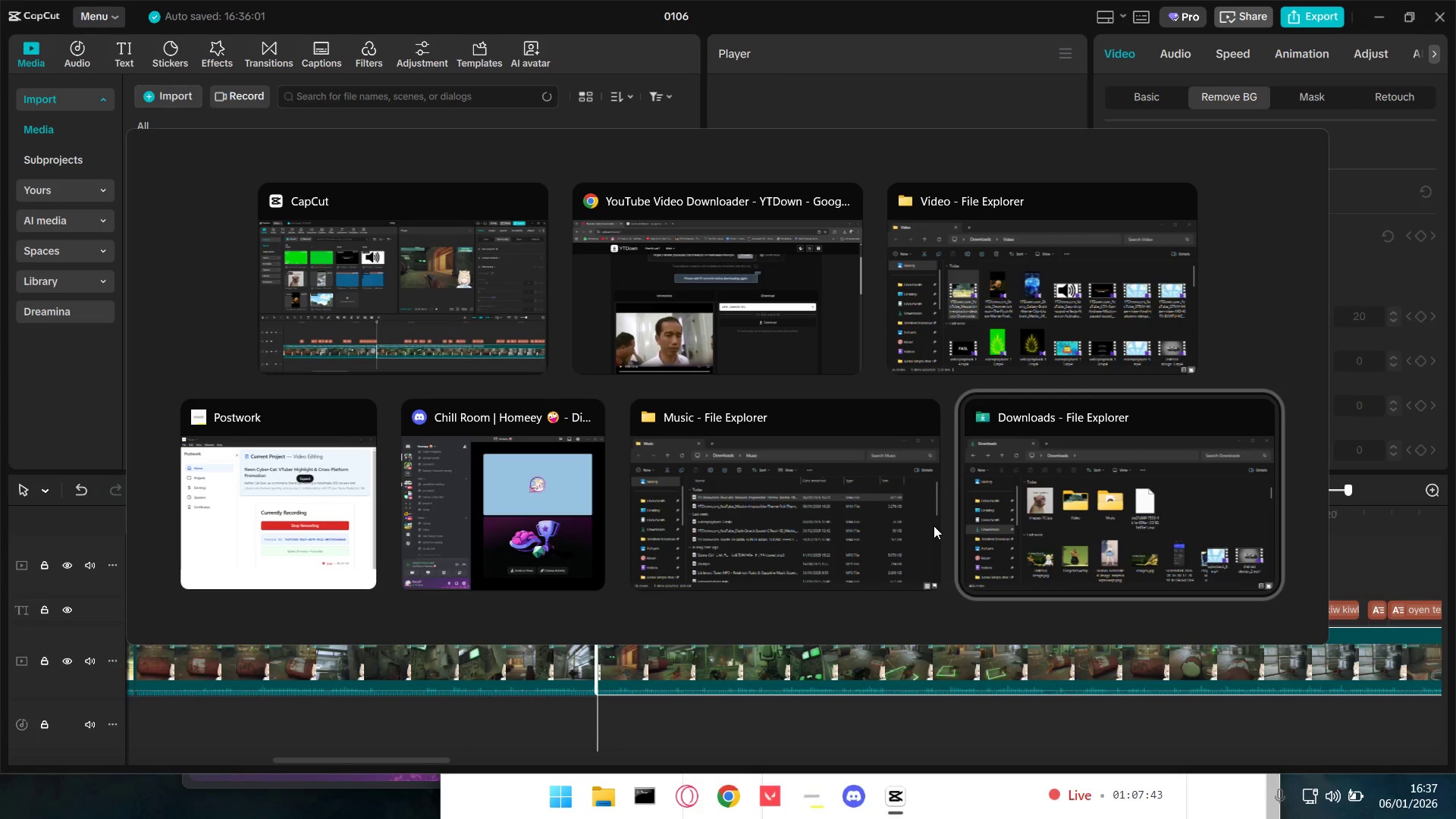 
key(Alt+Tab)
 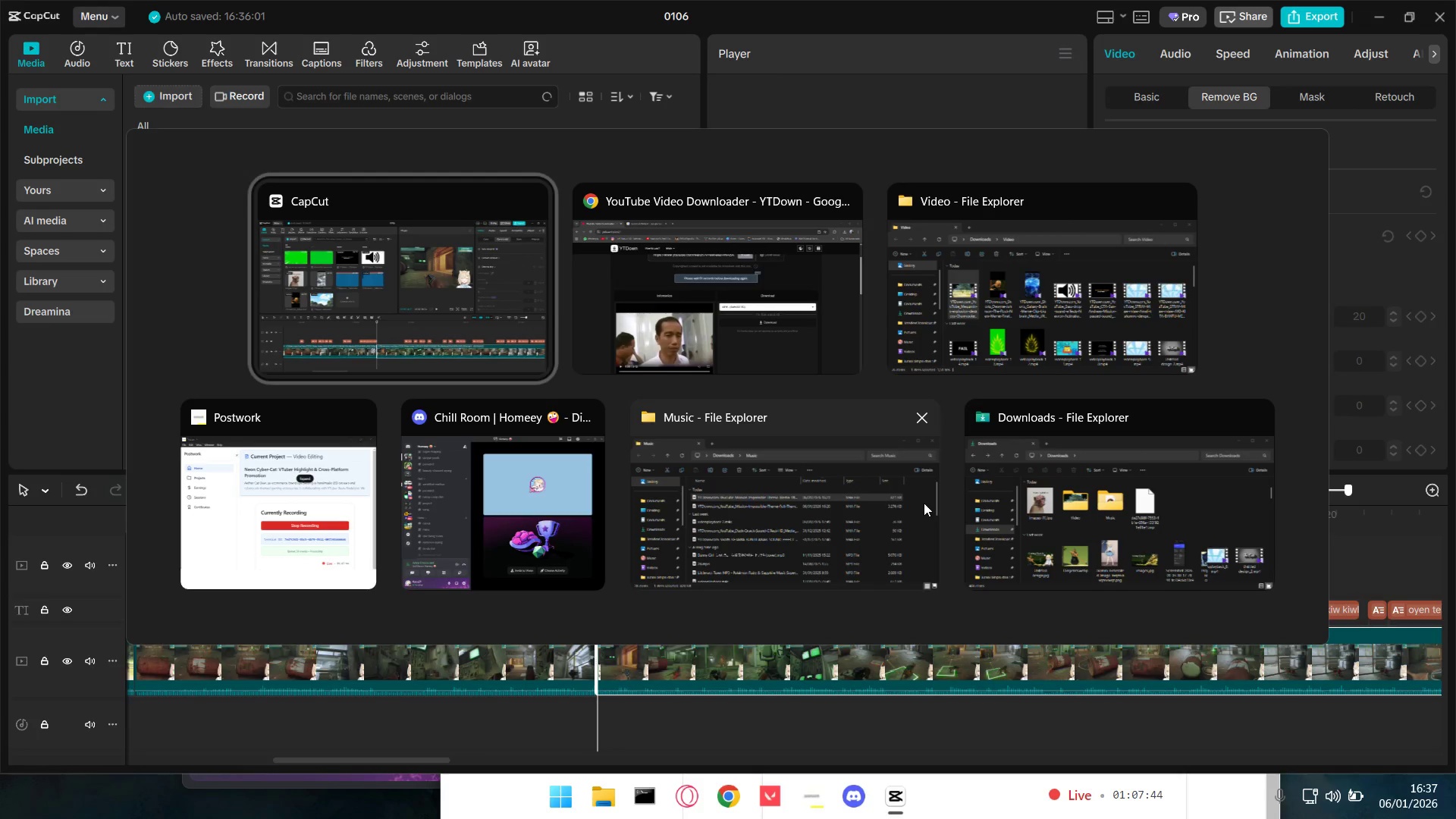 
key(Alt+Tab)
 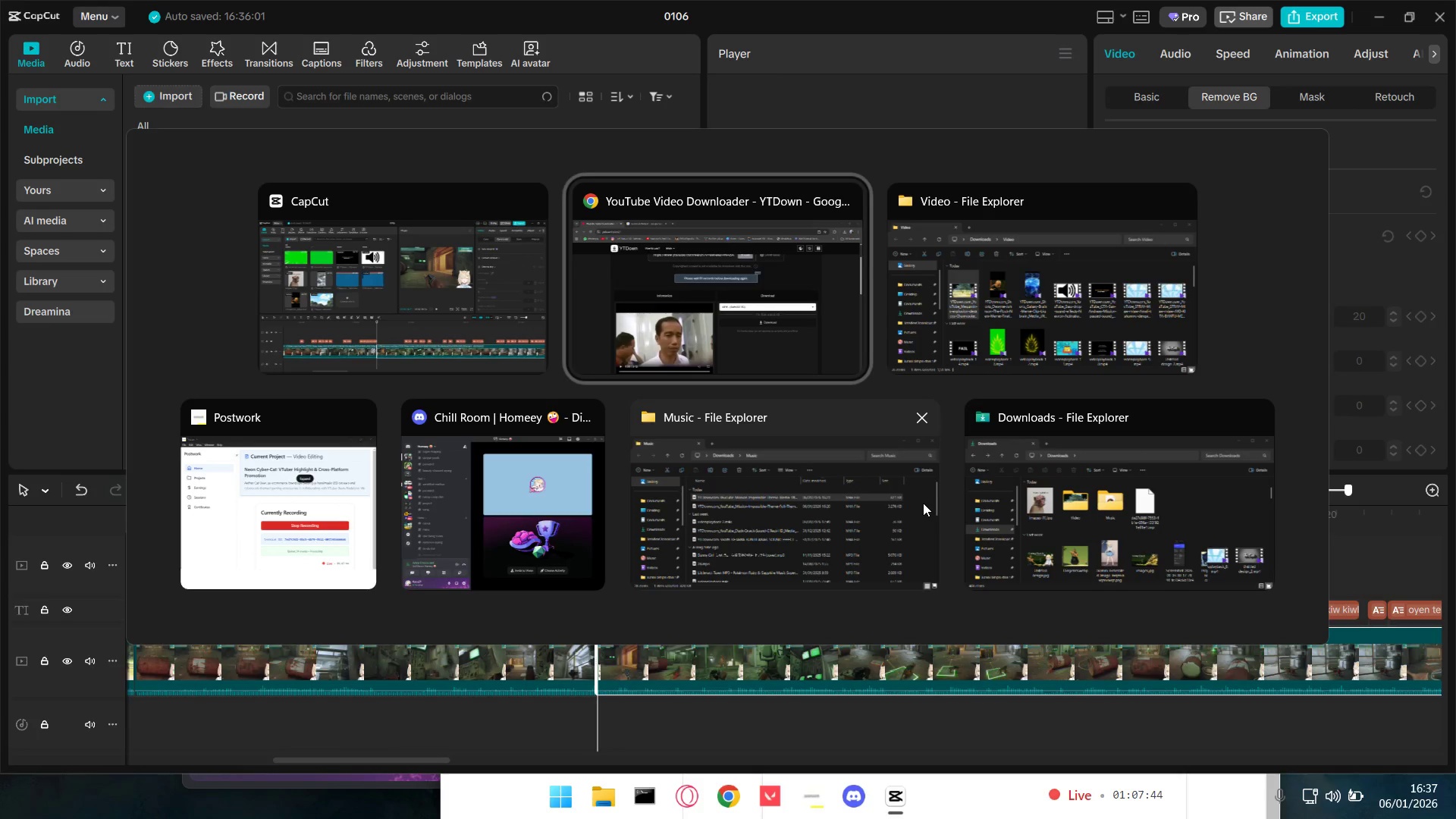 
key(Alt+Tab)
 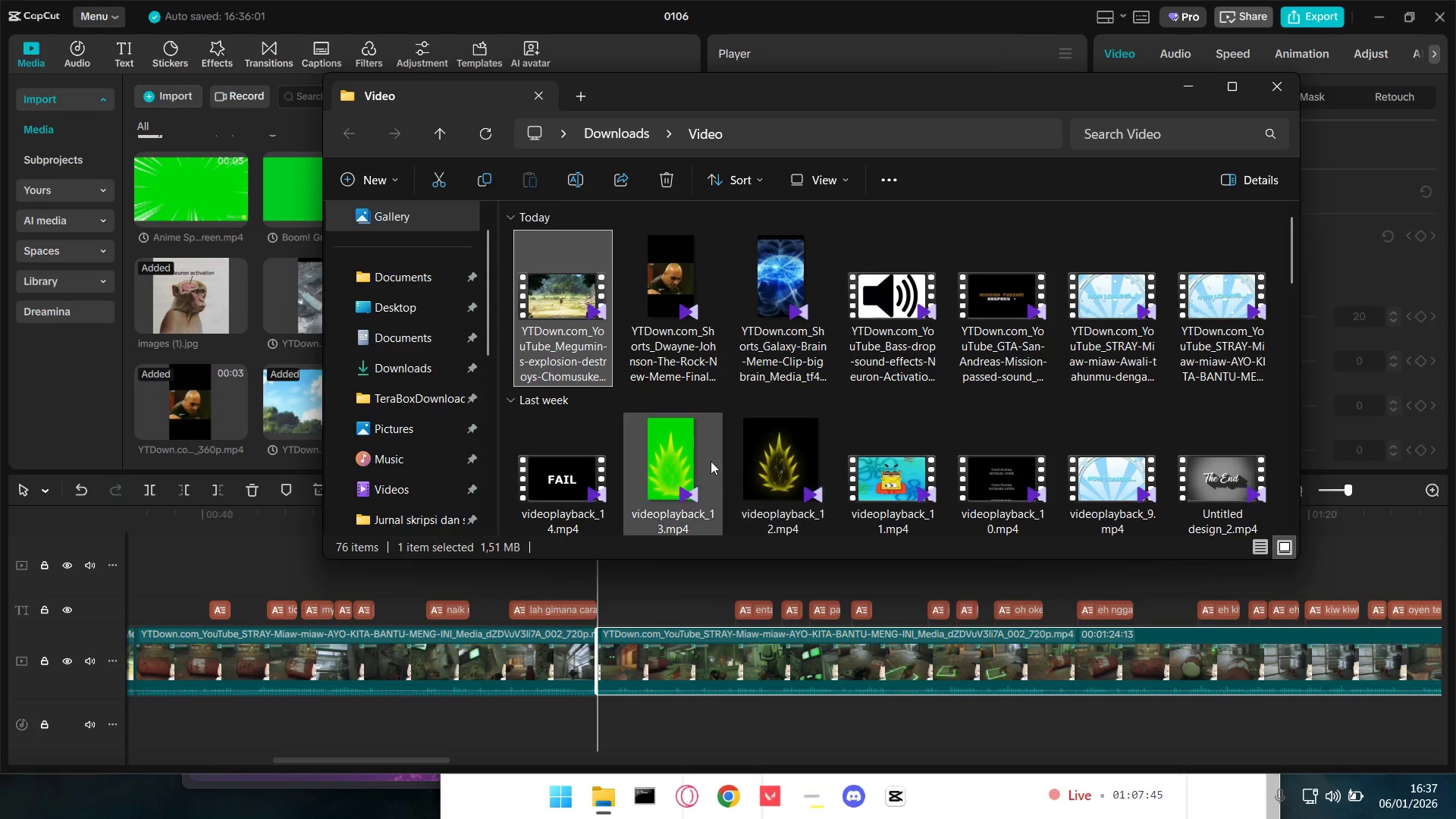 
scroll: coordinate [703, 467], scroll_direction: none, amount: 0.0
 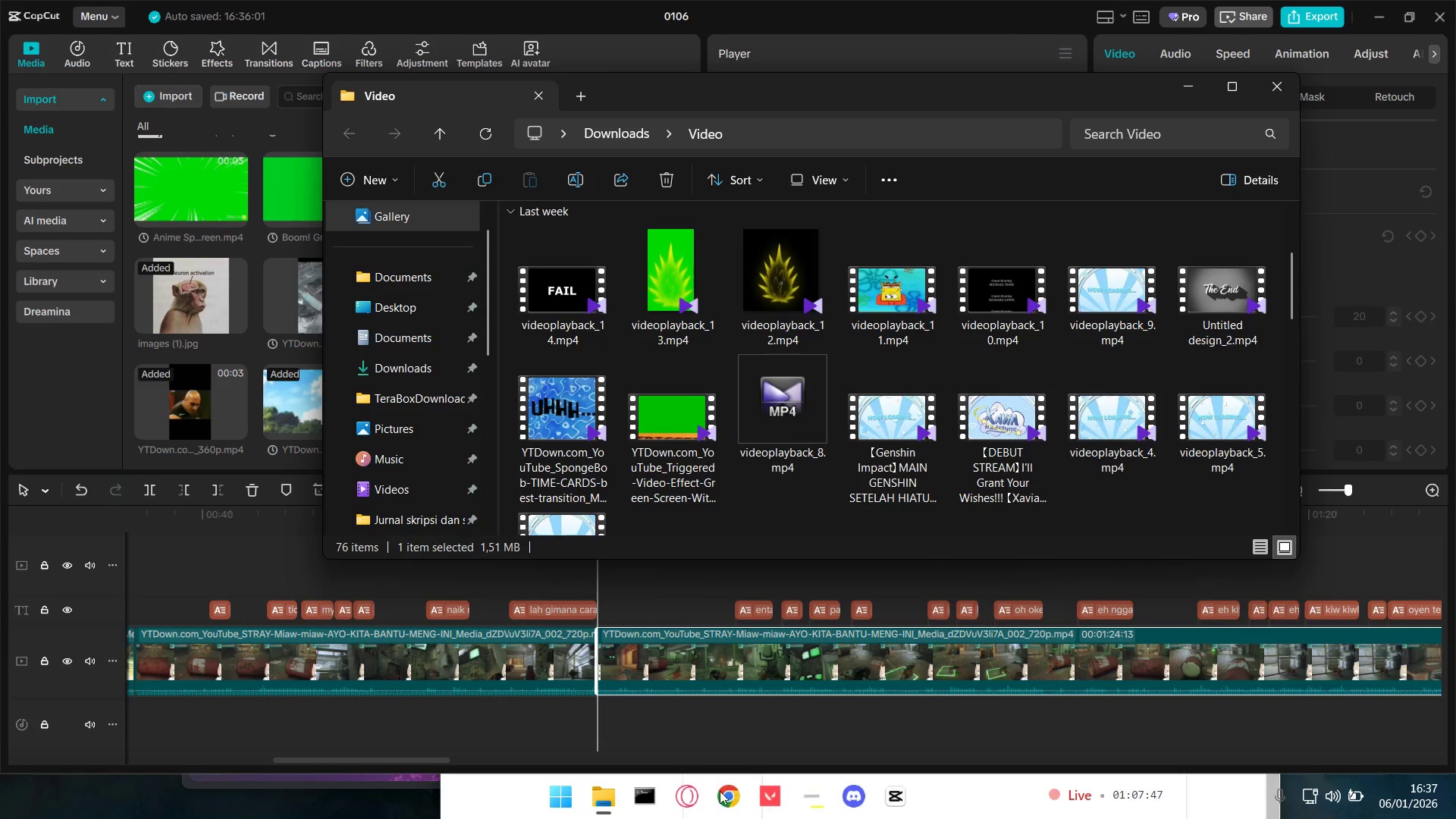 
left_click([729, 797])
 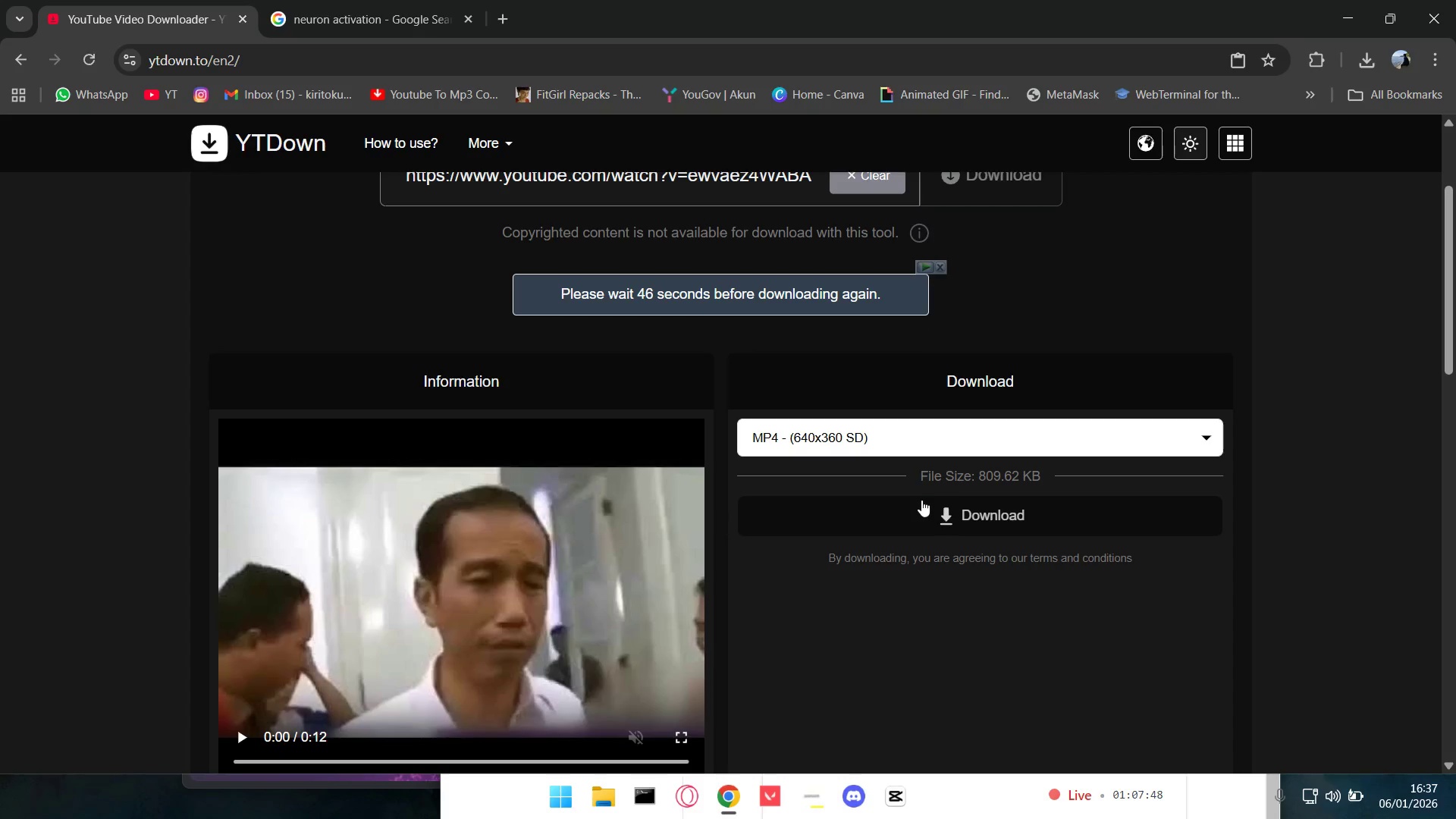 
left_click([924, 508])
 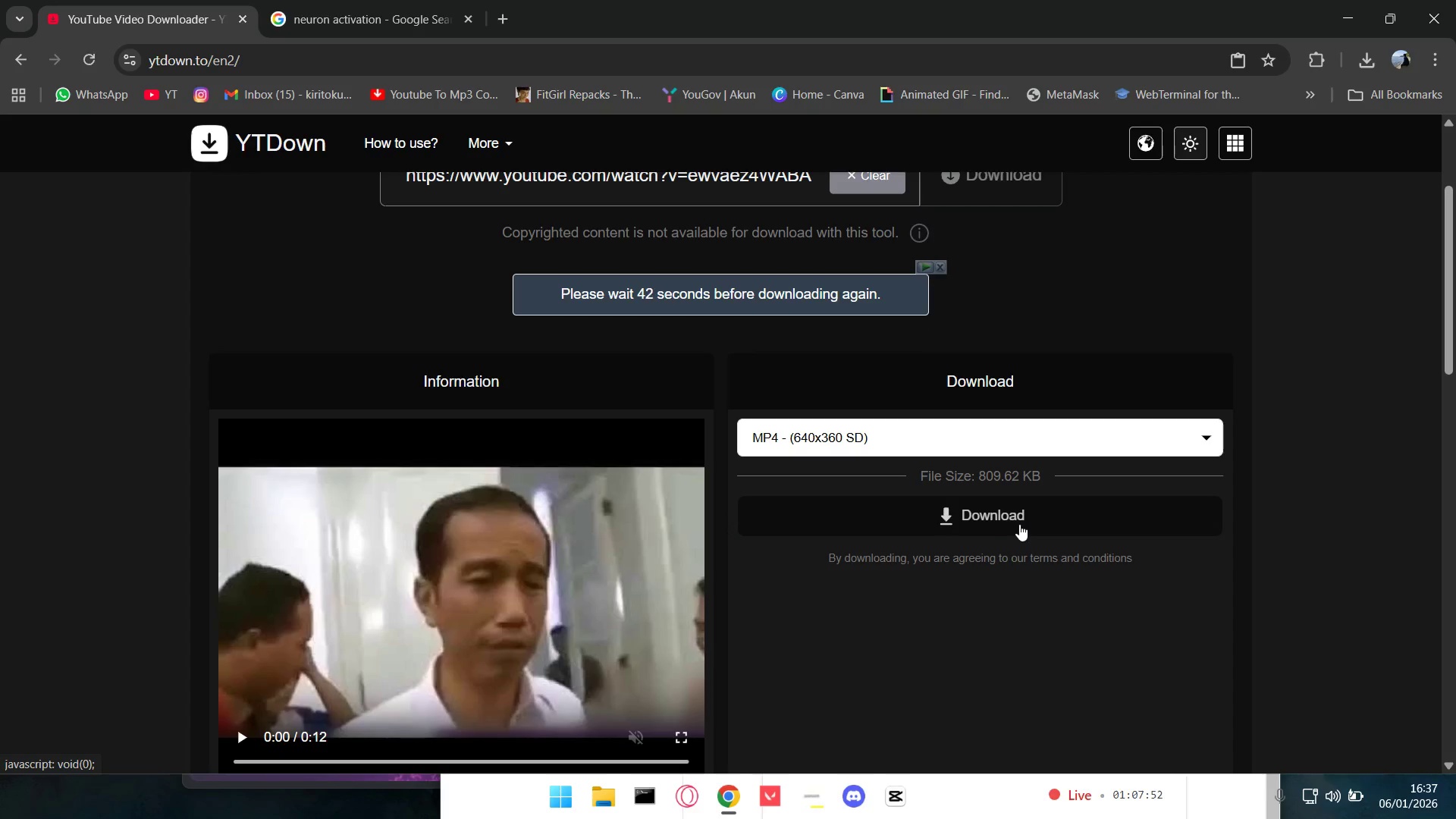 
wait(8.55)
 